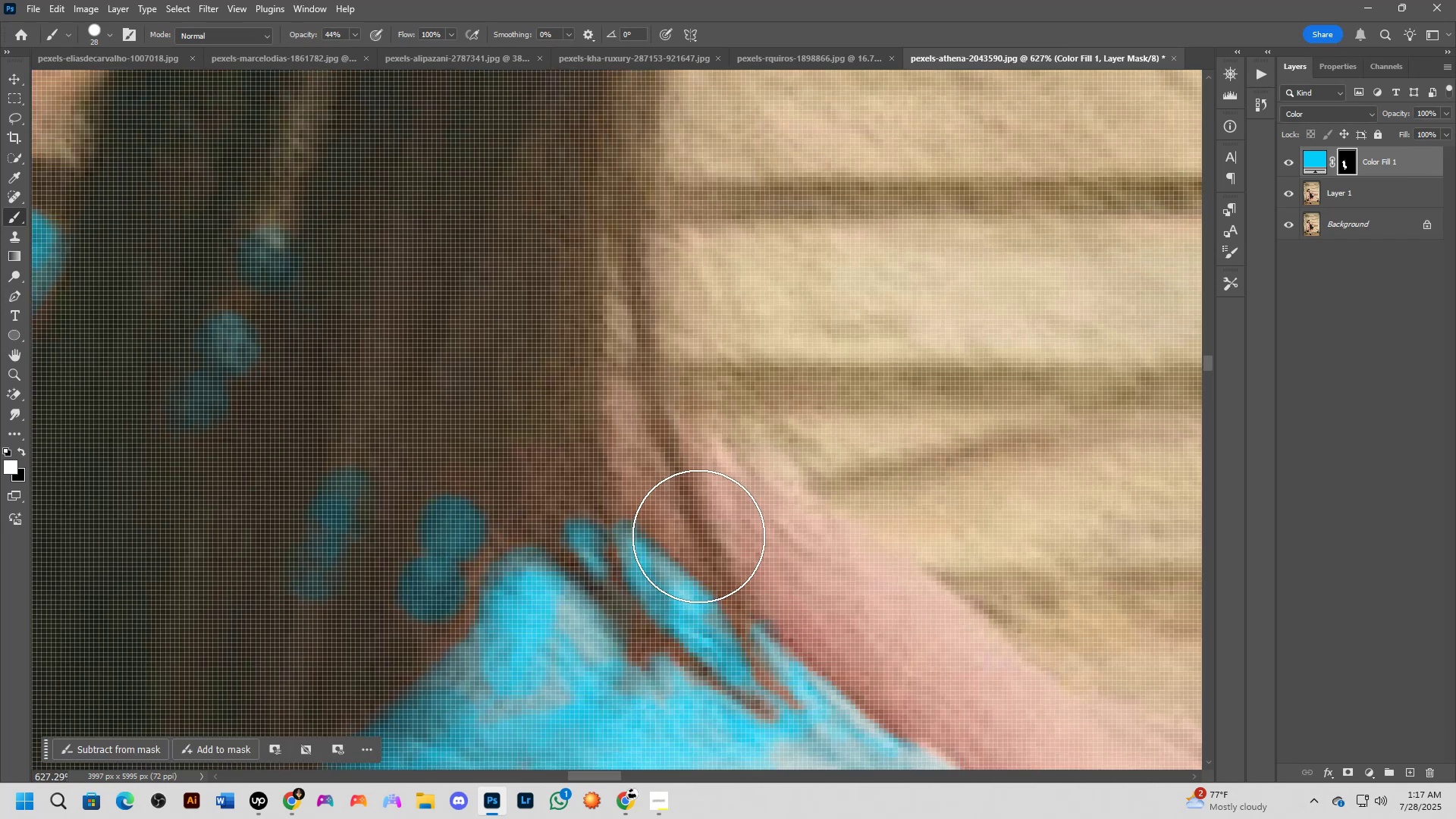 
hold_key(key=AltLeft, duration=1.5)
 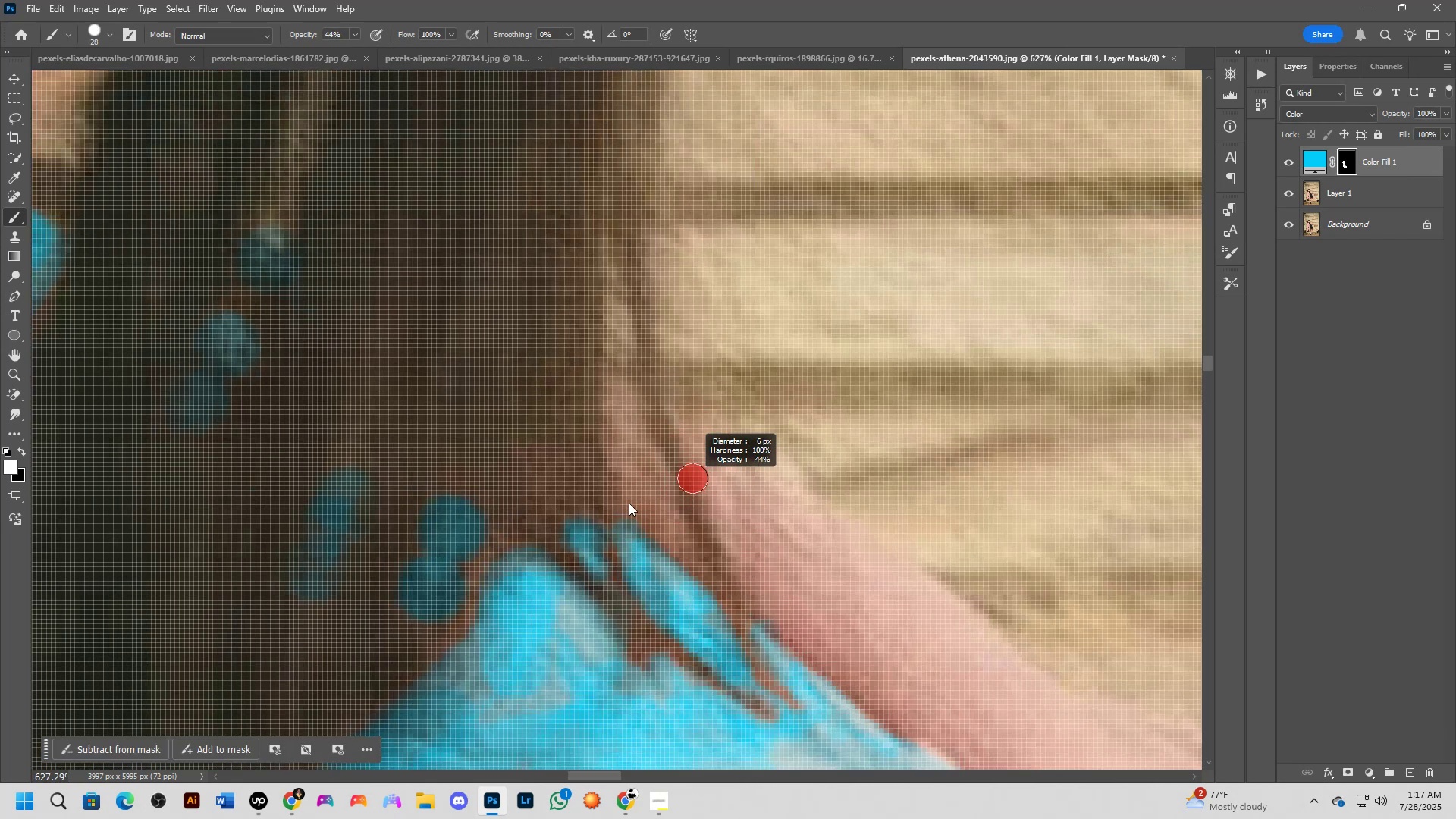 
hold_key(key=AltLeft, duration=0.53)
 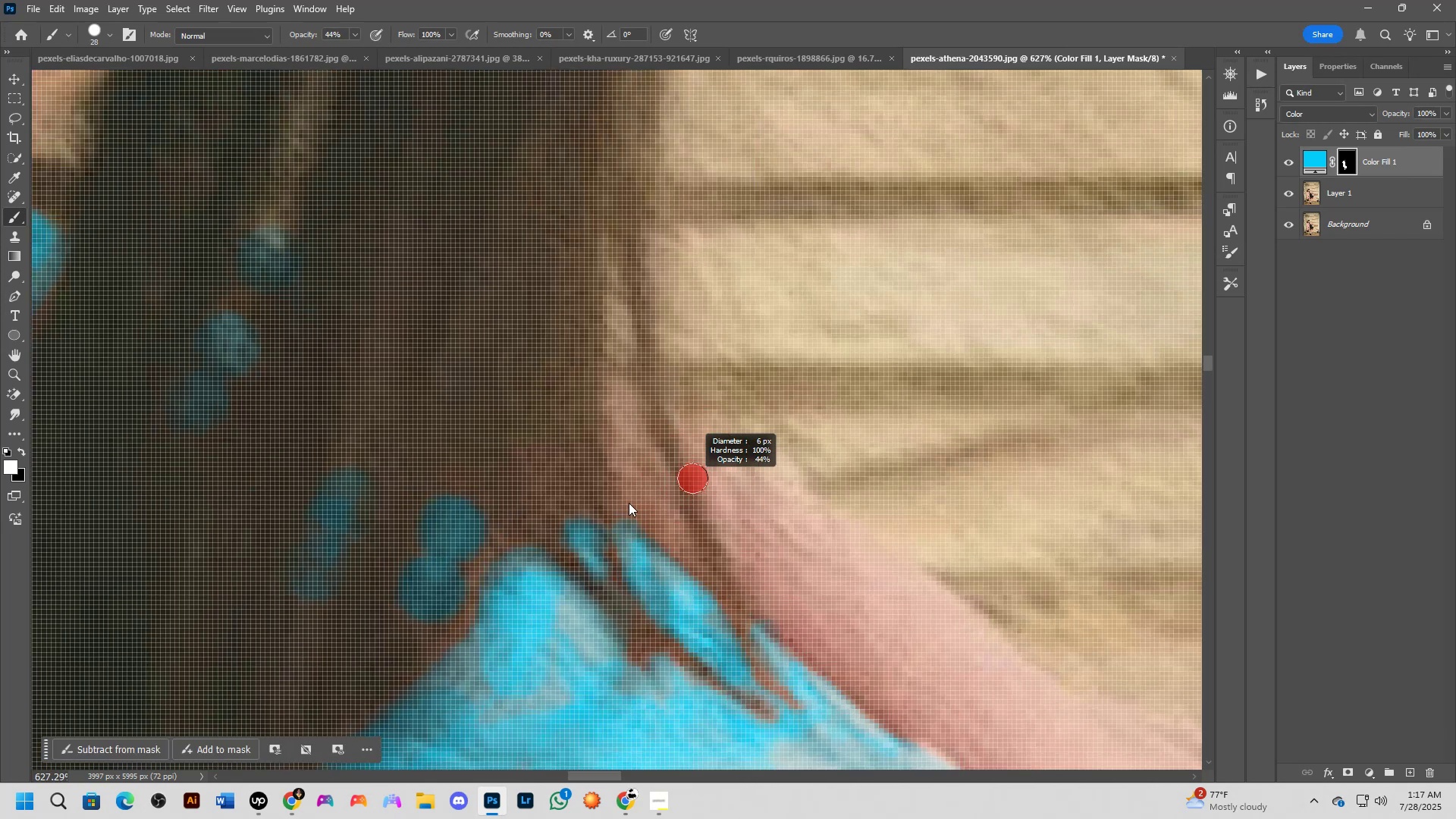 
hold_key(key=AltLeft, duration=0.56)
 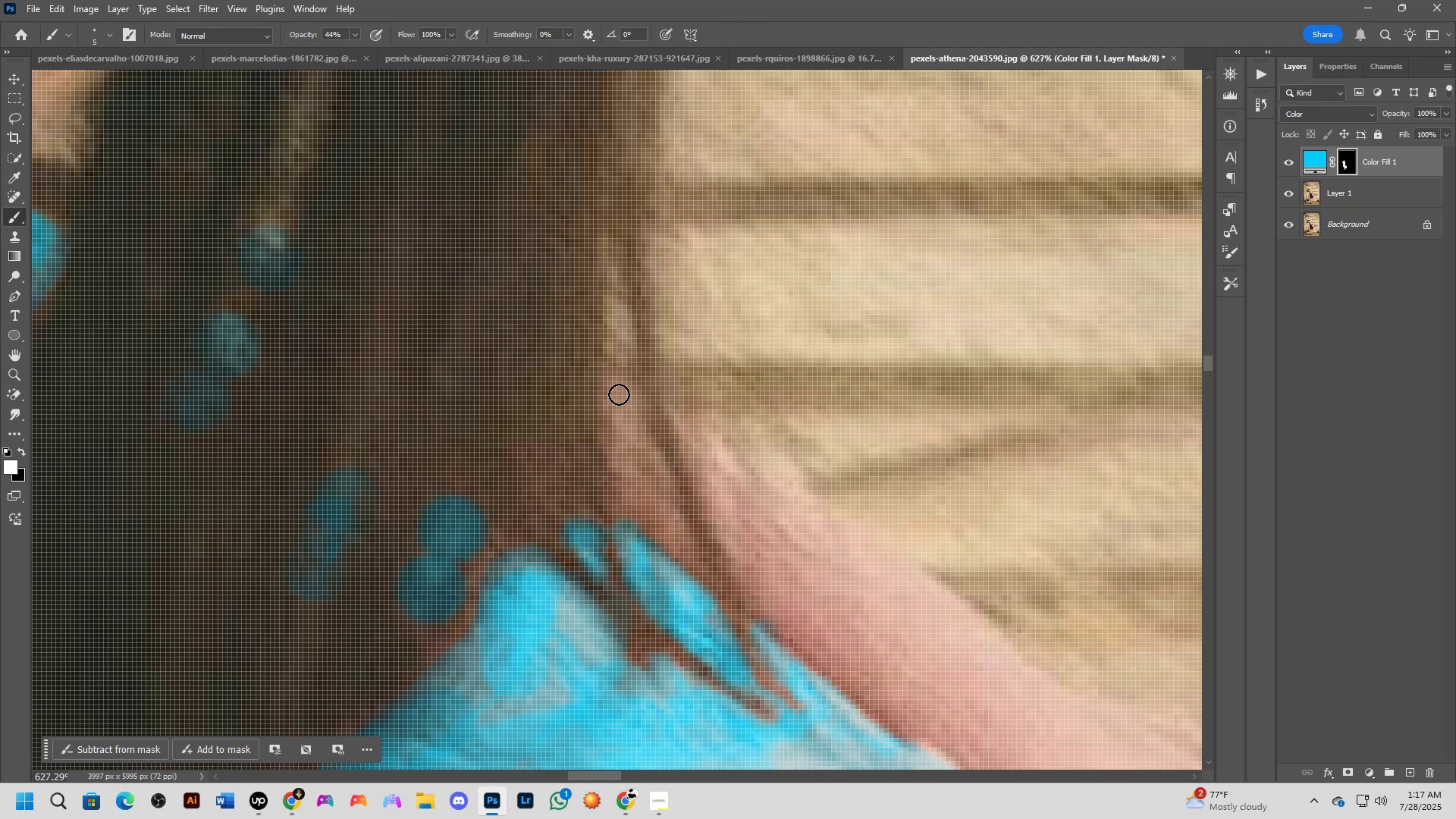 
left_click_drag(start_coordinate=[615, 384], to_coordinate=[631, 430])
 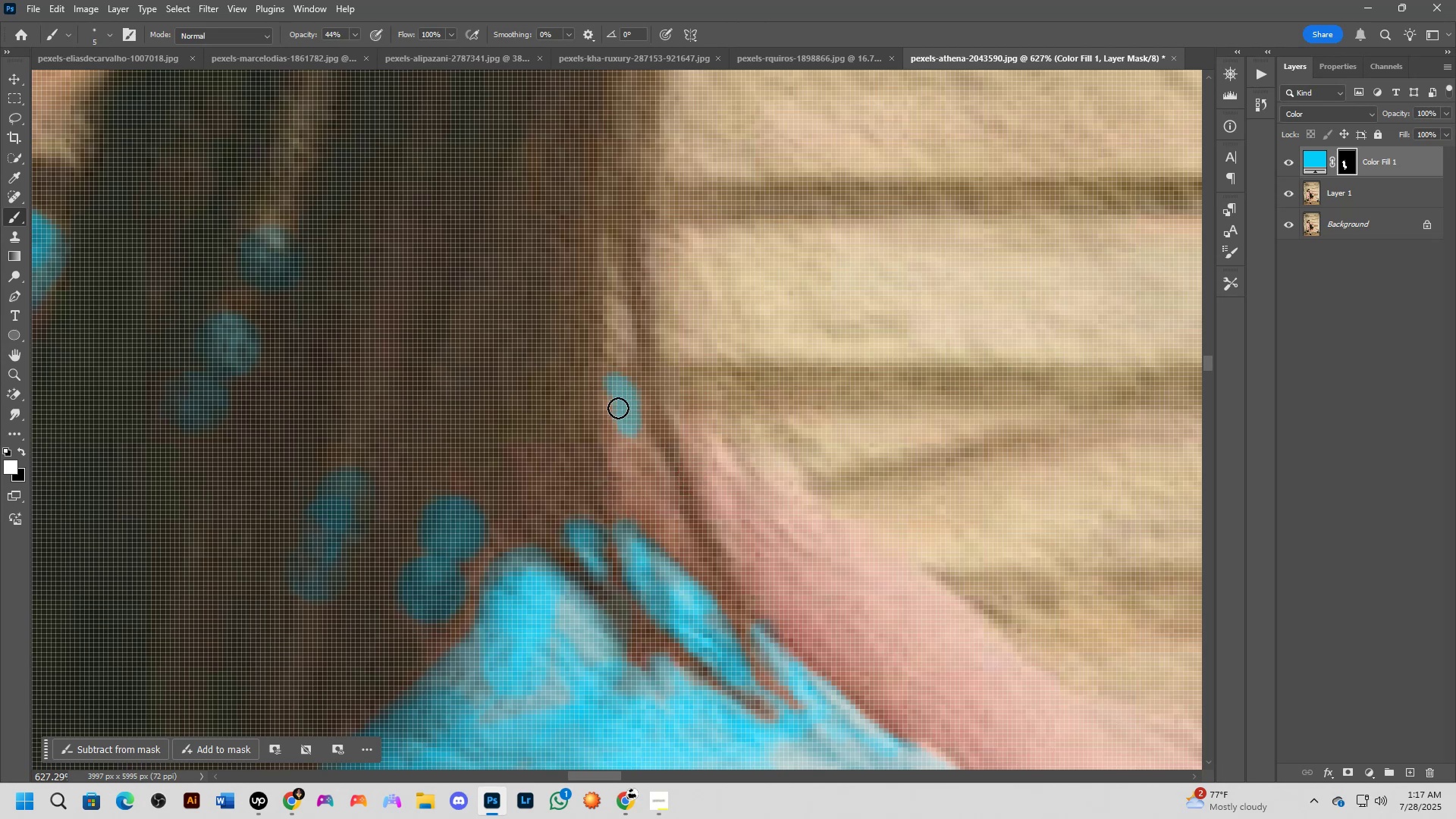 
left_click_drag(start_coordinate=[617, 407], to_coordinate=[626, 468])
 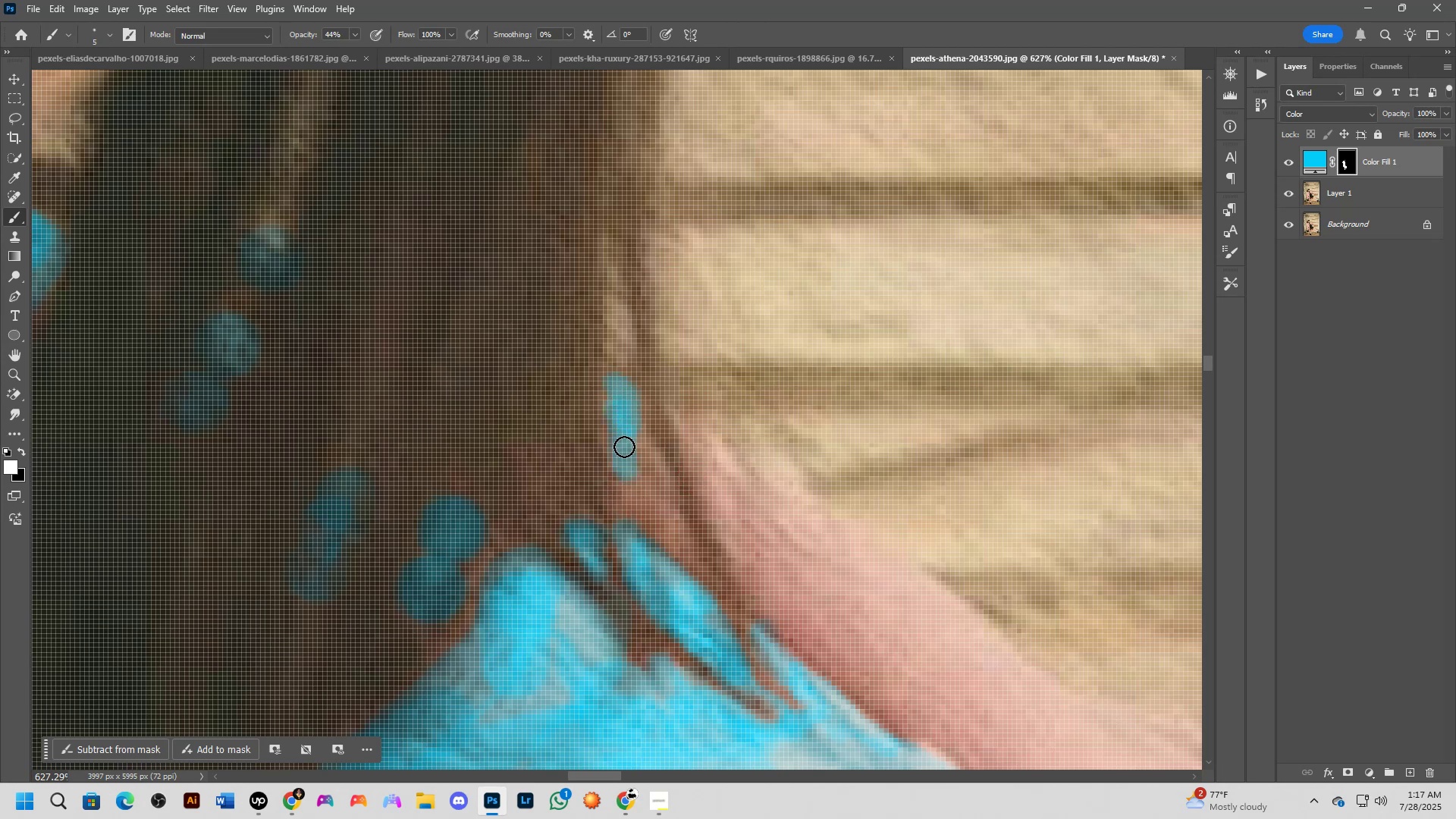 
left_click_drag(start_coordinate=[621, 443], to_coordinate=[628, 469])
 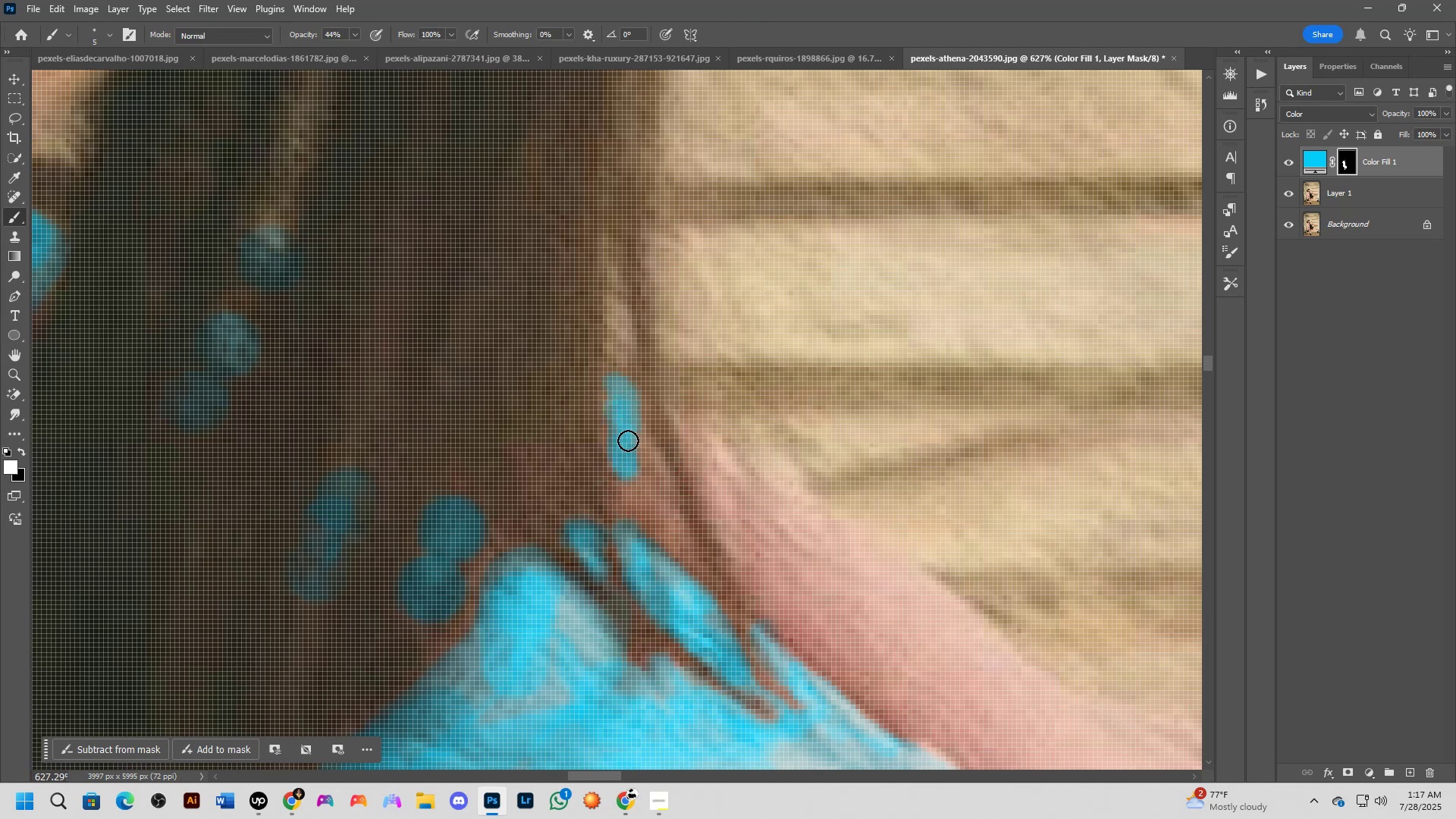 
left_click_drag(start_coordinate=[631, 437], to_coordinate=[661, 484])
 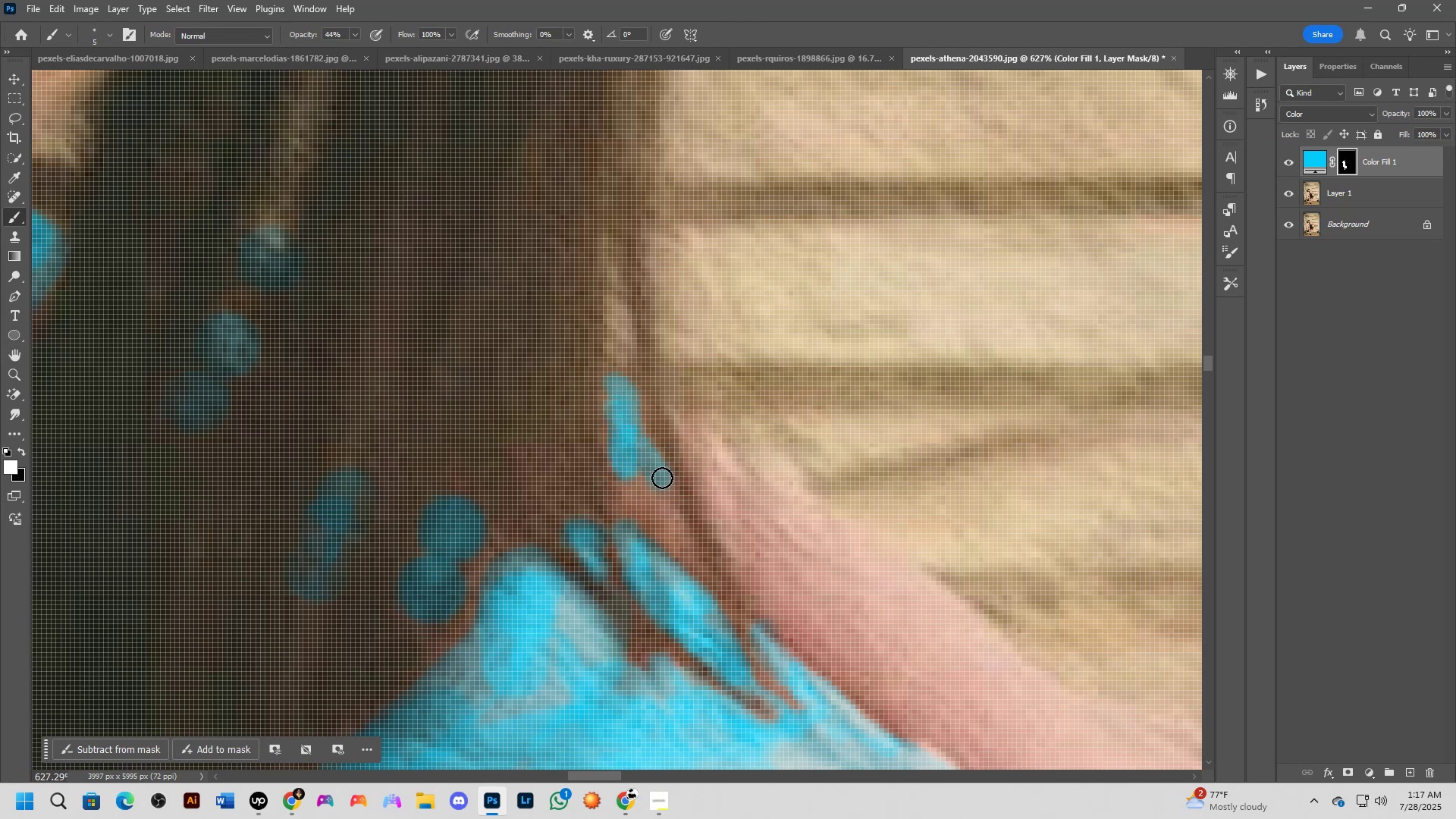 
left_click_drag(start_coordinate=[662, 478], to_coordinate=[667, 544])
 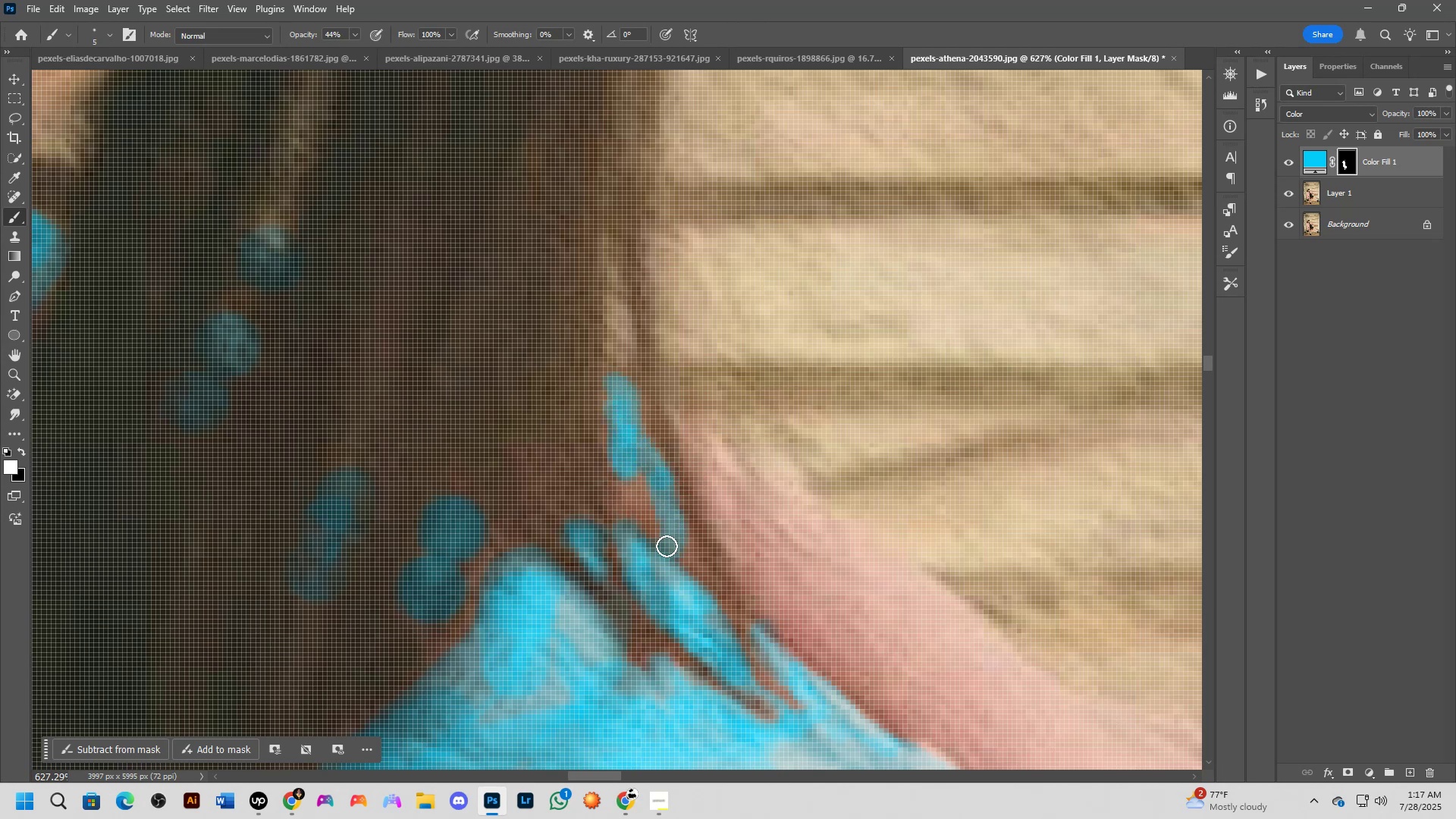 
left_click_drag(start_coordinate=[667, 547], to_coordinate=[649, 507])
 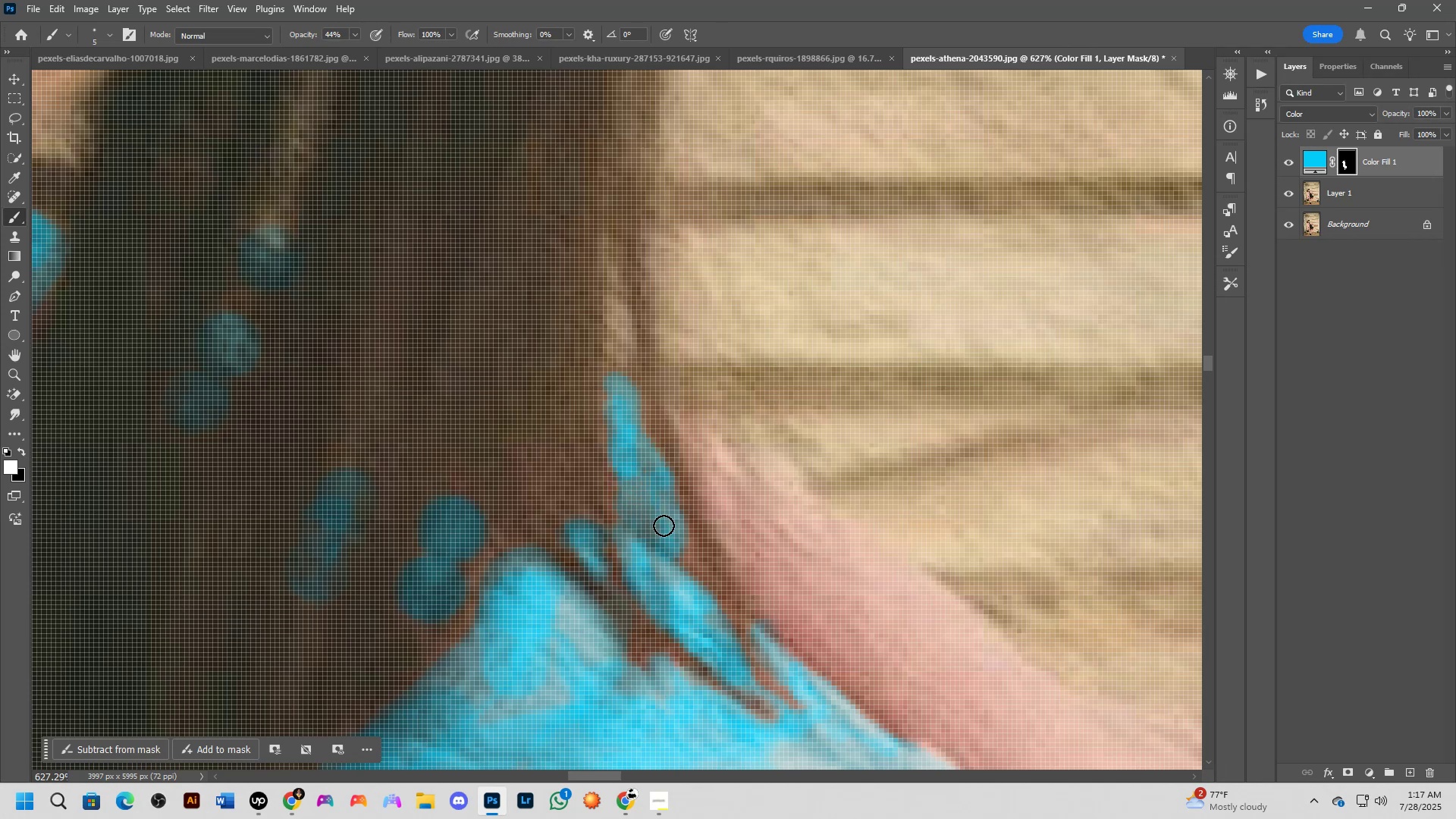 
type(xx)
 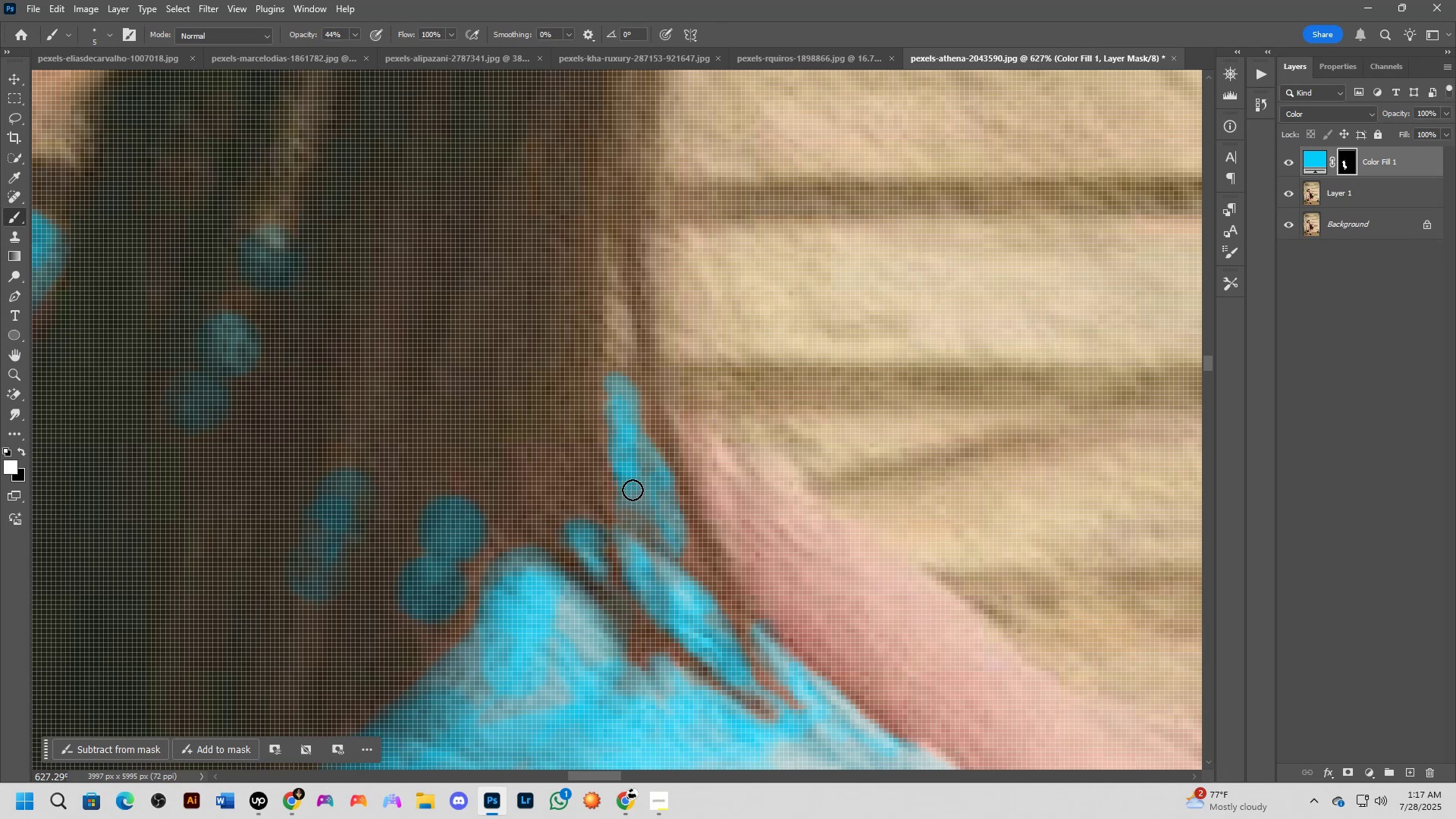 
left_click_drag(start_coordinate=[625, 519], to_coordinate=[667, 556])
 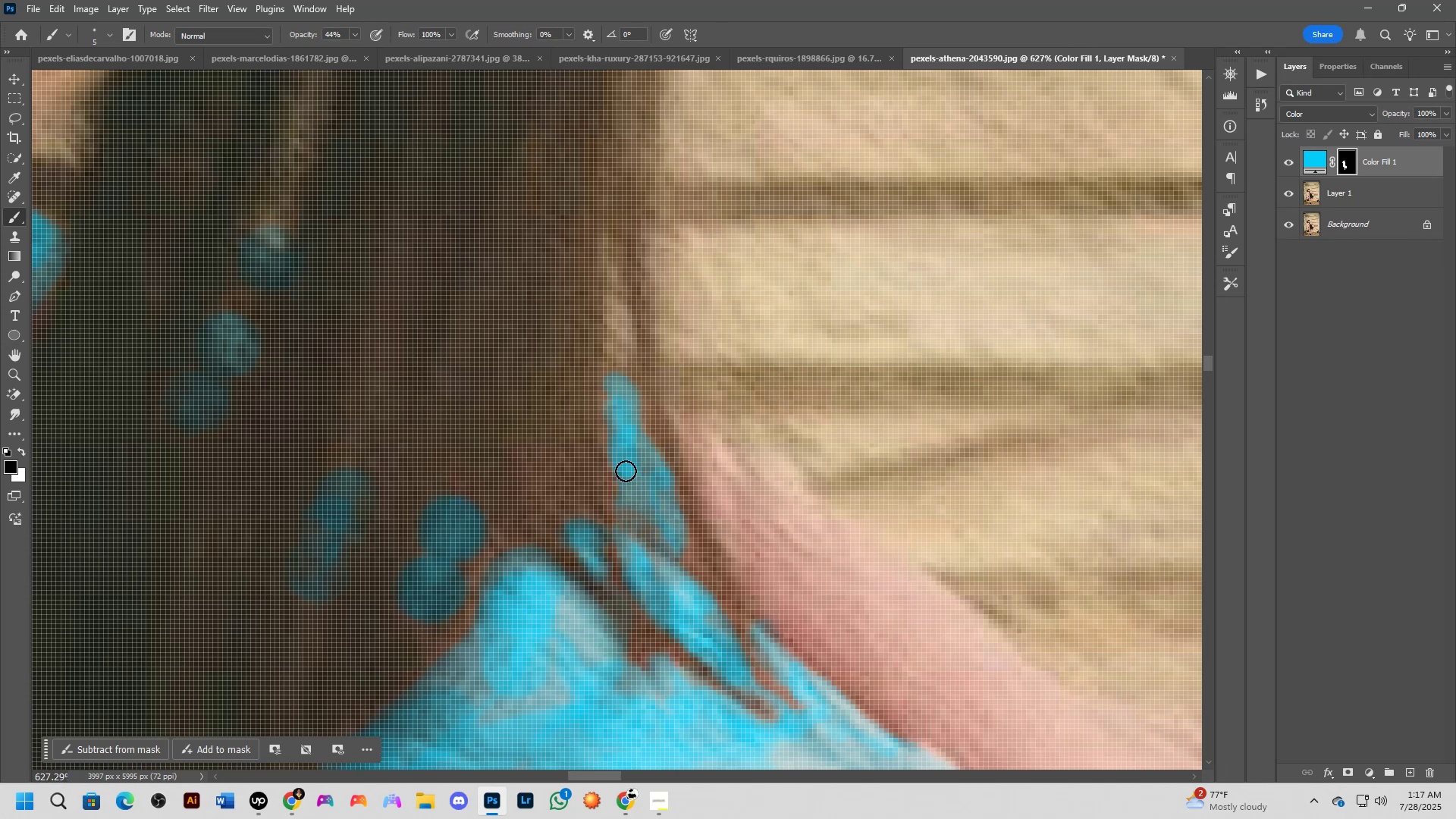 
left_click_drag(start_coordinate=[625, 471], to_coordinate=[669, 503])
 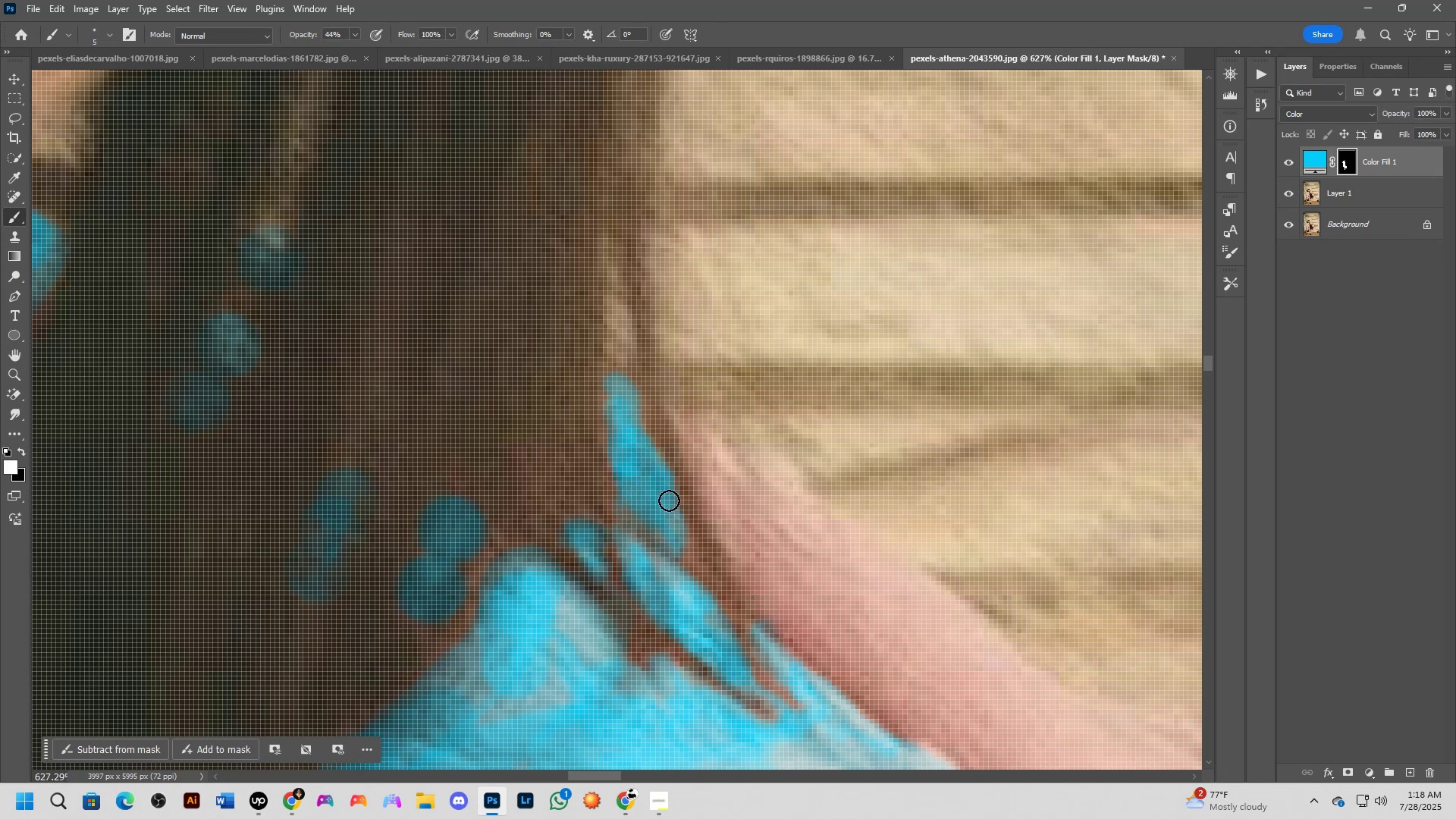 
hold_key(key=Space, duration=0.5)
 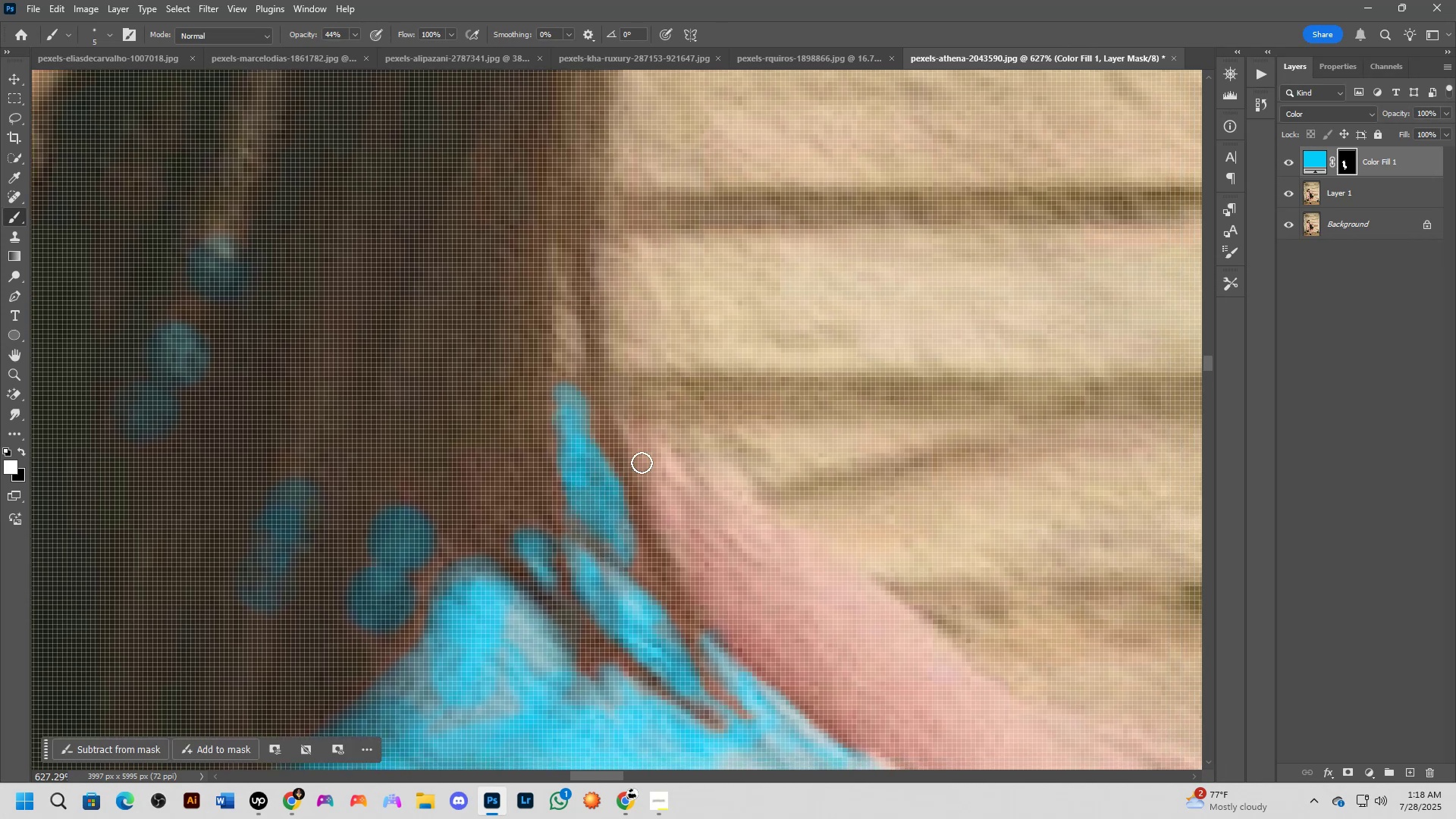 
left_click_drag(start_coordinate=[648, 484], to_coordinate=[598, 494])
 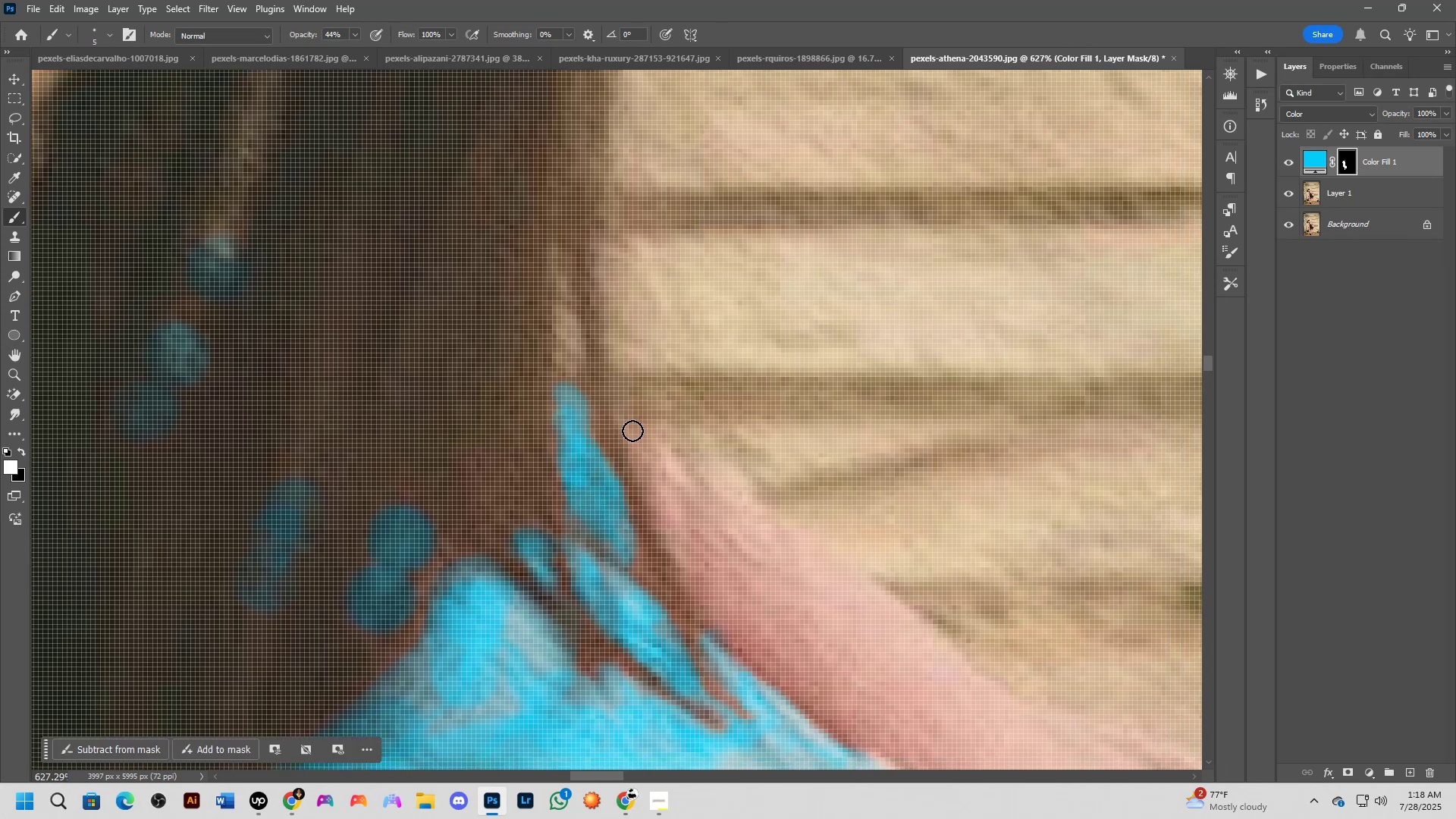 
left_click_drag(start_coordinate=[628, 425], to_coordinate=[669, 489])
 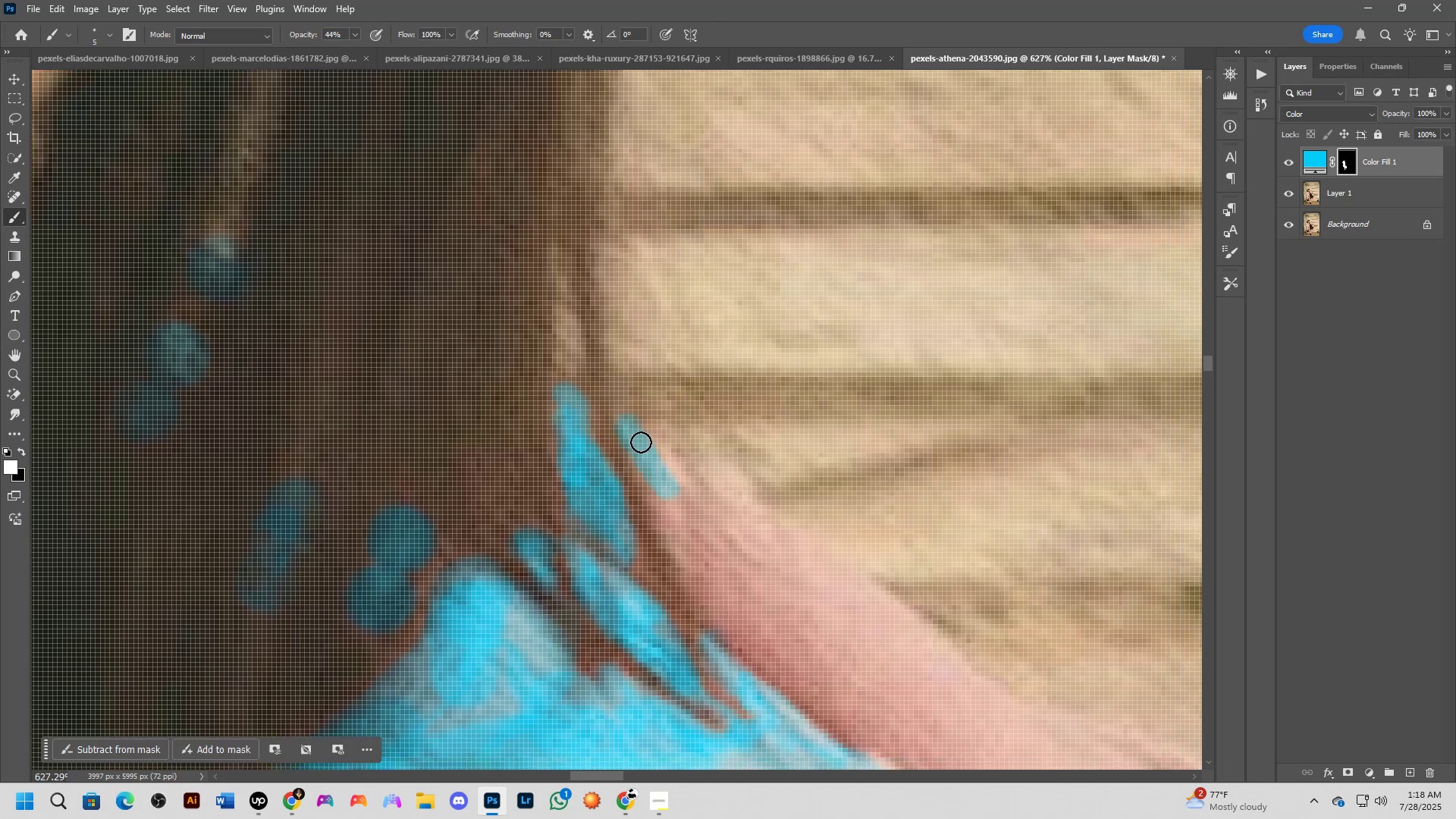 
left_click_drag(start_coordinate=[644, 445], to_coordinate=[823, 554])
 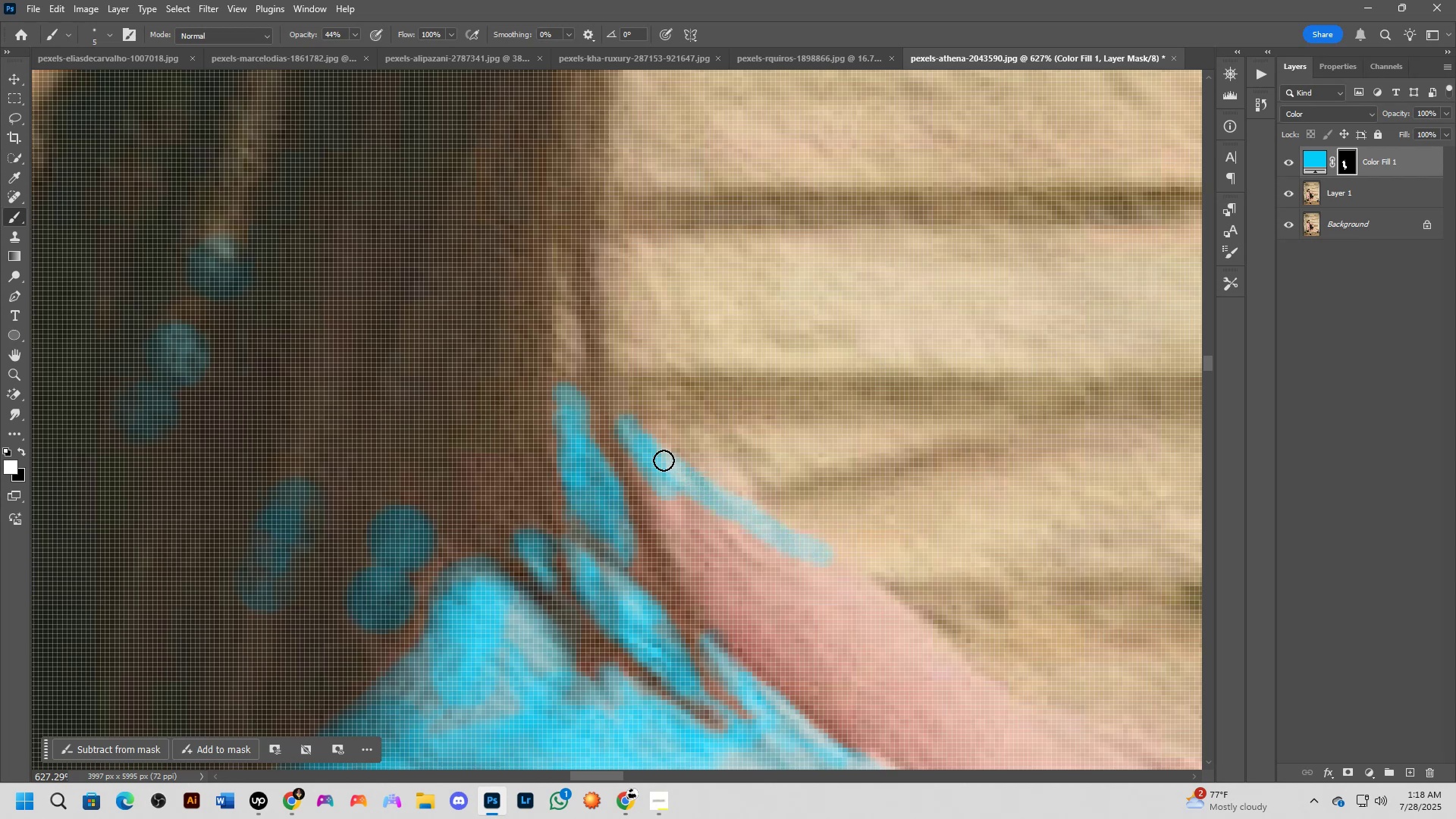 
left_click_drag(start_coordinate=[667, 463], to_coordinate=[712, 490])
 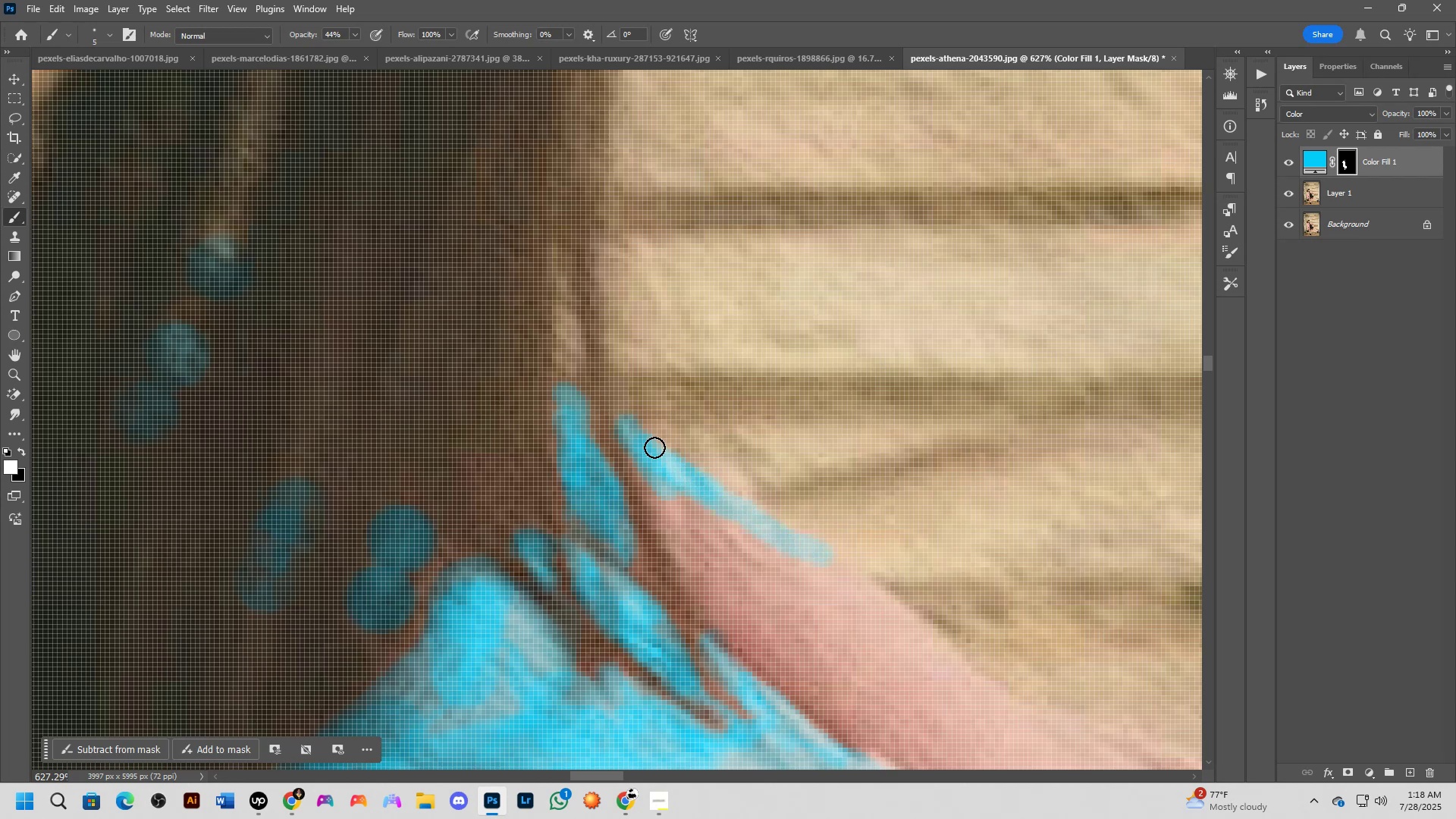 
left_click_drag(start_coordinate=[654, 448], to_coordinate=[840, 570])
 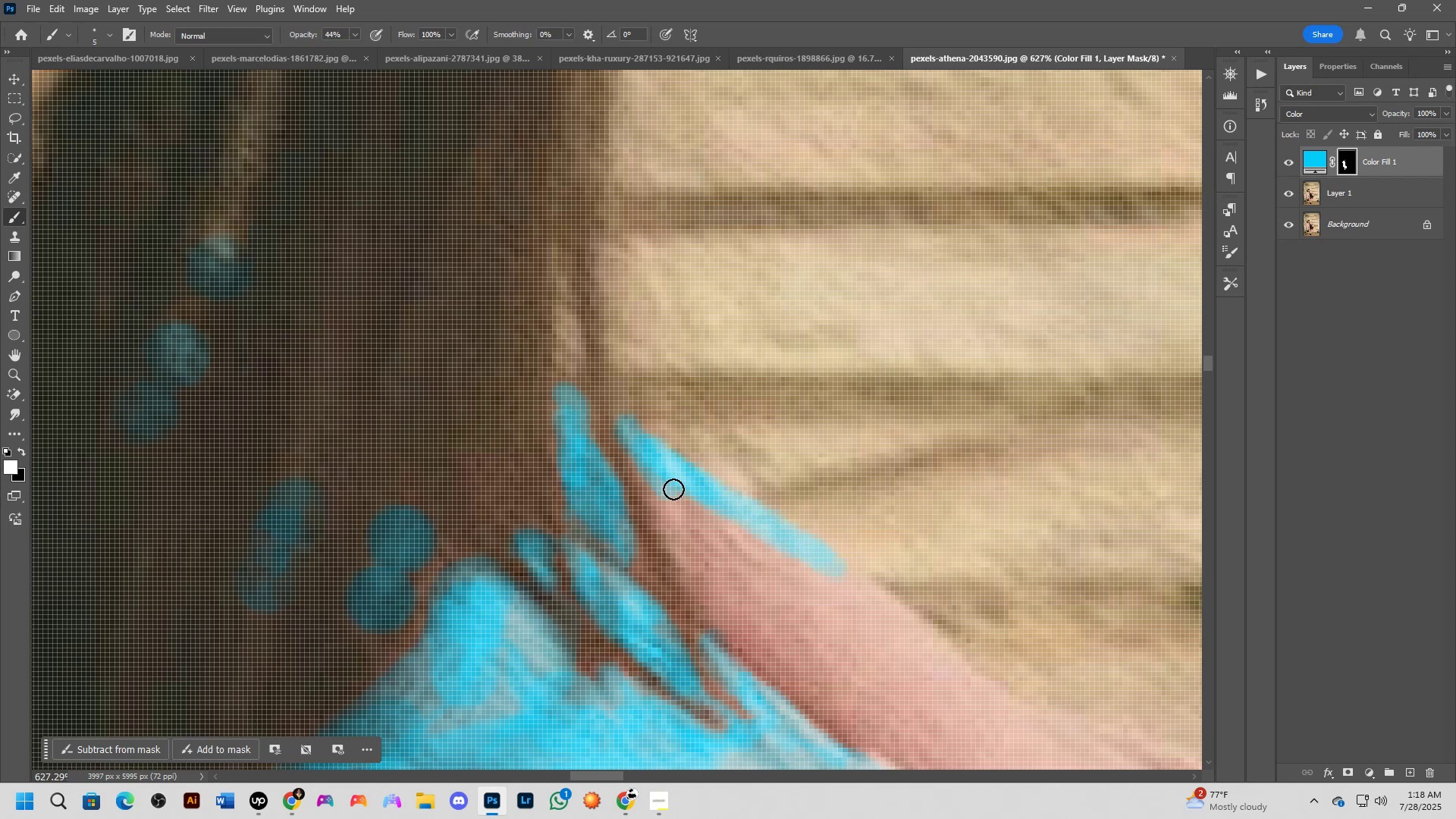 
left_click_drag(start_coordinate=[670, 488], to_coordinate=[688, 524])
 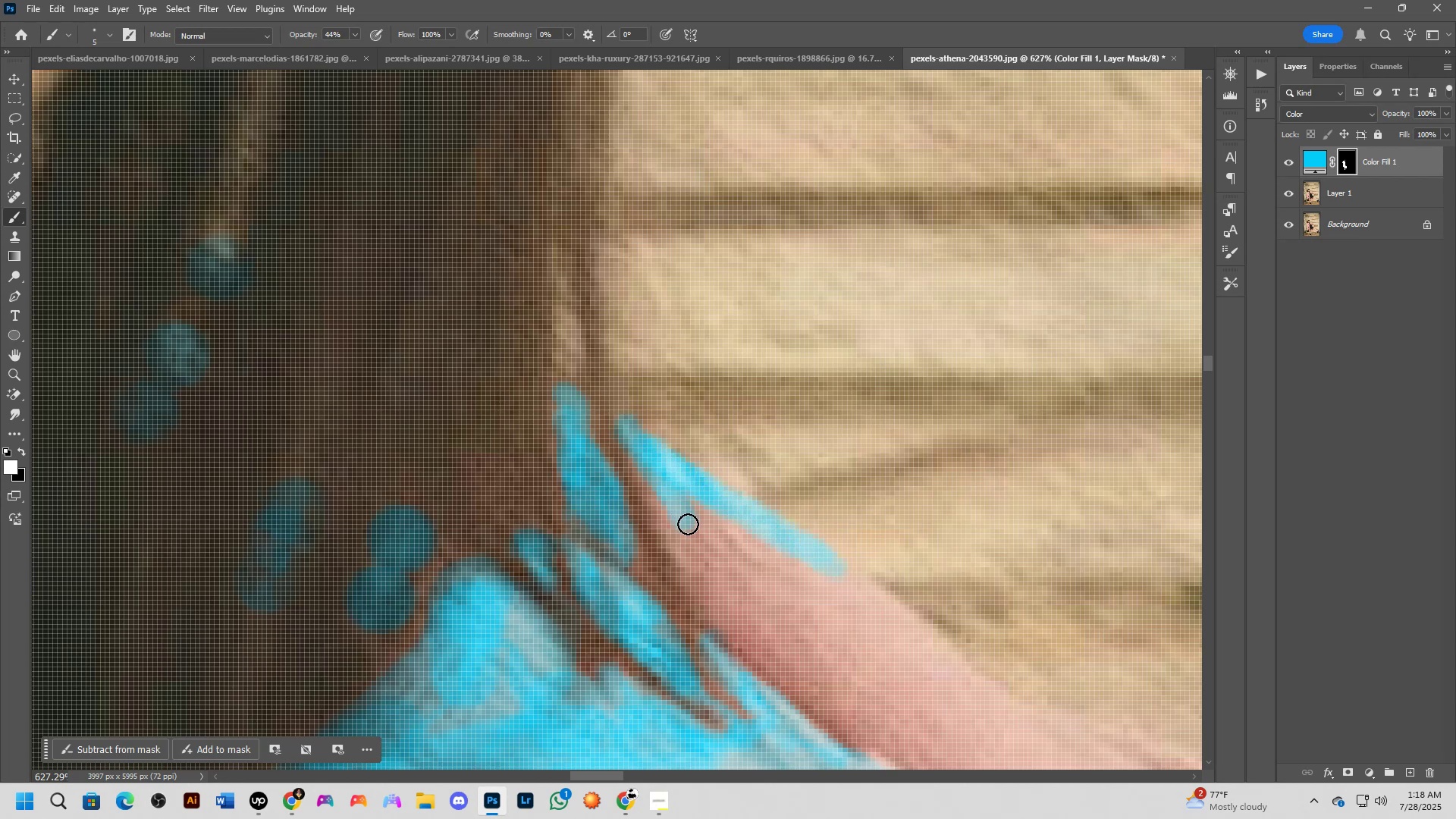 
hold_key(key=AltLeft, duration=0.52)
 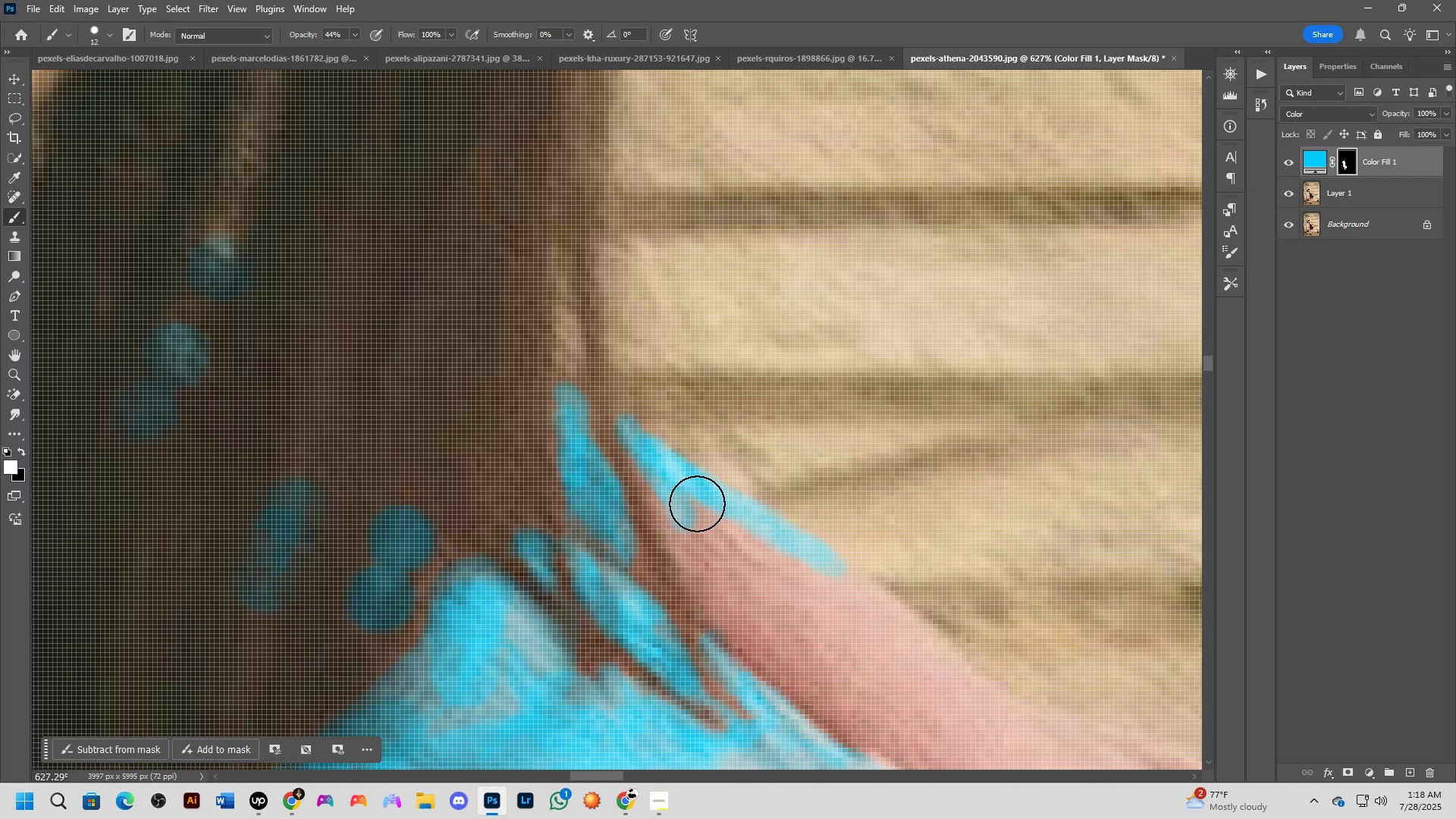 
left_click_drag(start_coordinate=[690, 504], to_coordinate=[709, 540])
 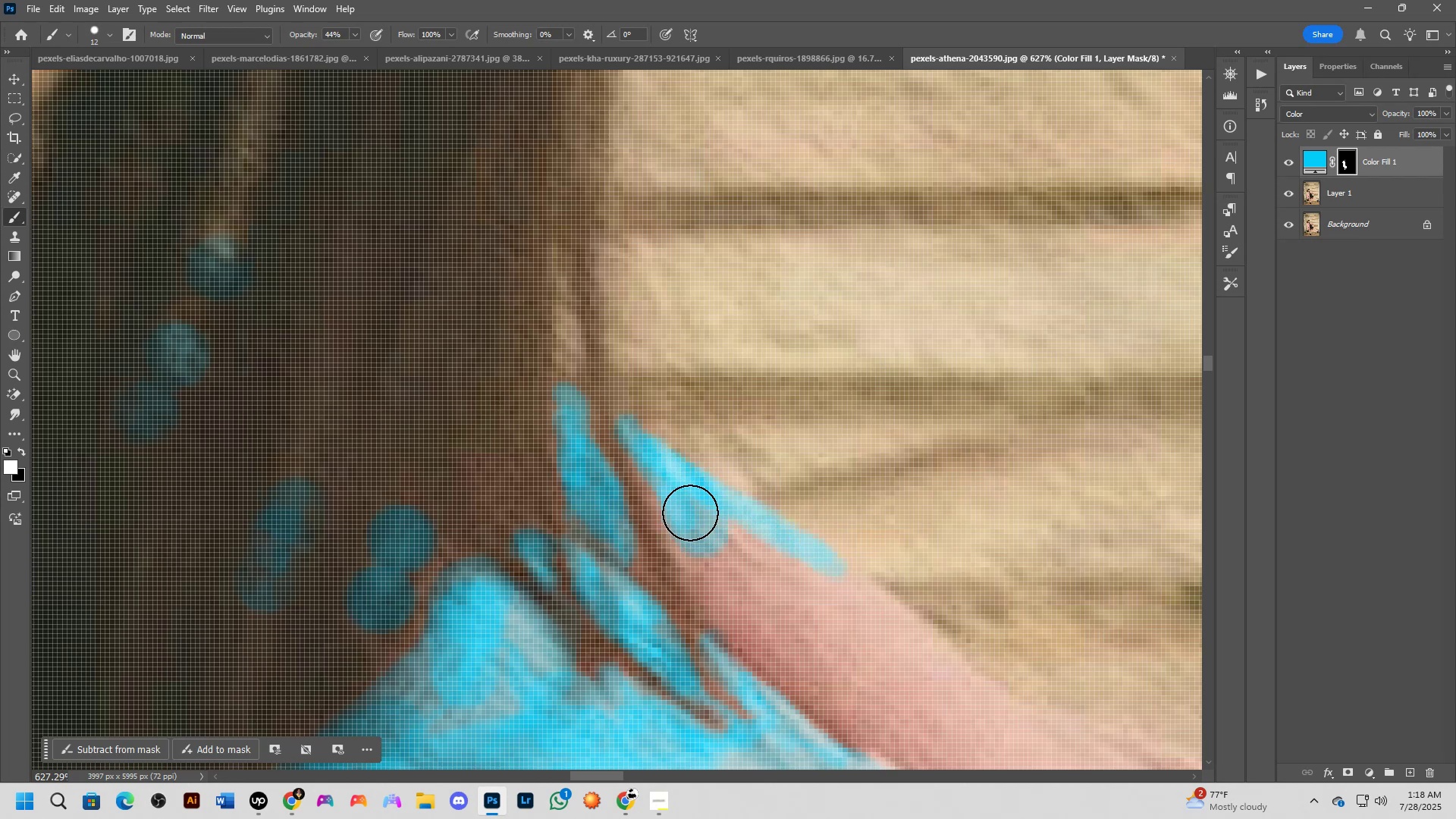 
left_click_drag(start_coordinate=[686, 511], to_coordinate=[730, 565])
 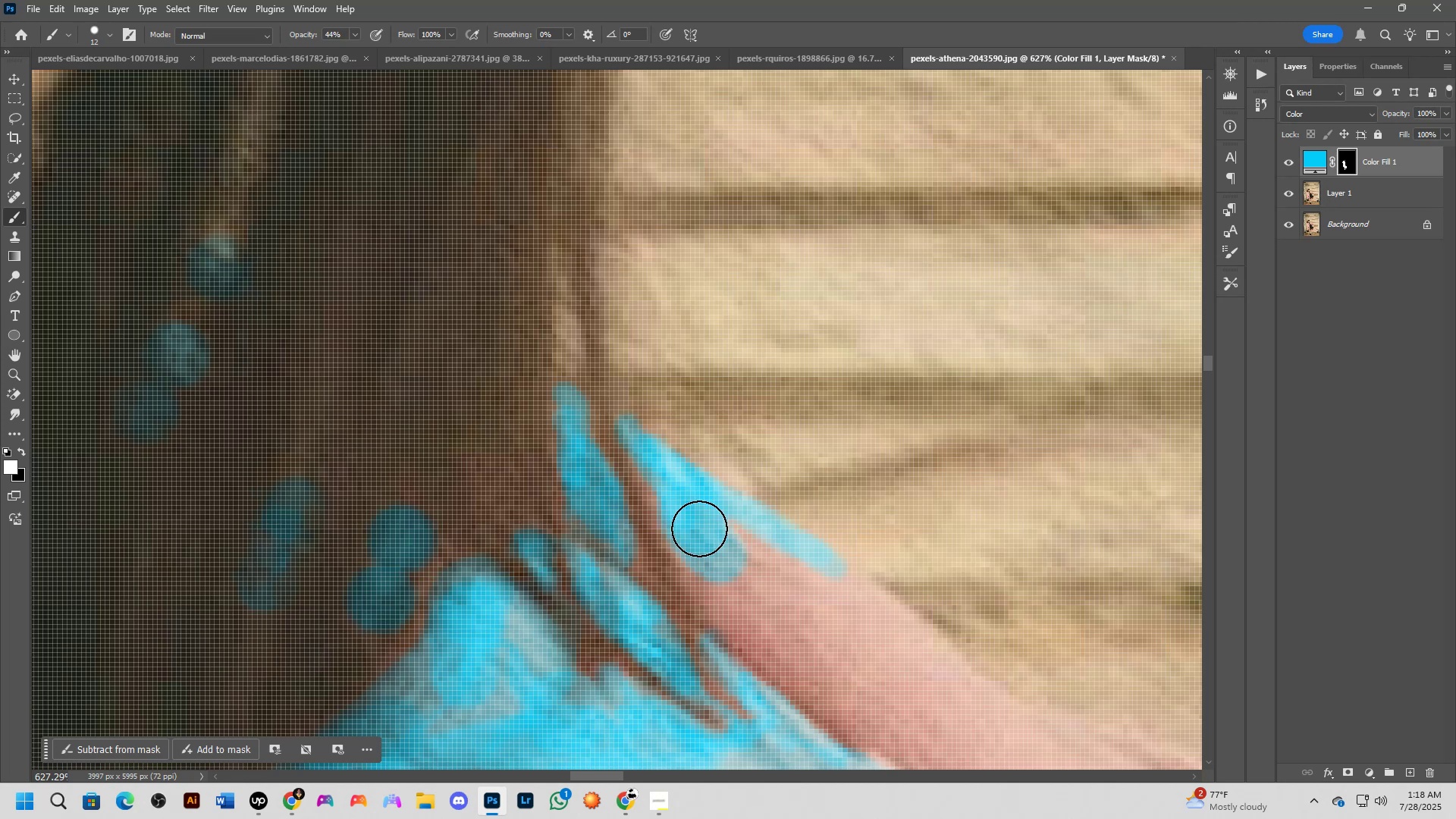 
key(X)
 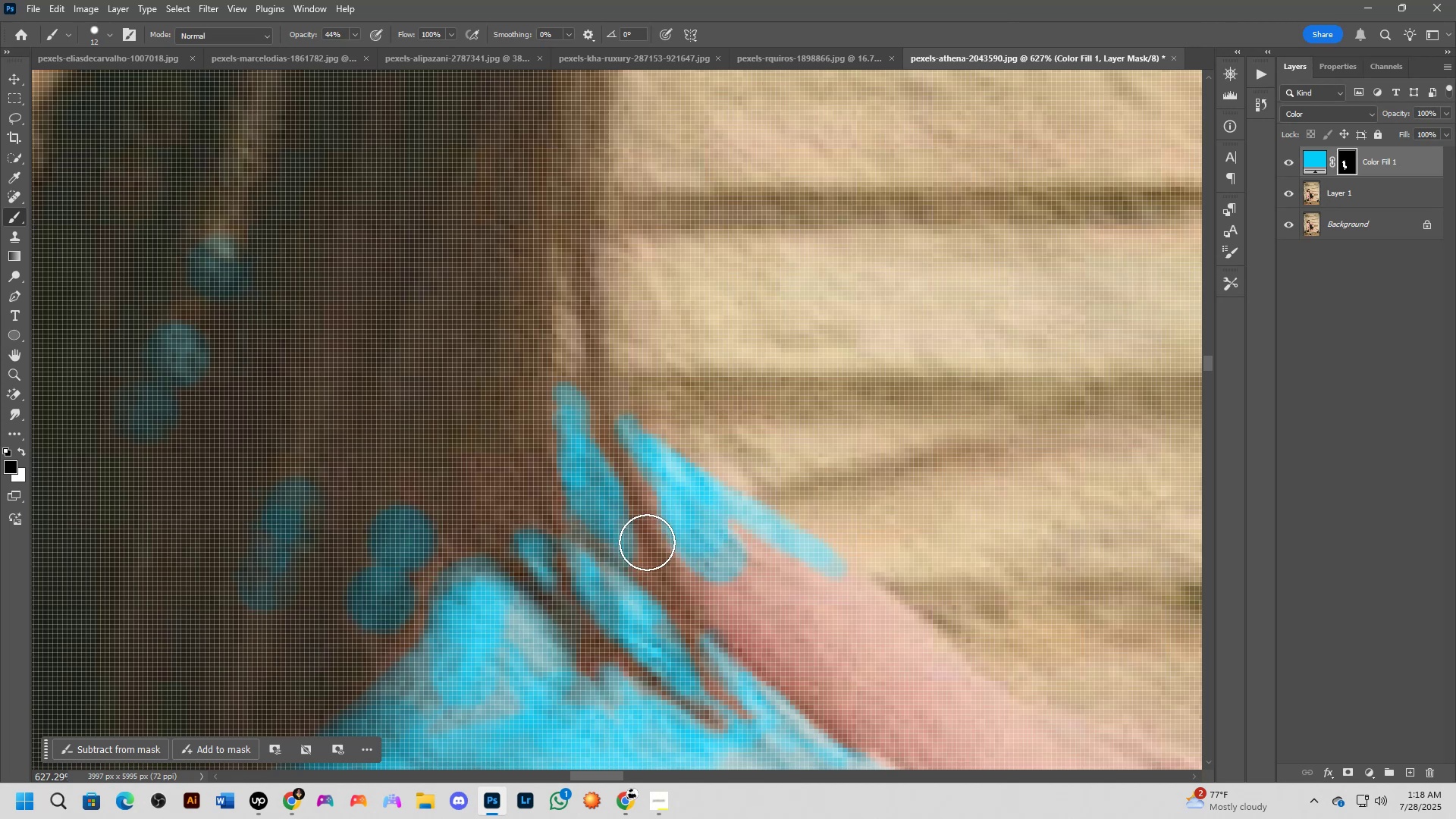 
hold_key(key=AltLeft, duration=0.61)
 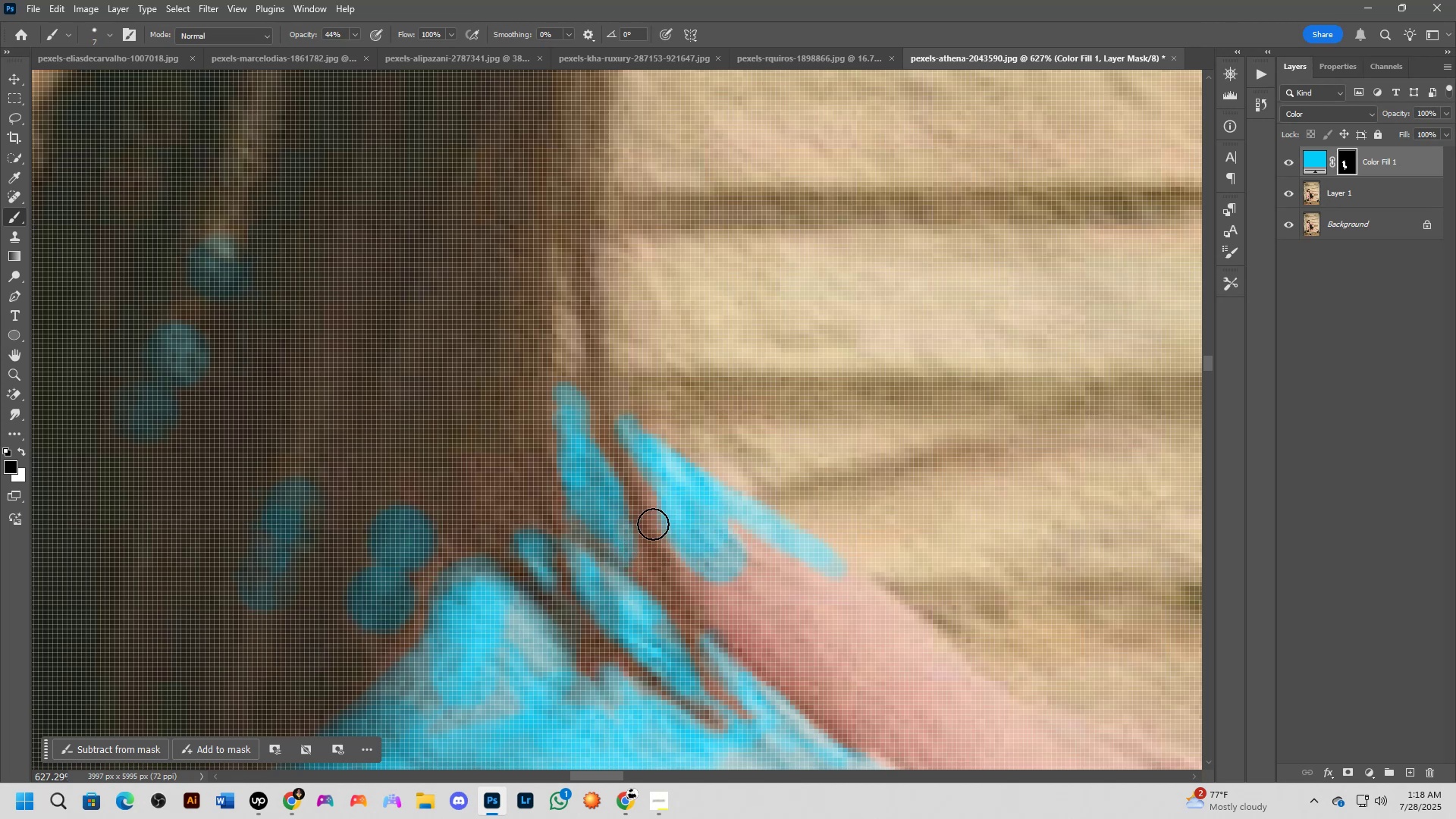 
left_click([650, 526])
 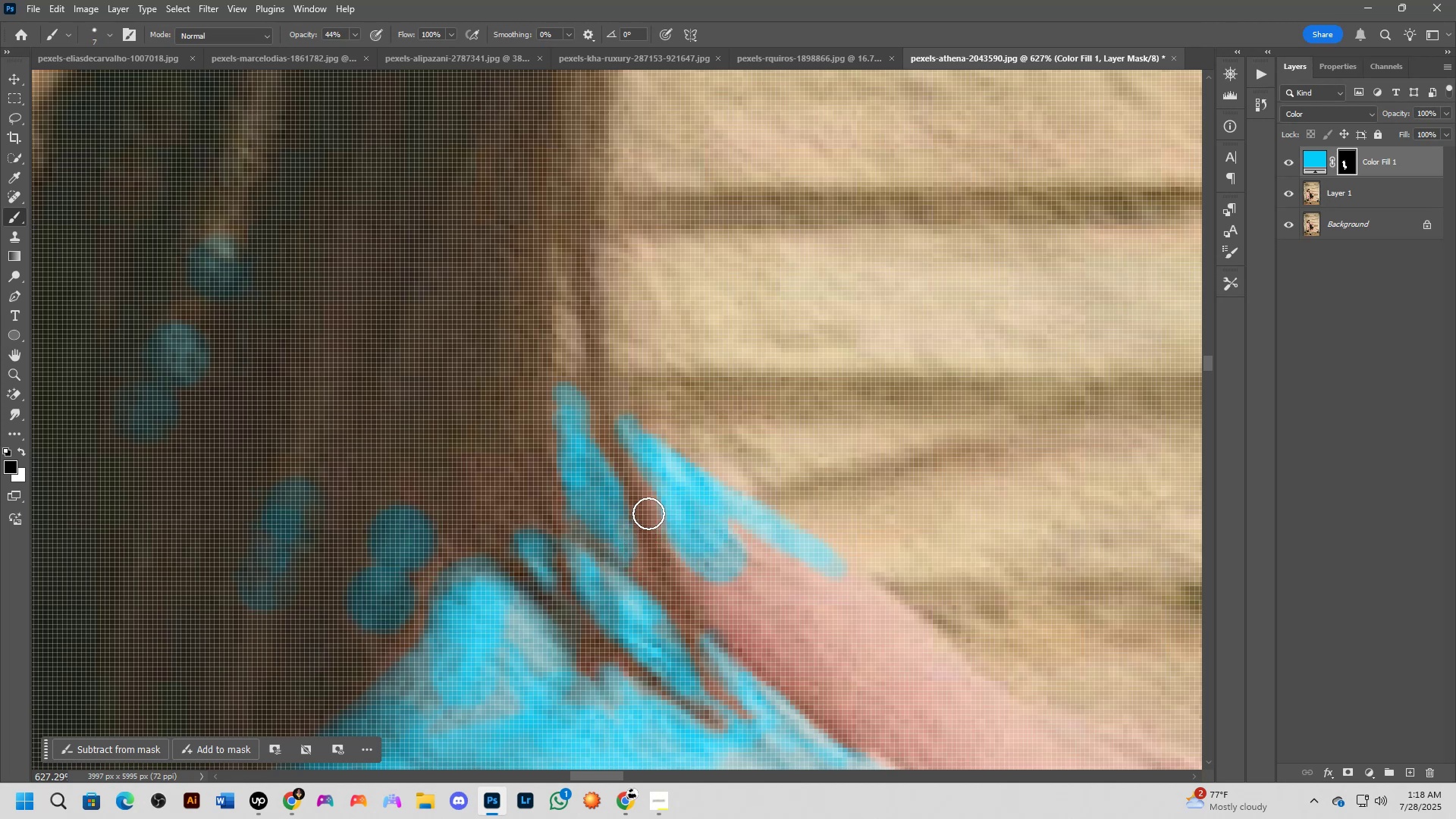 
triple_click([648, 512])
 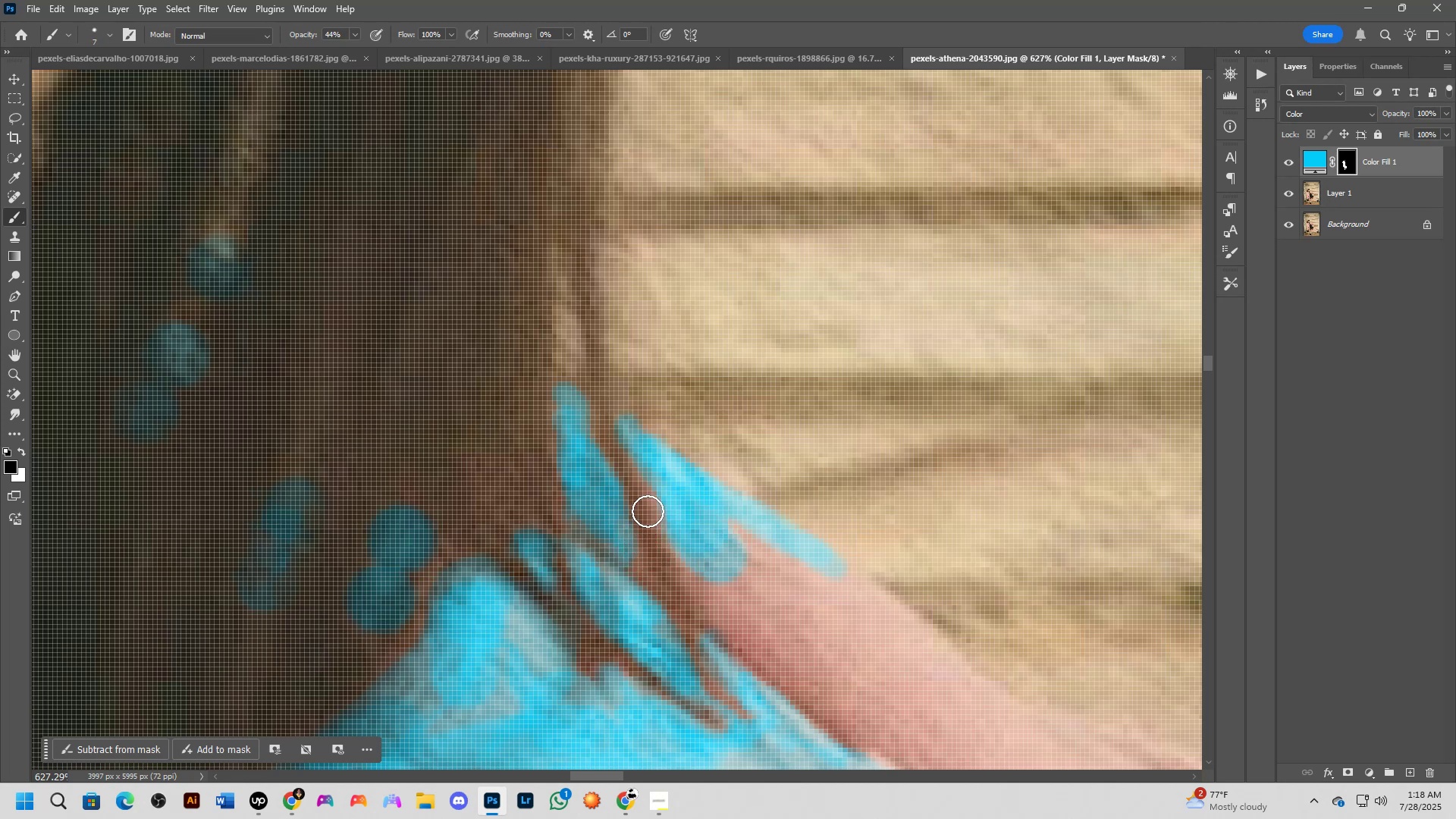 
triple_click([648, 511])
 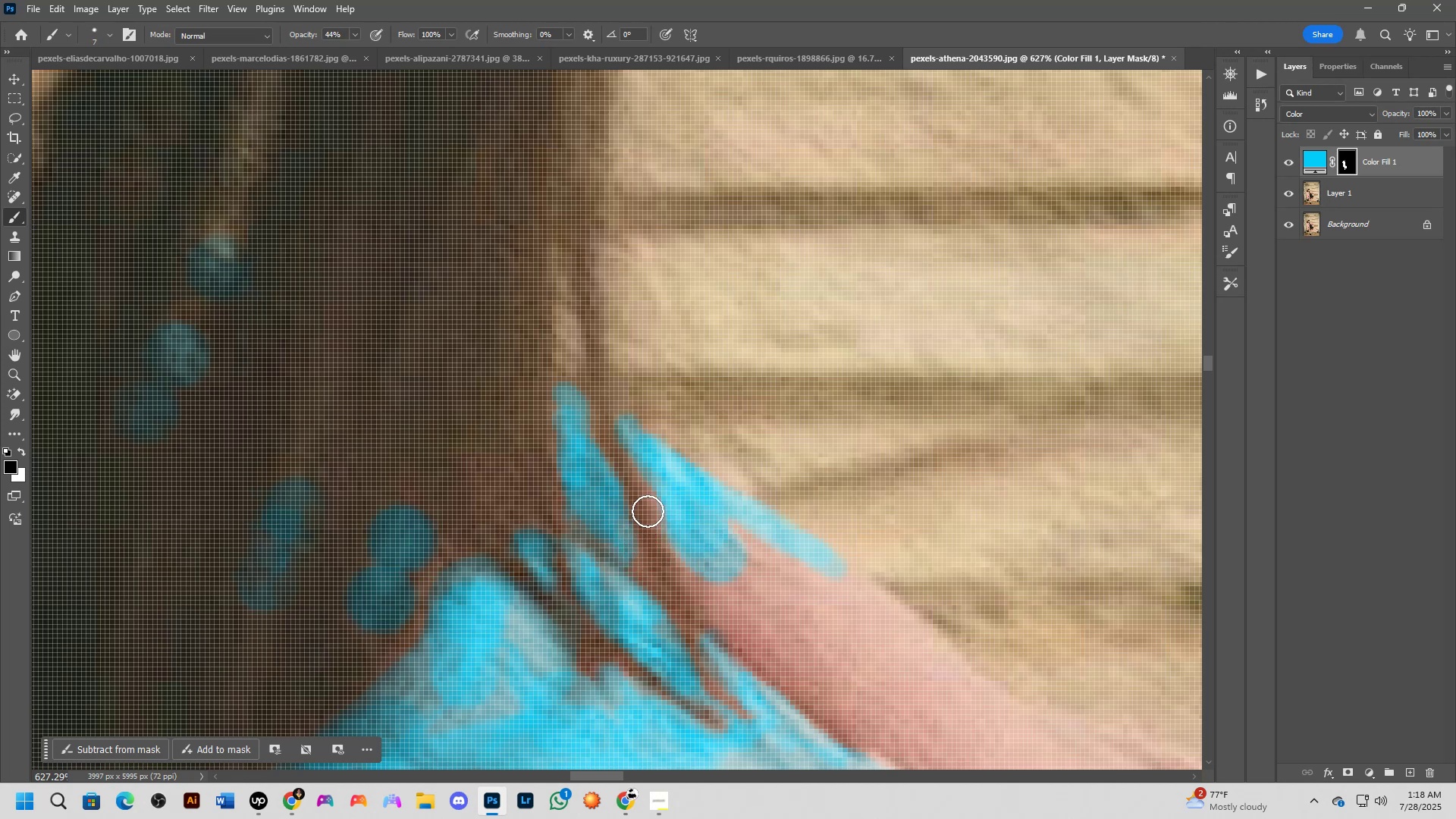 
triple_click([648, 511])
 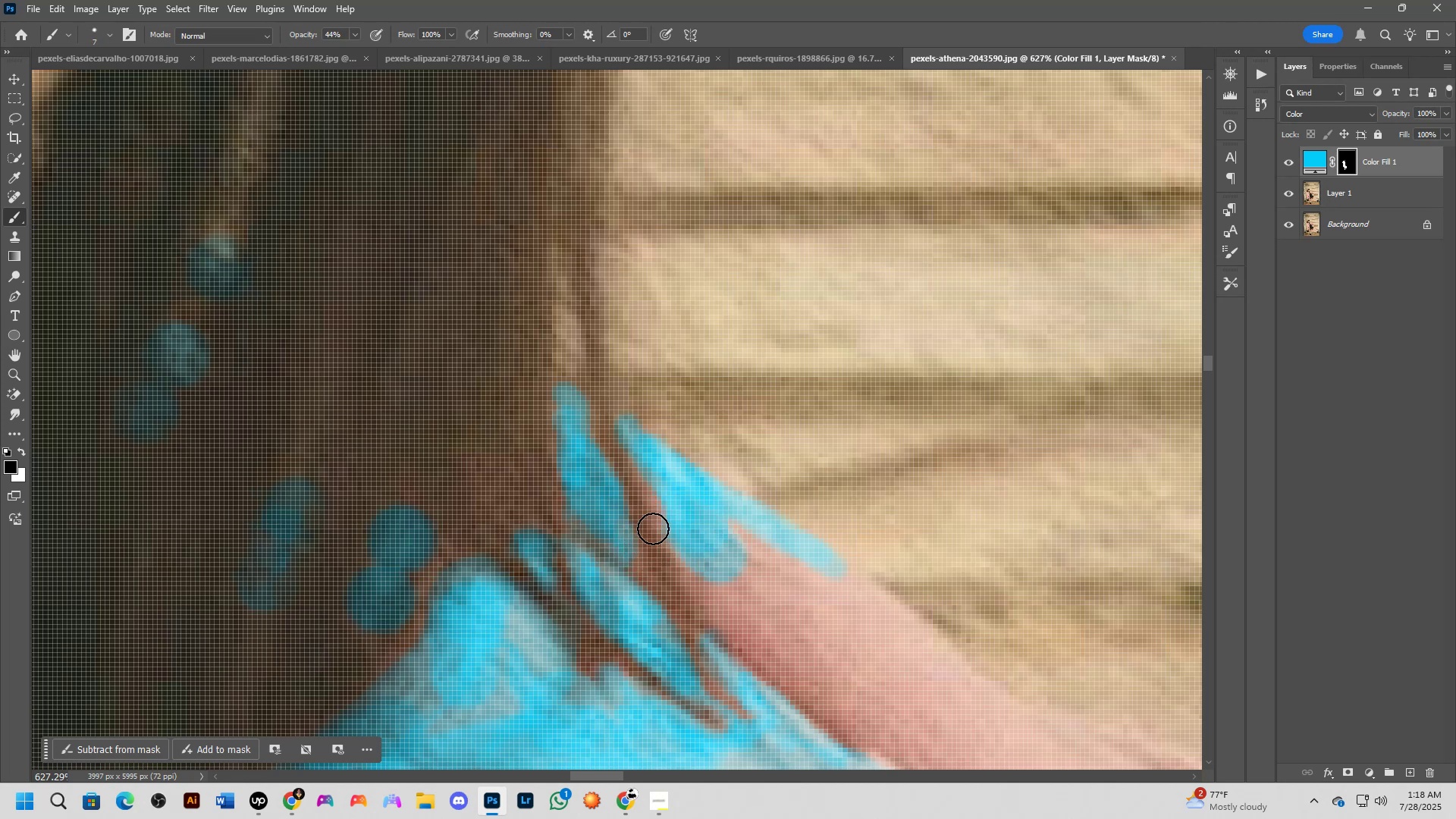 
left_click_drag(start_coordinate=[659, 540], to_coordinate=[663, 547])
 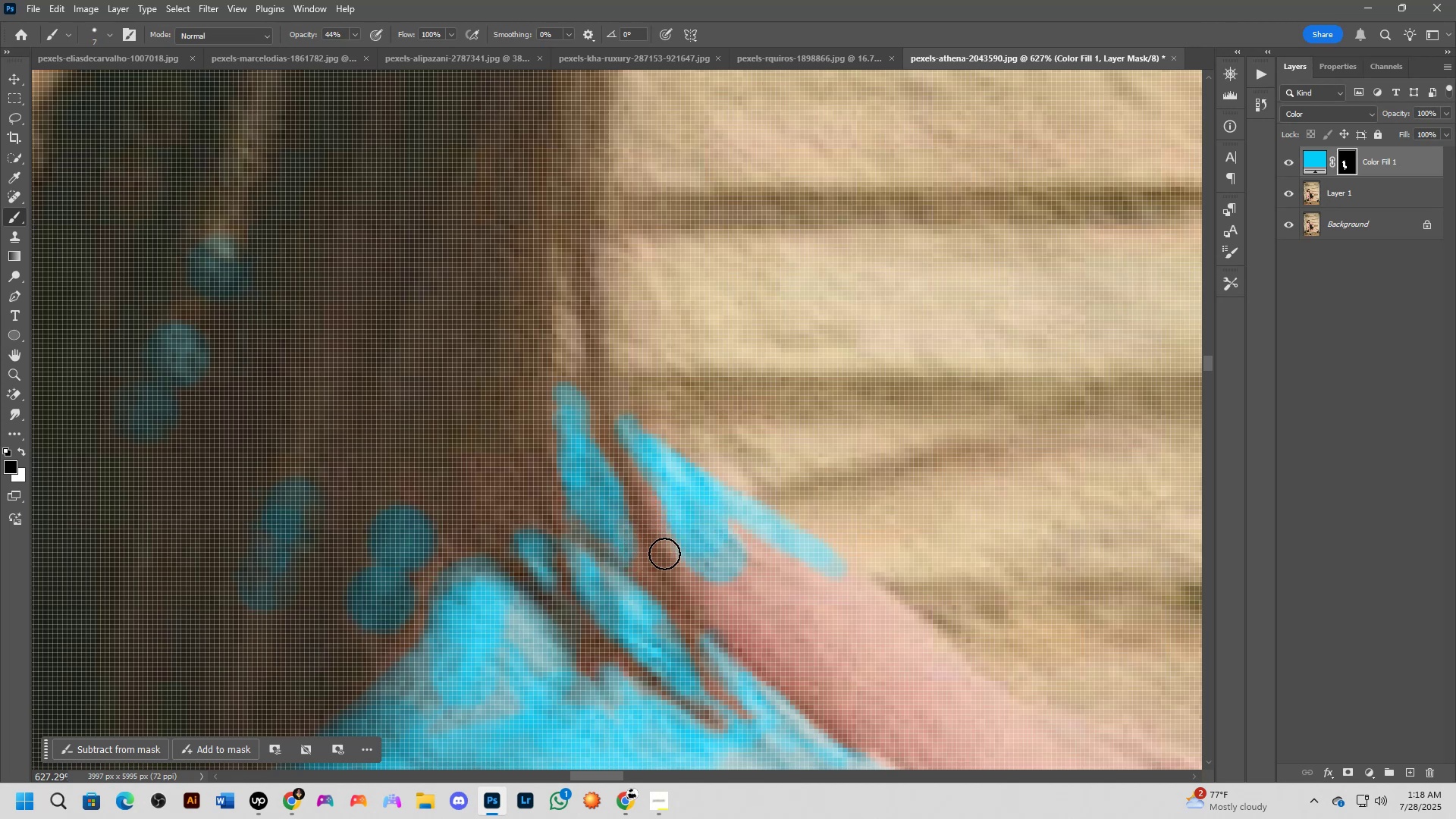 
hold_key(key=Space, duration=0.58)
 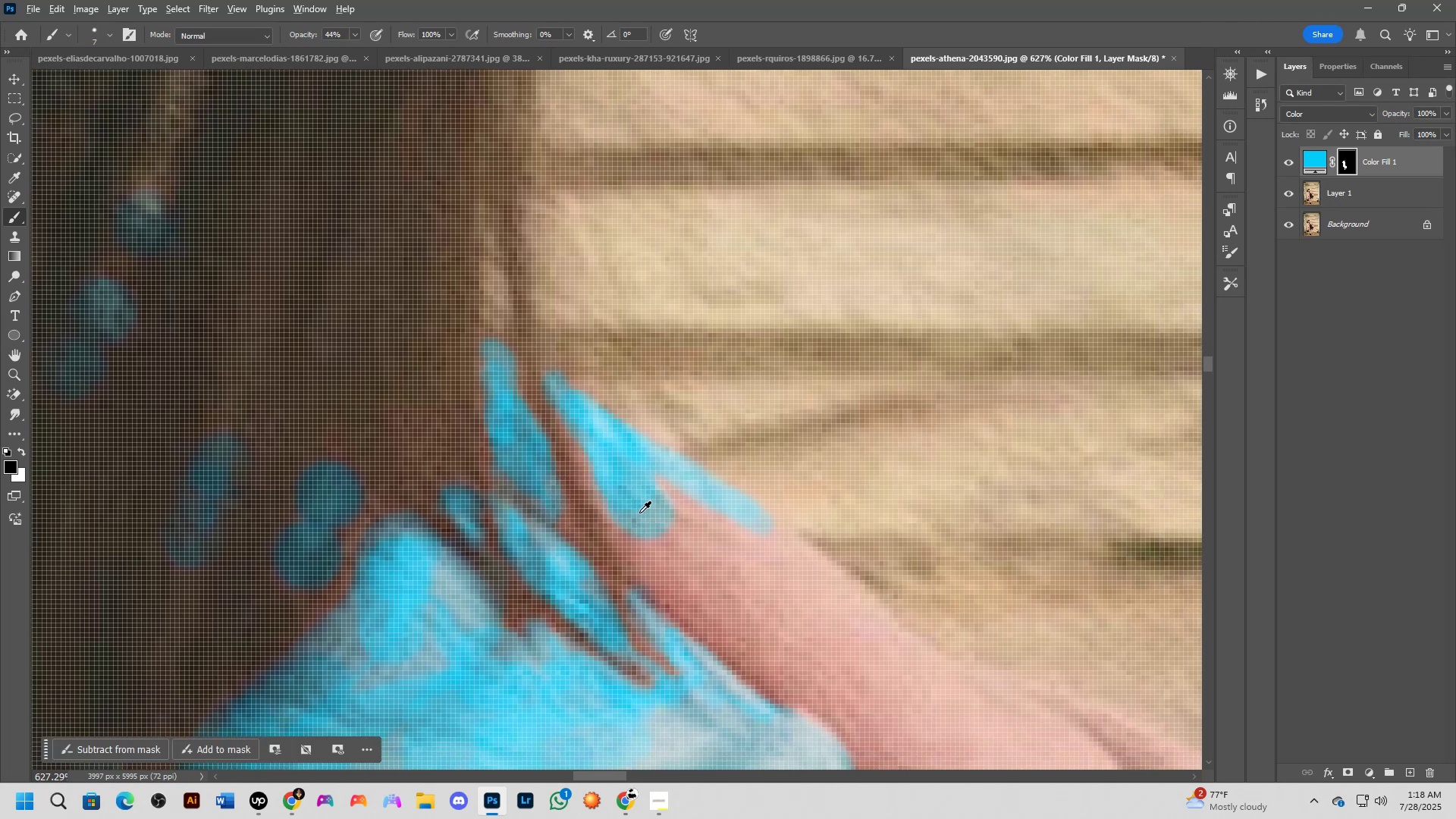 
left_click_drag(start_coordinate=[724, 558], to_coordinate=[651, 514])
 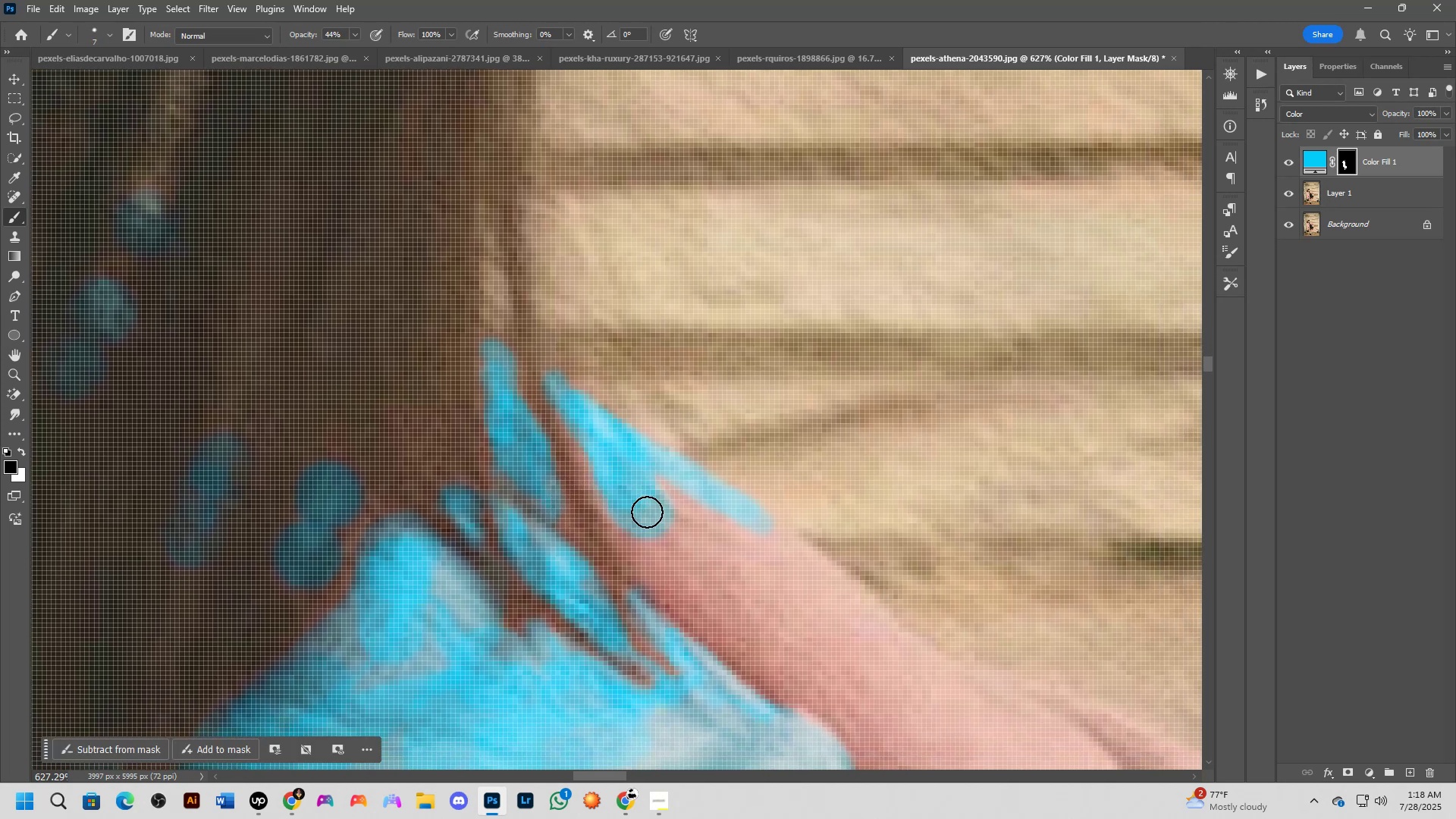 
hold_key(key=AltLeft, duration=0.46)
 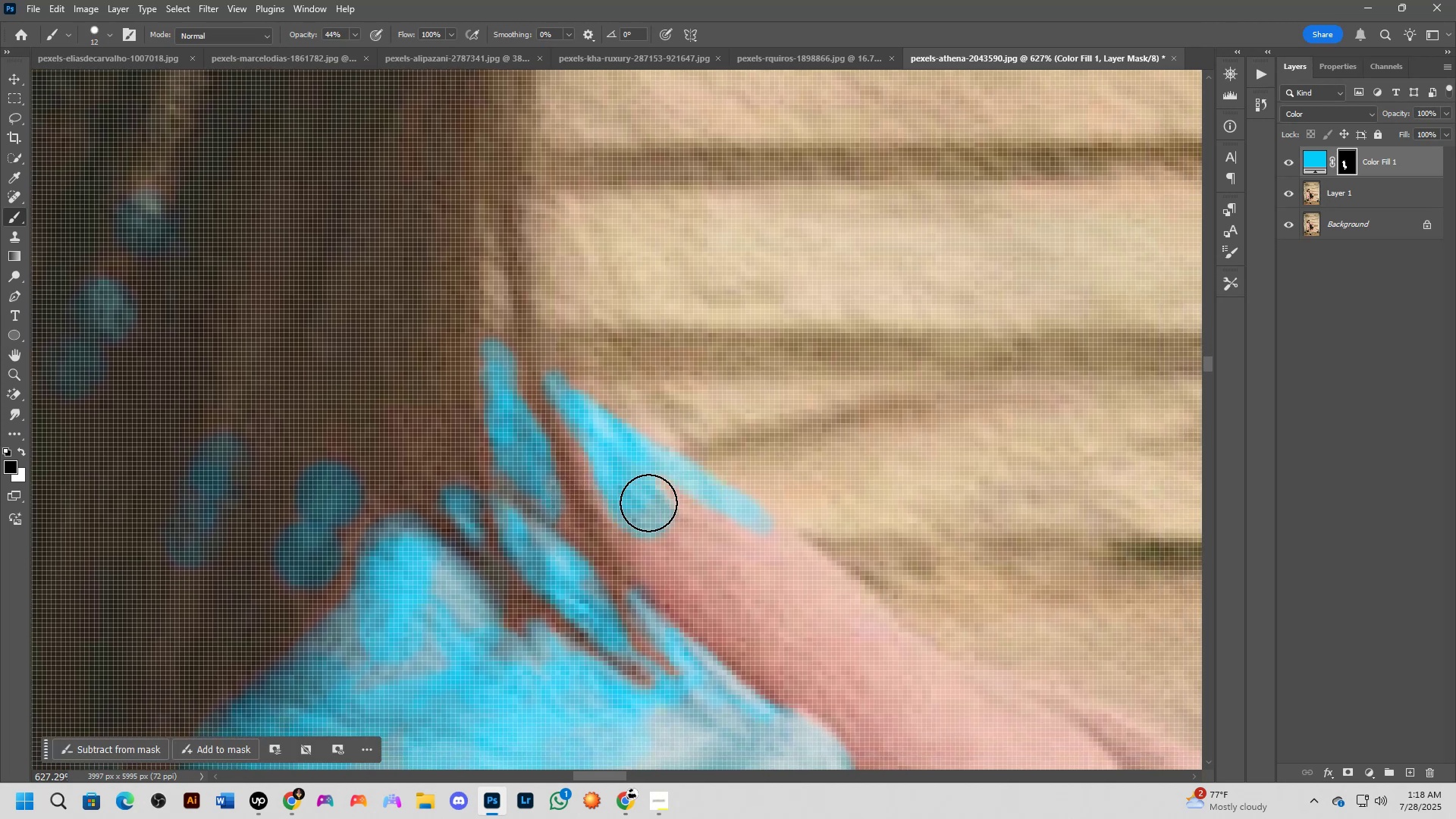 
left_click_drag(start_coordinate=[645, 509], to_coordinate=[654, 537])
 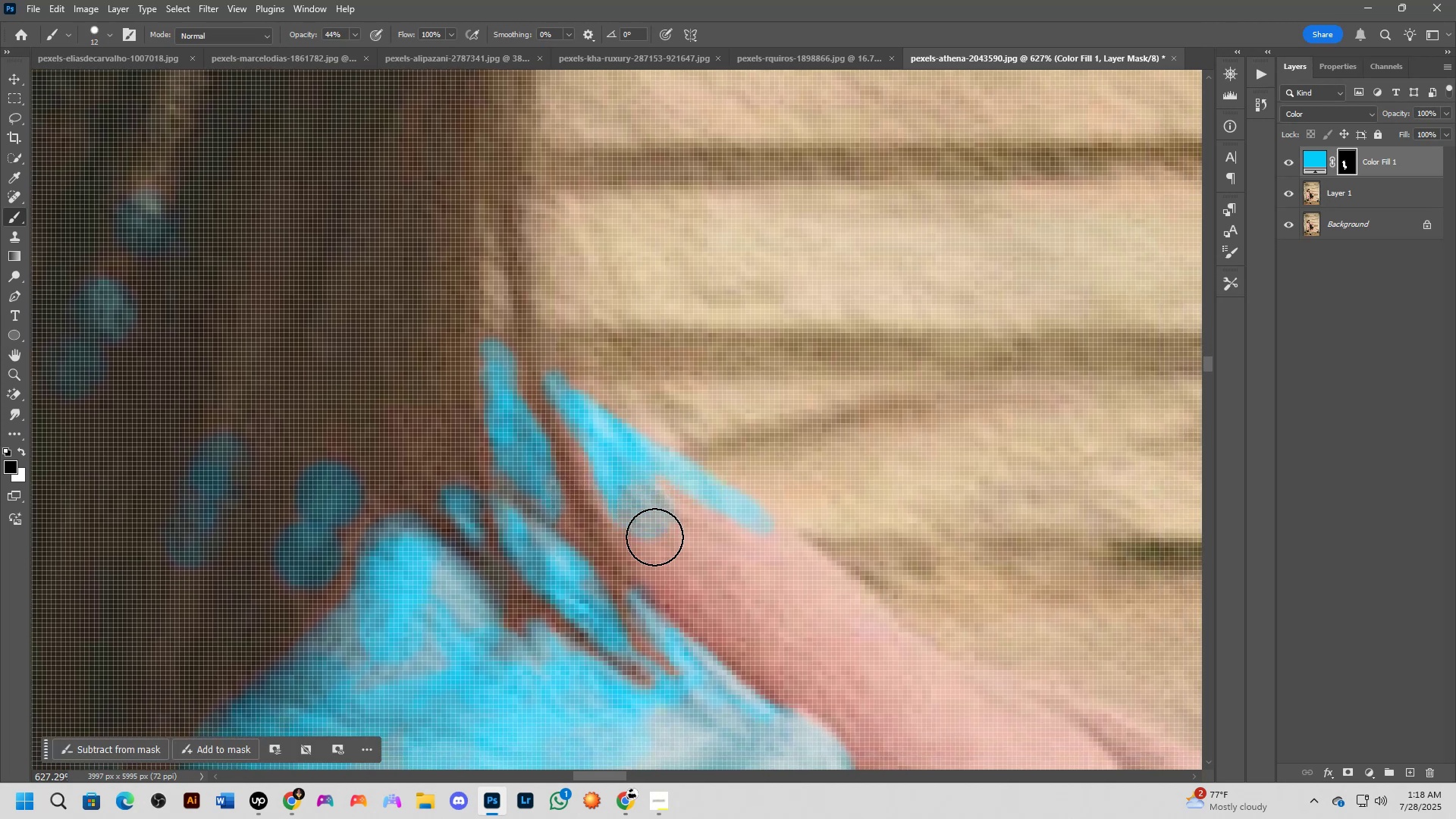 
key(X)
 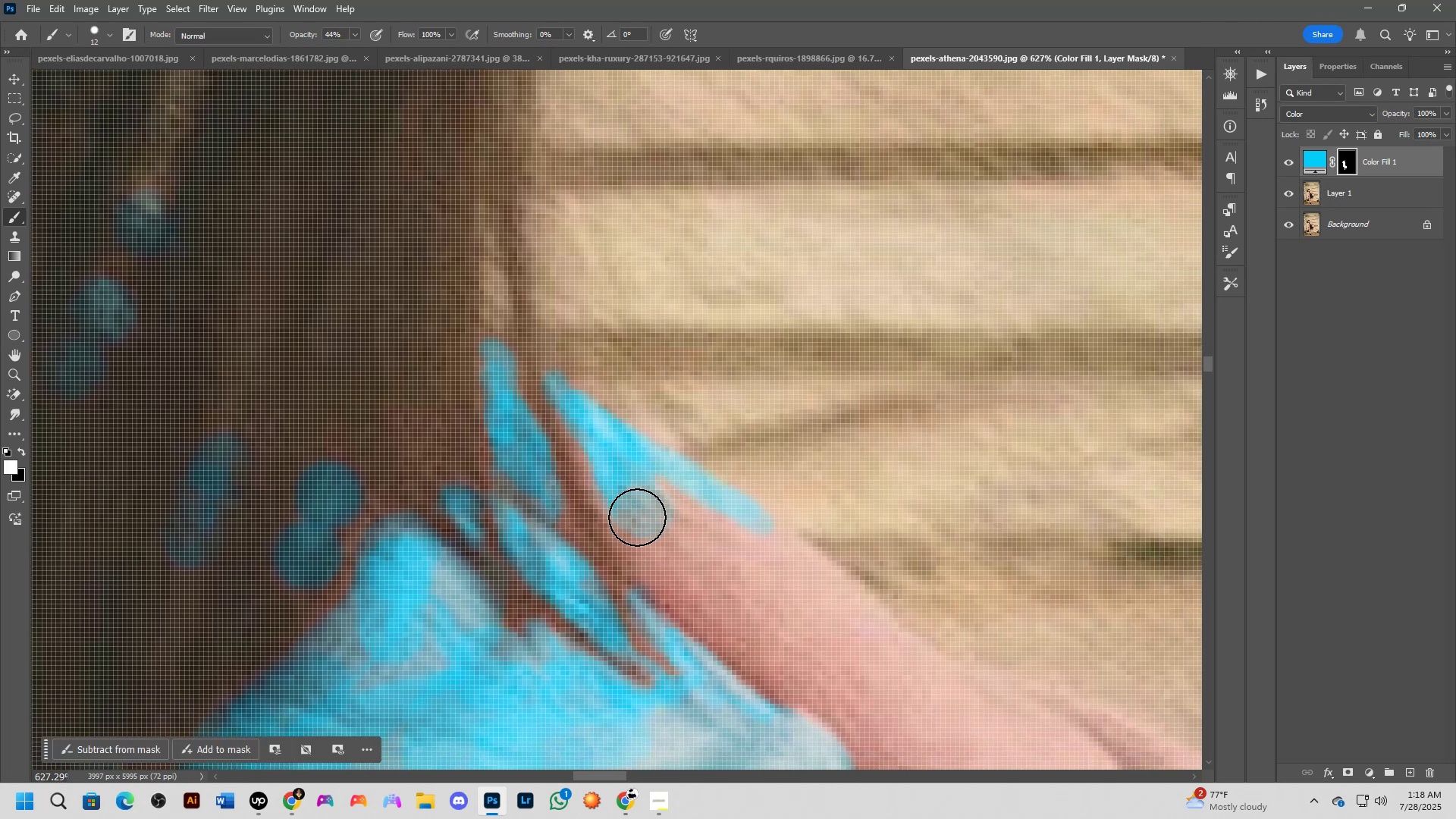 
left_click_drag(start_coordinate=[635, 514], to_coordinate=[659, 571])
 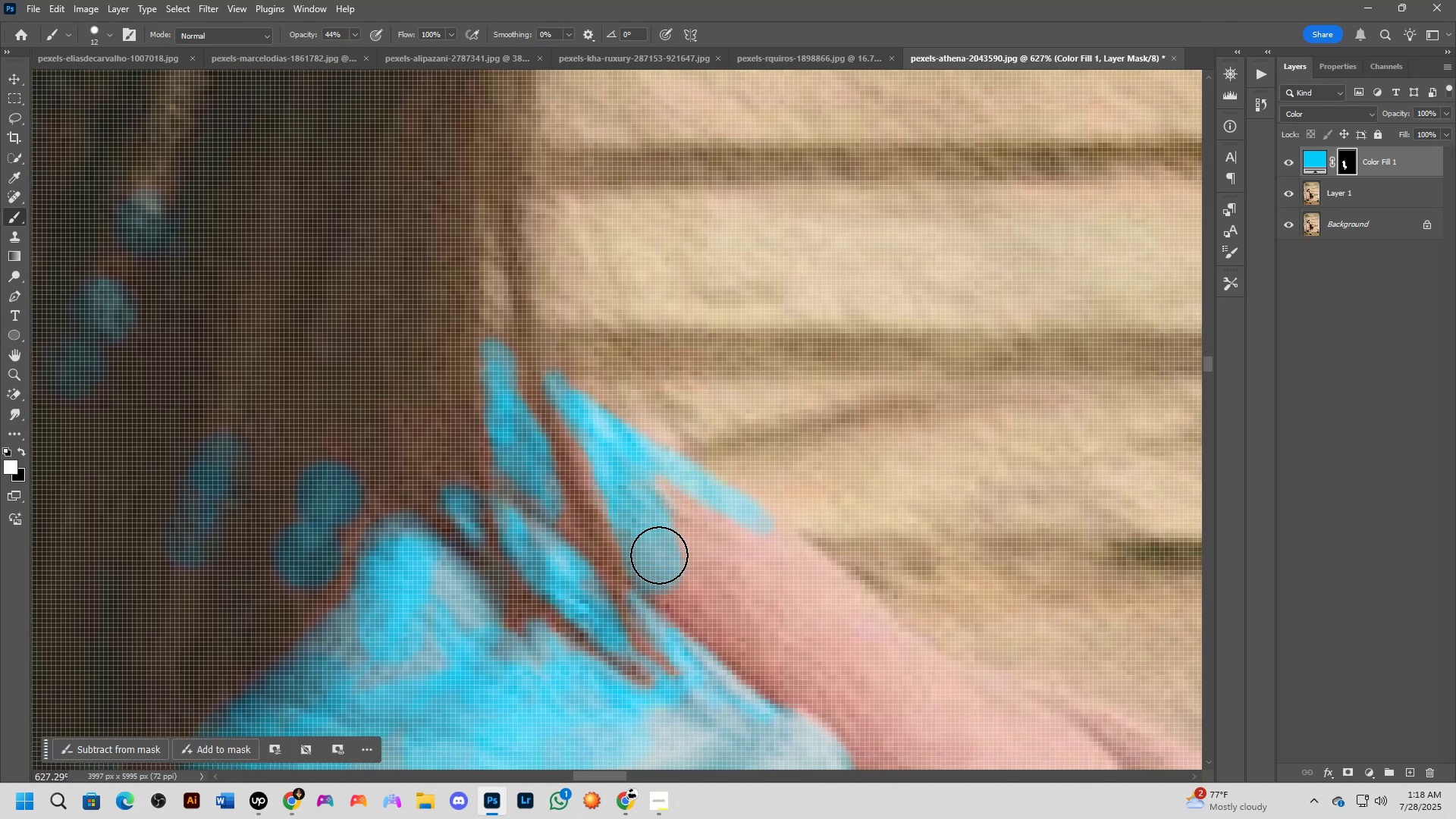 
hold_key(key=Space, duration=0.45)
 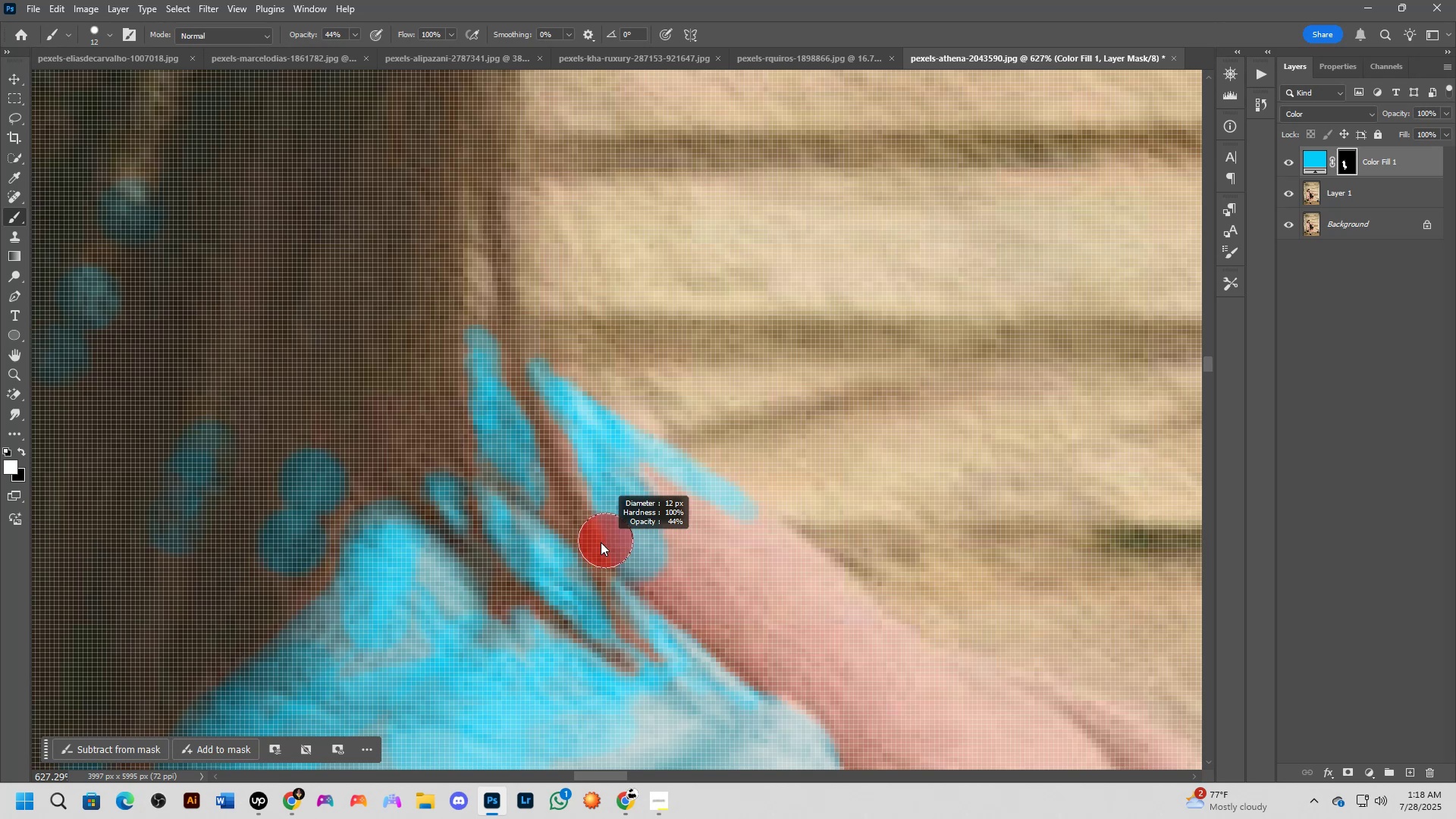 
left_click_drag(start_coordinate=[653, 548], to_coordinate=[637, 535])
 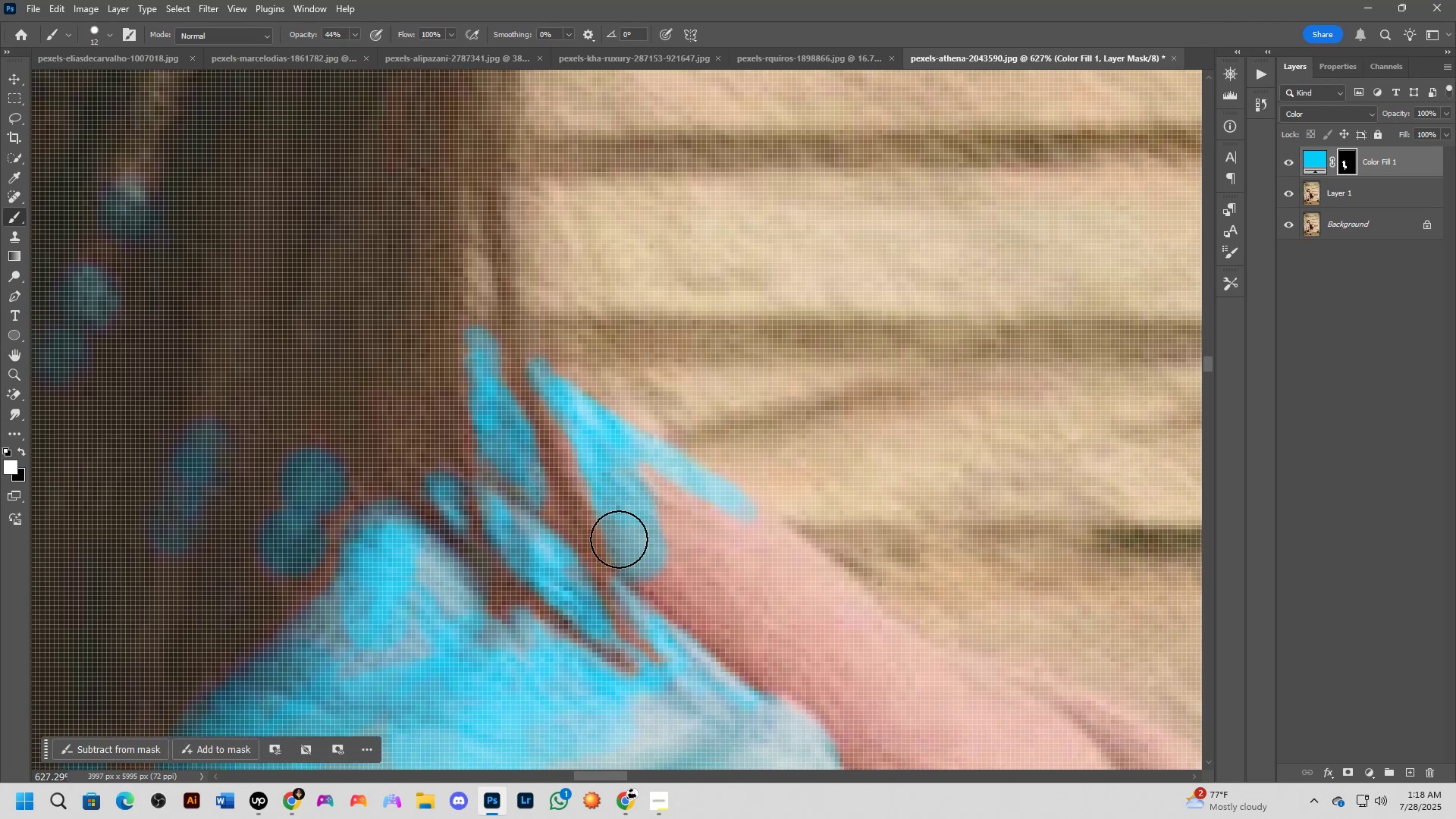 
hold_key(key=AltLeft, duration=0.39)
 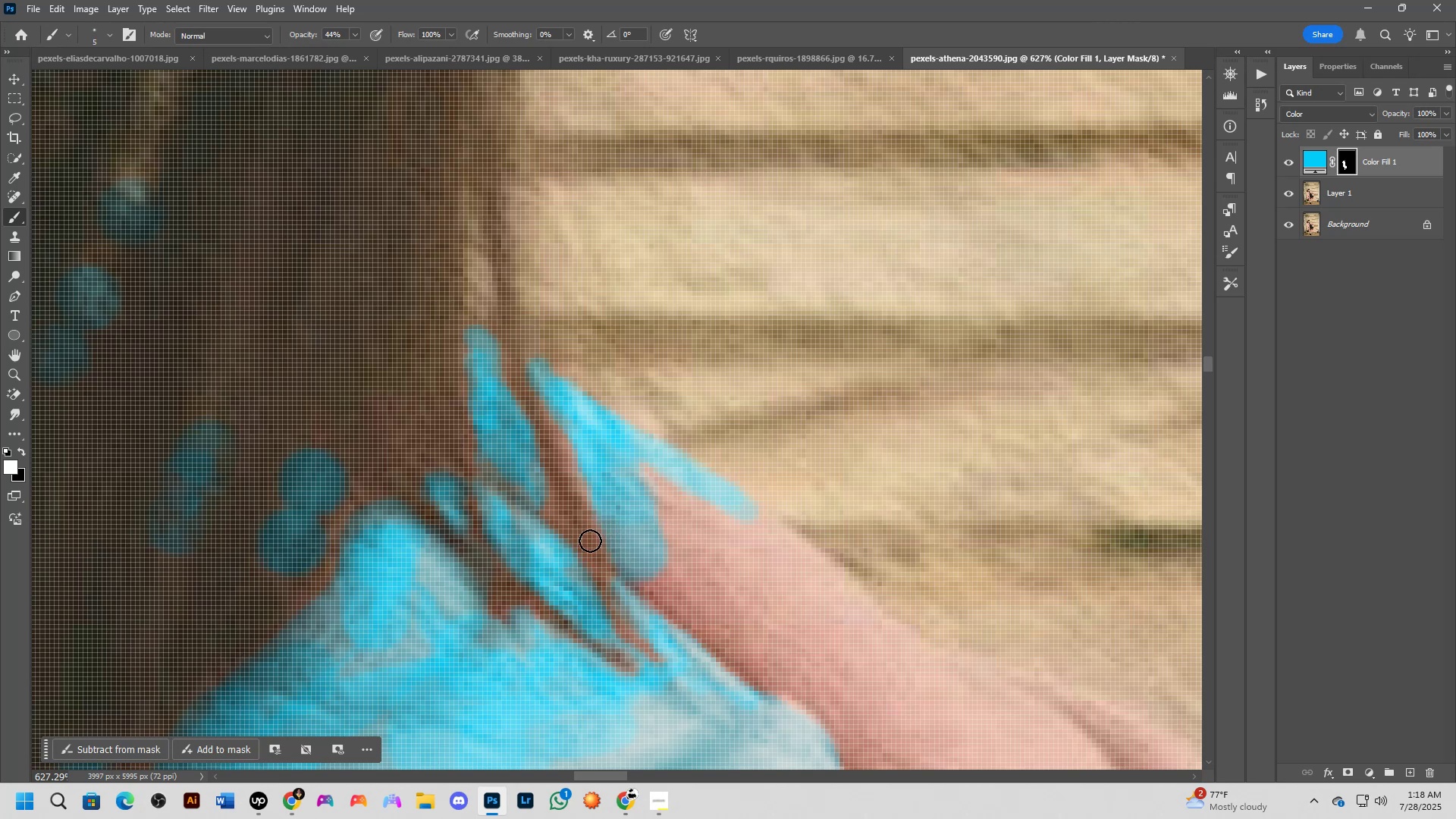 
type(xx)
 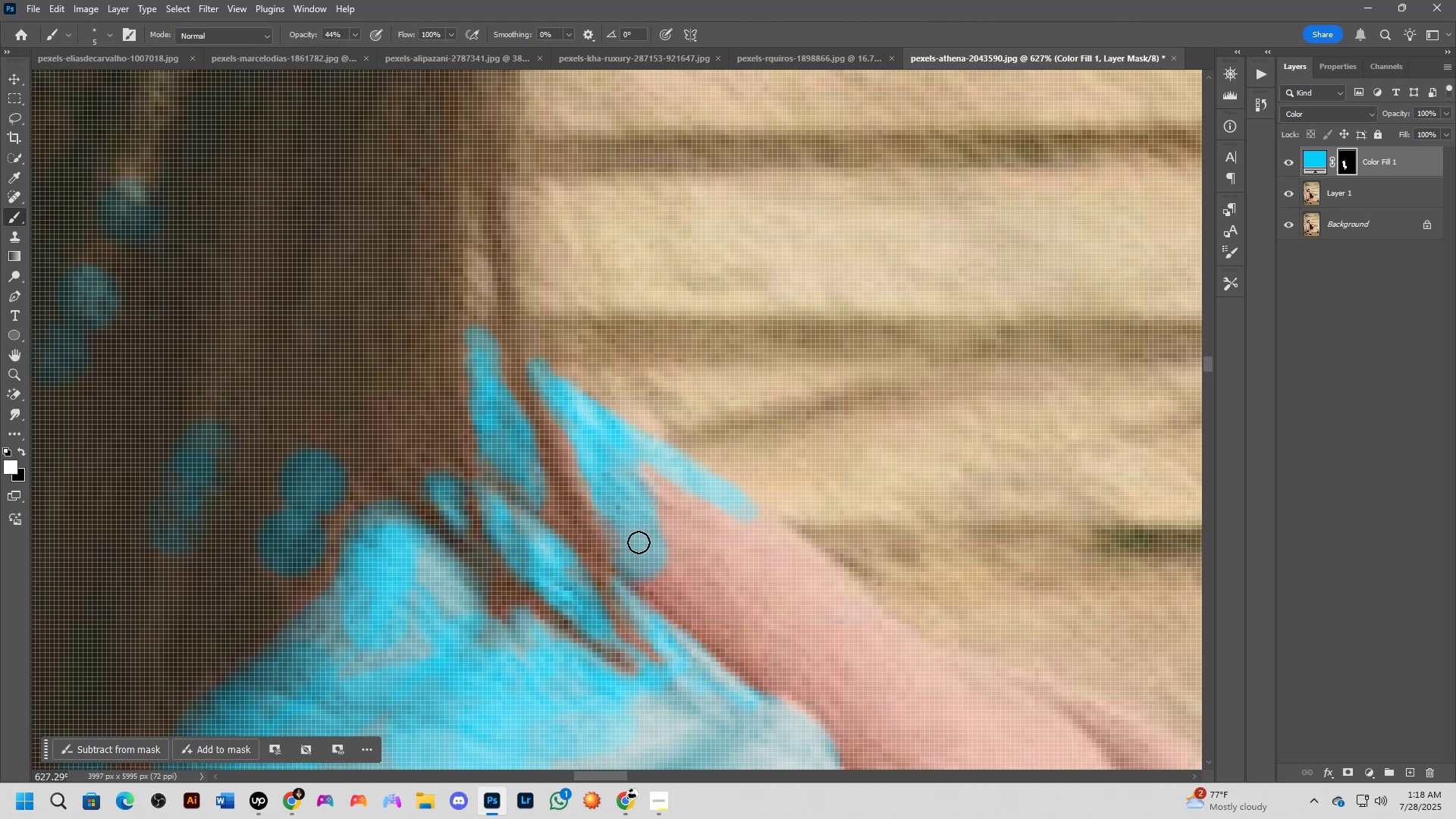 
left_click_drag(start_coordinate=[592, 529], to_coordinate=[601, 541])
 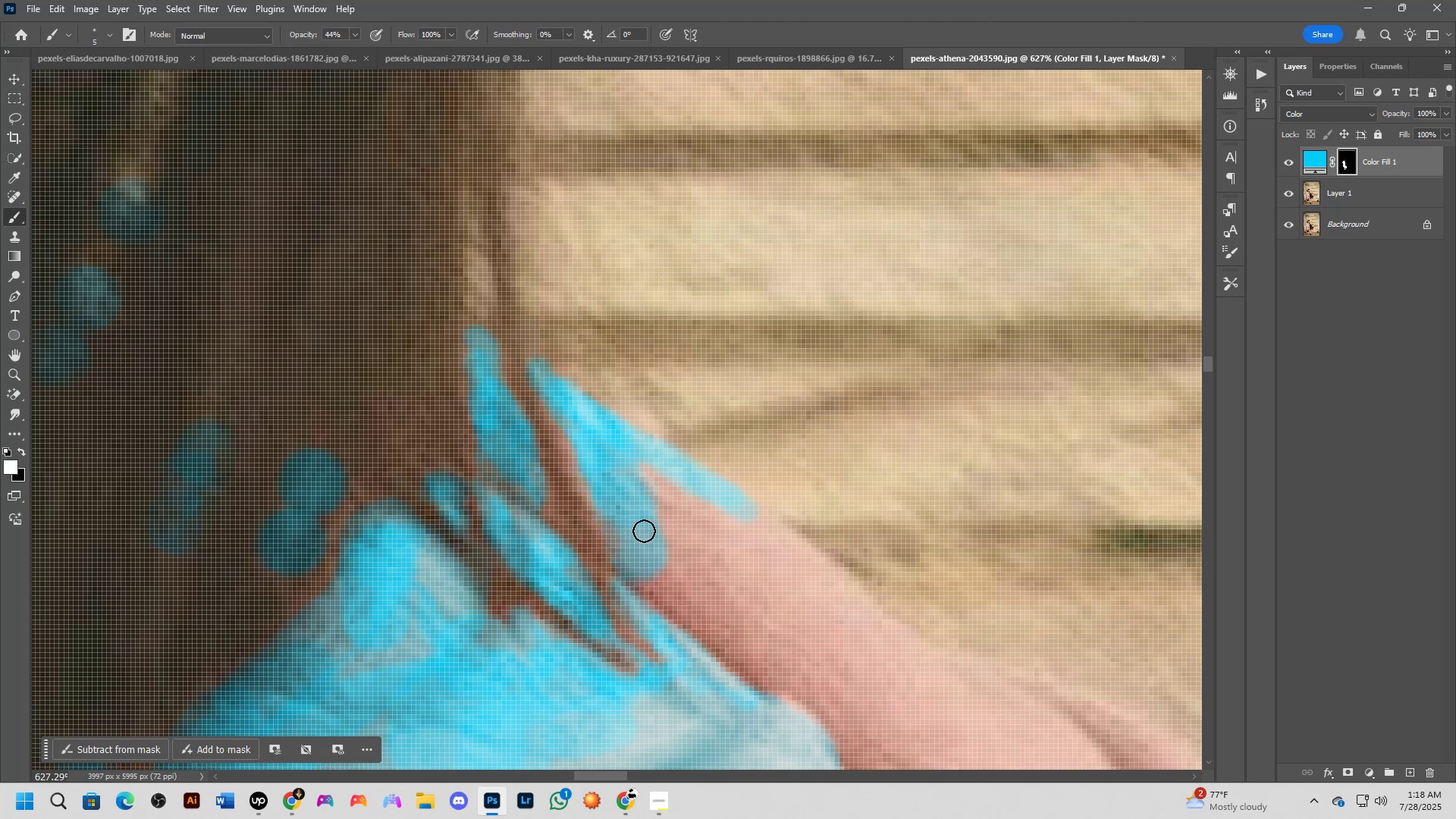 
hold_key(key=AltLeft, duration=0.48)
 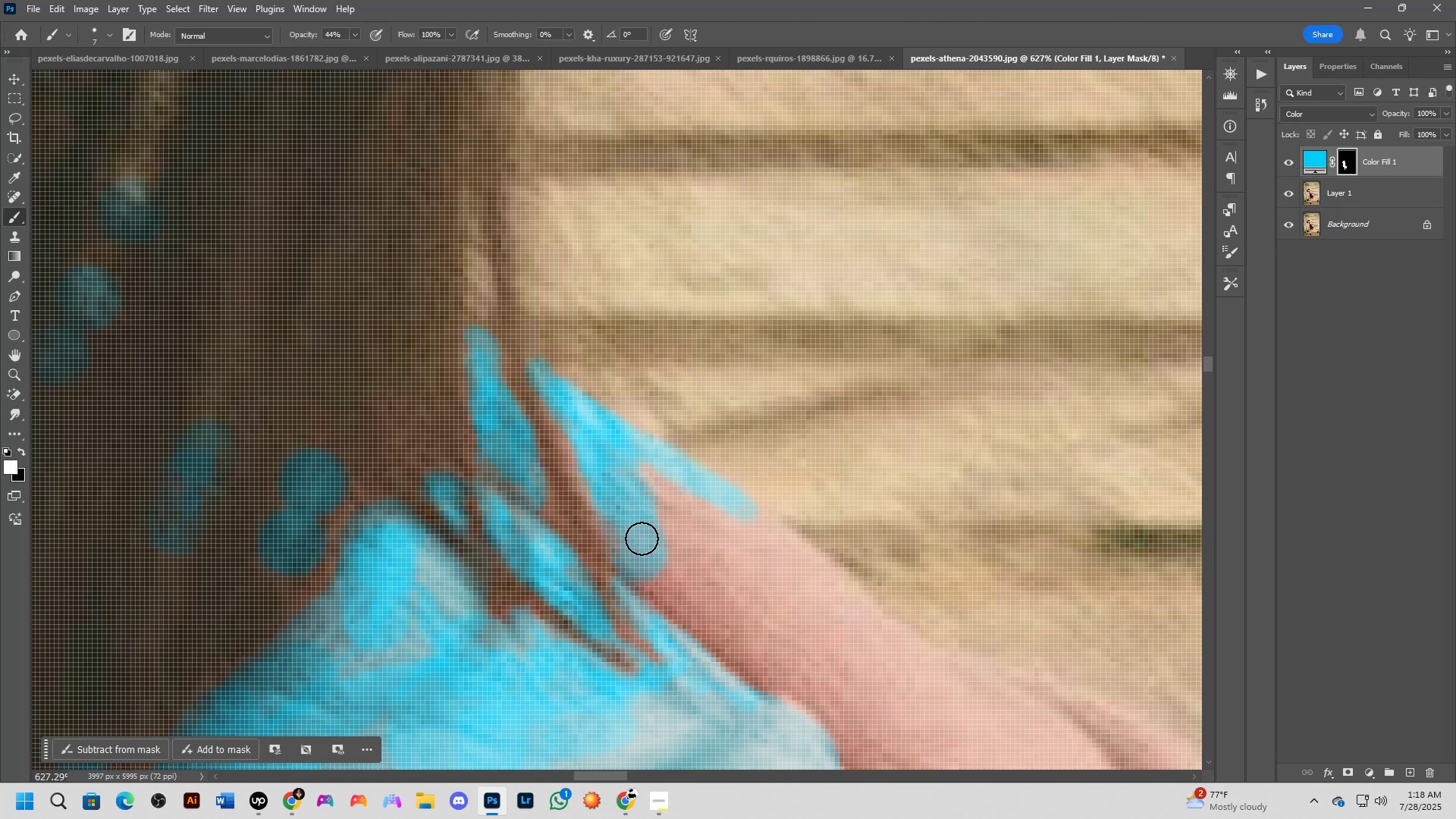 
left_click_drag(start_coordinate=[638, 529], to_coordinate=[637, 544])
 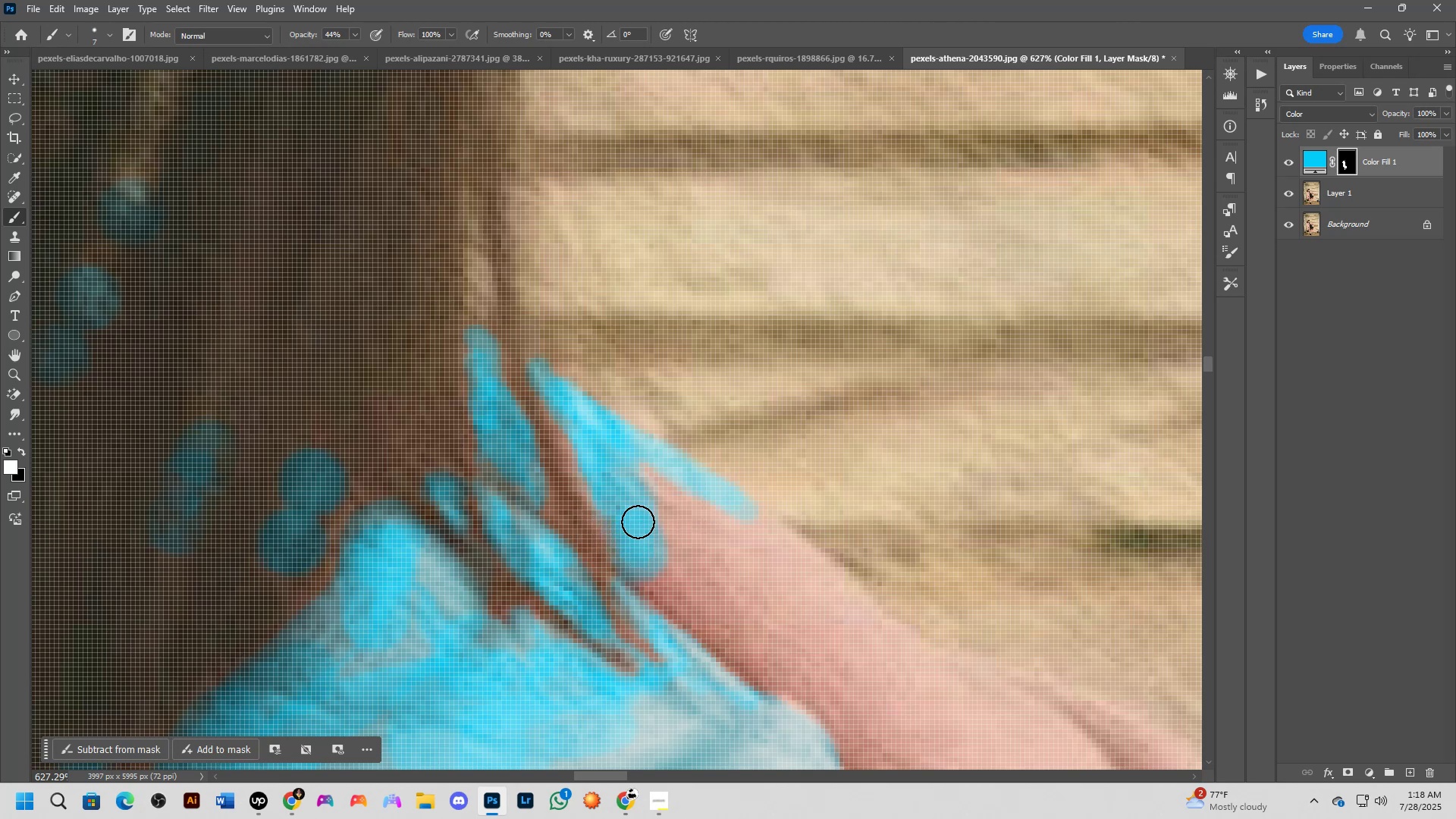 
left_click_drag(start_coordinate=[635, 496], to_coordinate=[676, 507])
 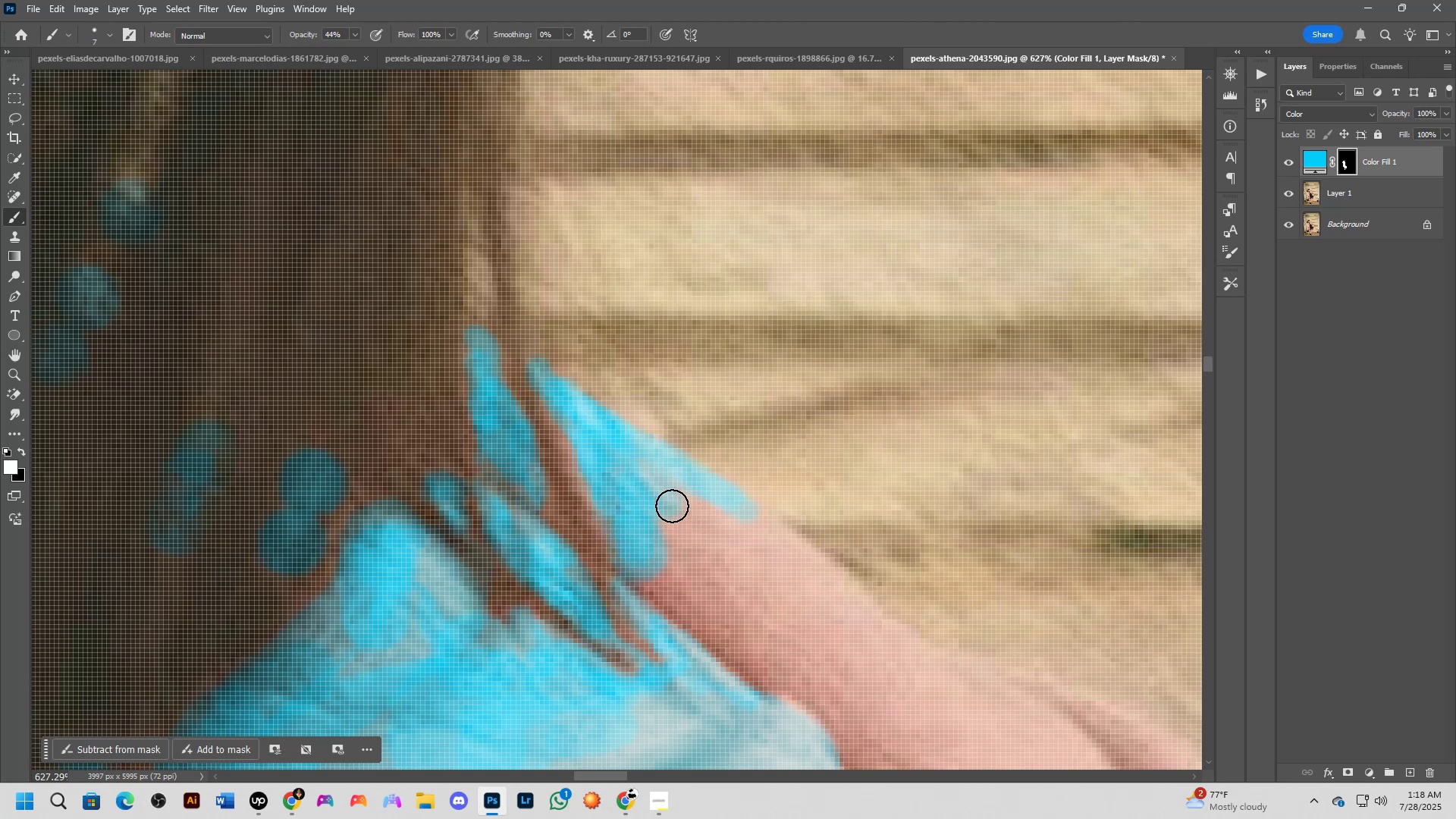 
hold_key(key=AltLeft, duration=0.52)
 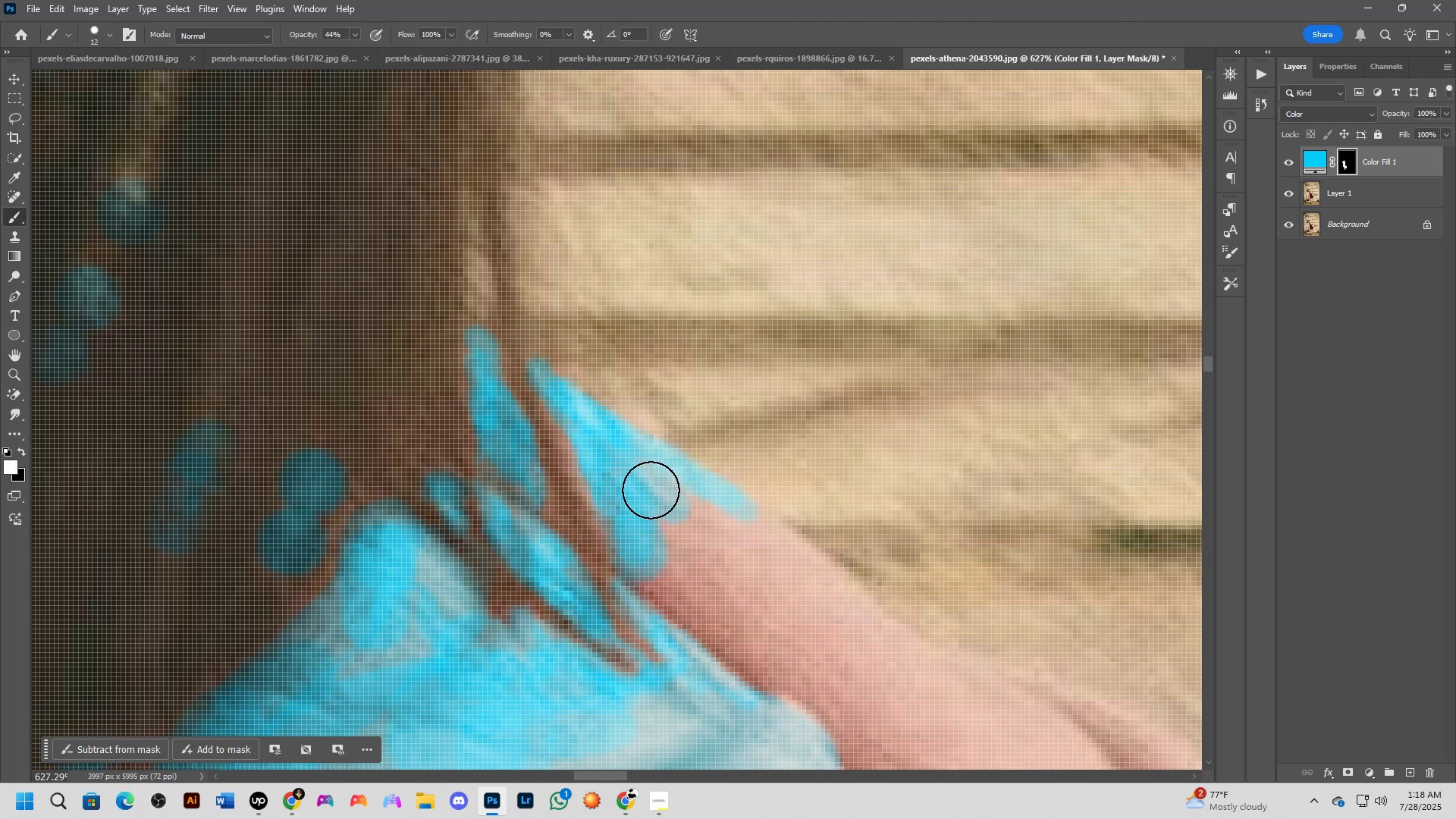 
left_click_drag(start_coordinate=[648, 491], to_coordinate=[754, 539])
 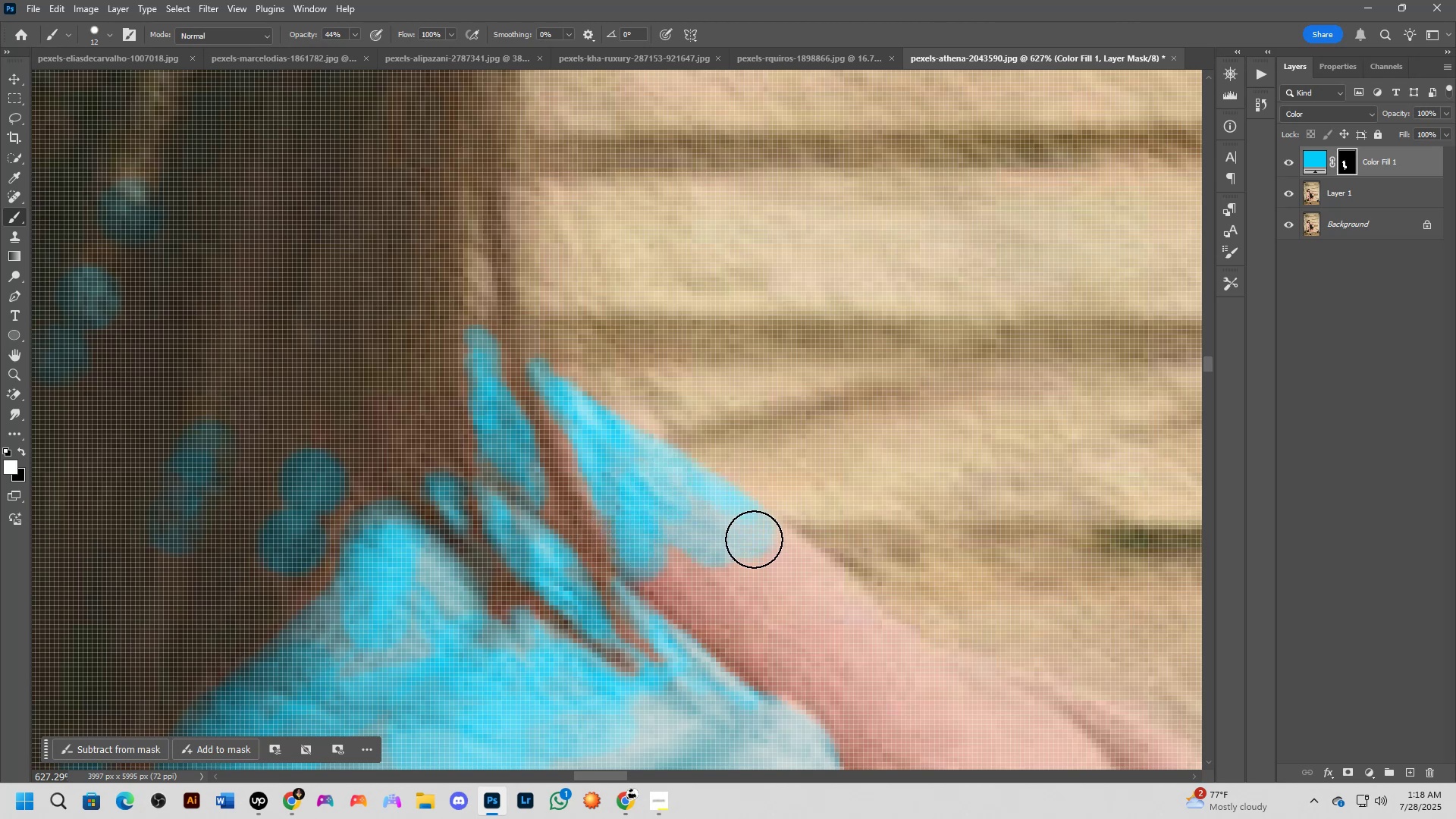 
hold_key(key=Space, duration=0.53)
 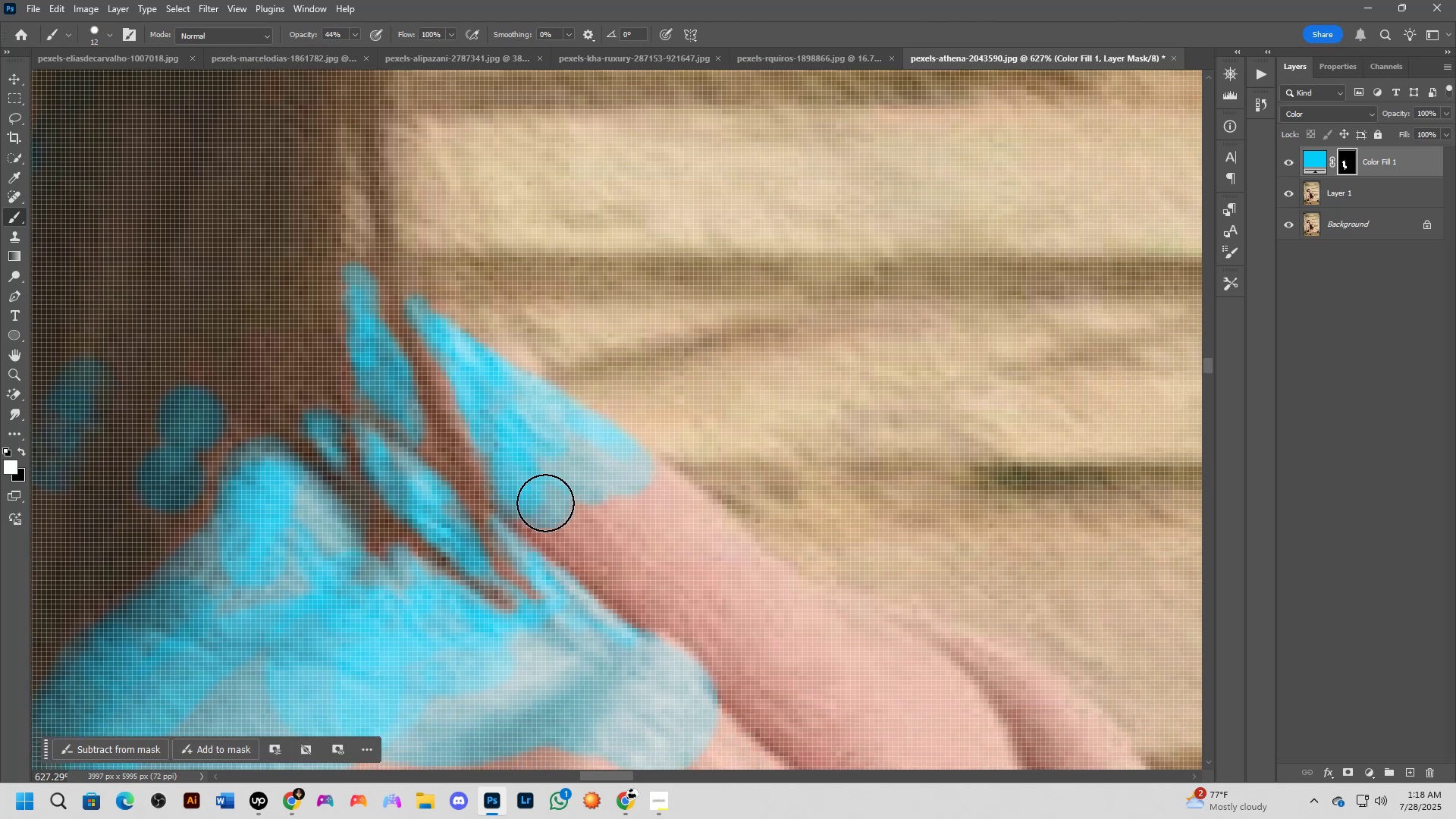 
left_click_drag(start_coordinate=[705, 530], to_coordinate=[583, 467])
 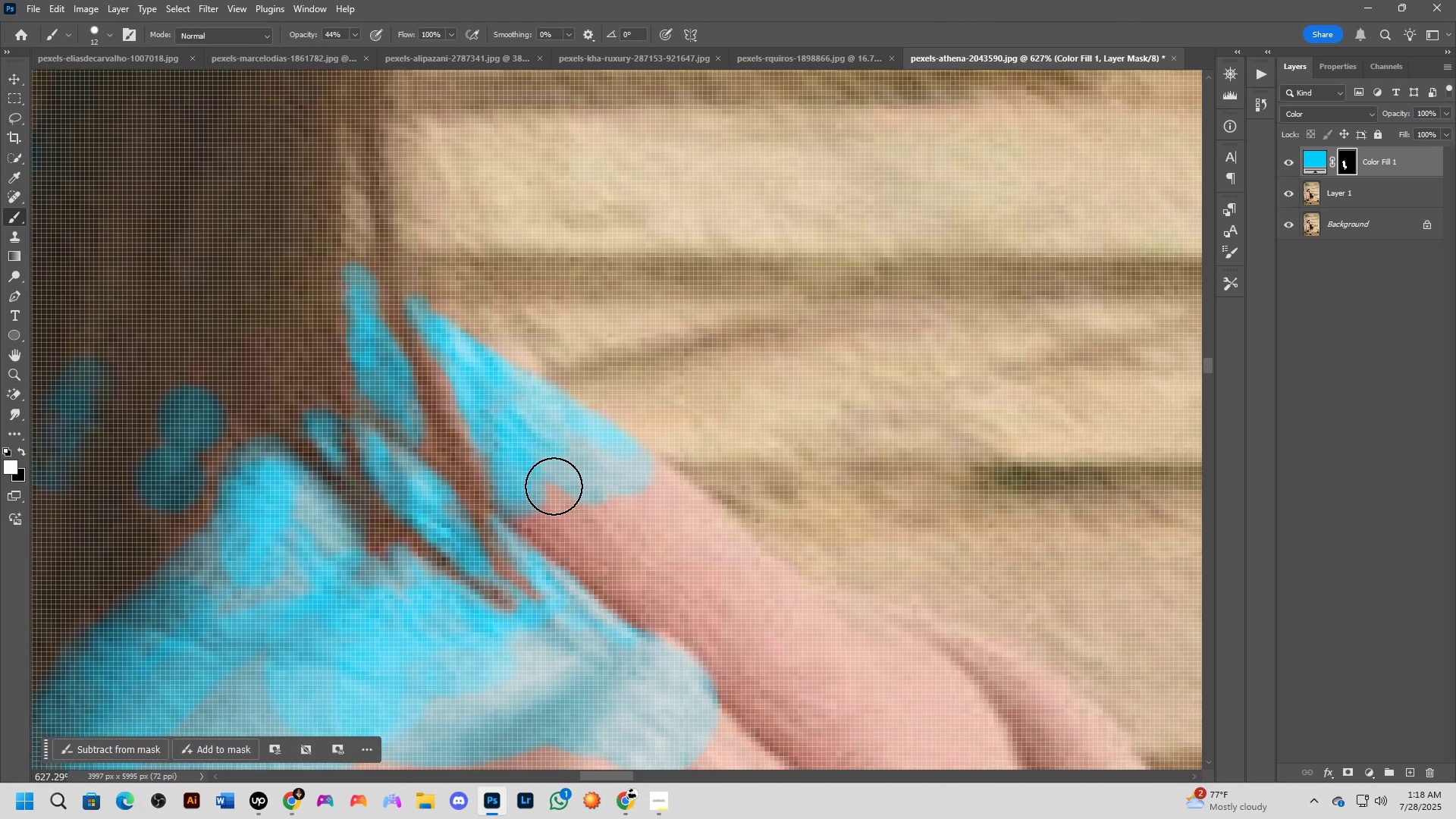 
left_click_drag(start_coordinate=[545, 502], to_coordinate=[725, 551])
 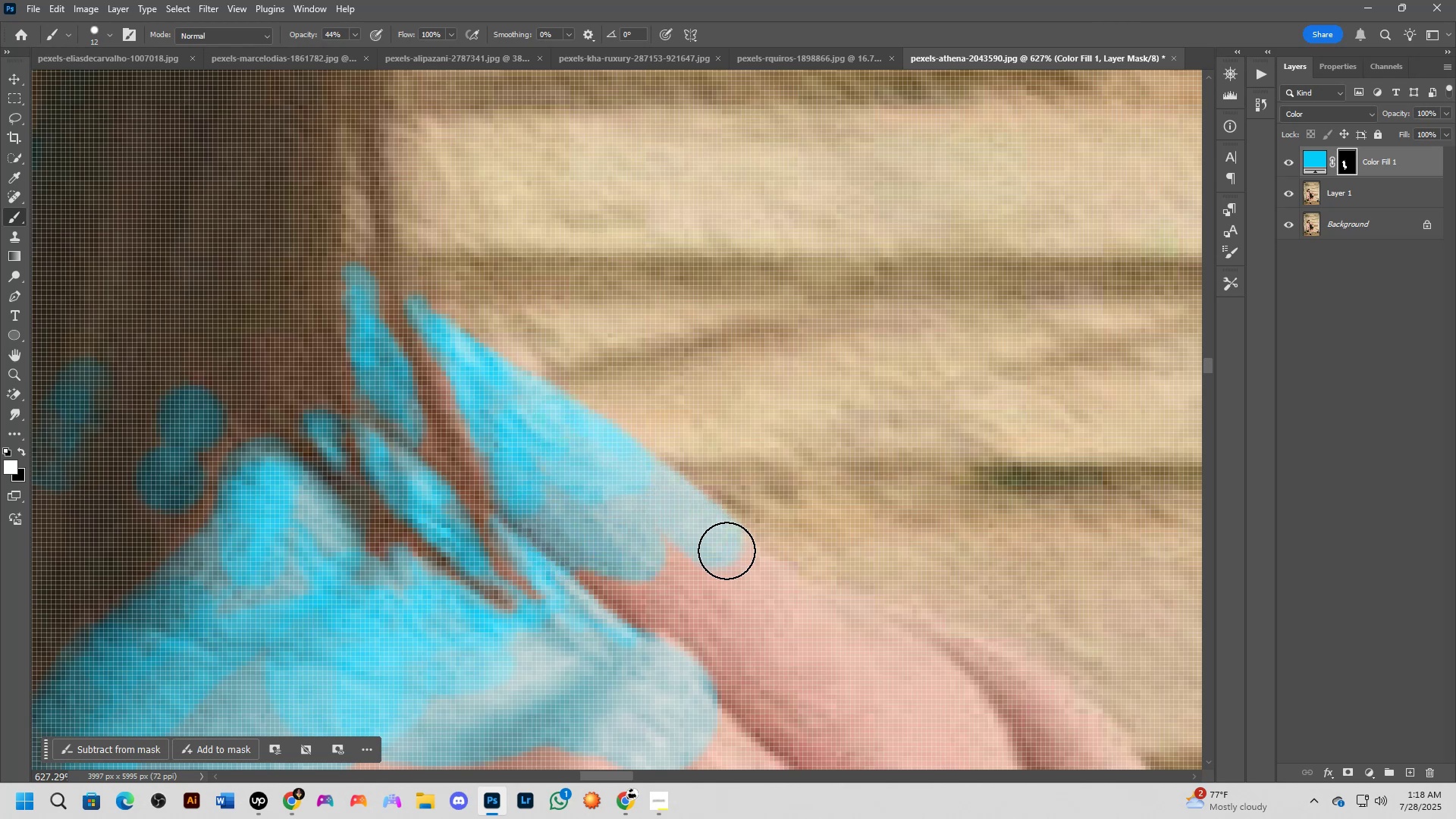 
hold_key(key=Space, duration=0.59)
 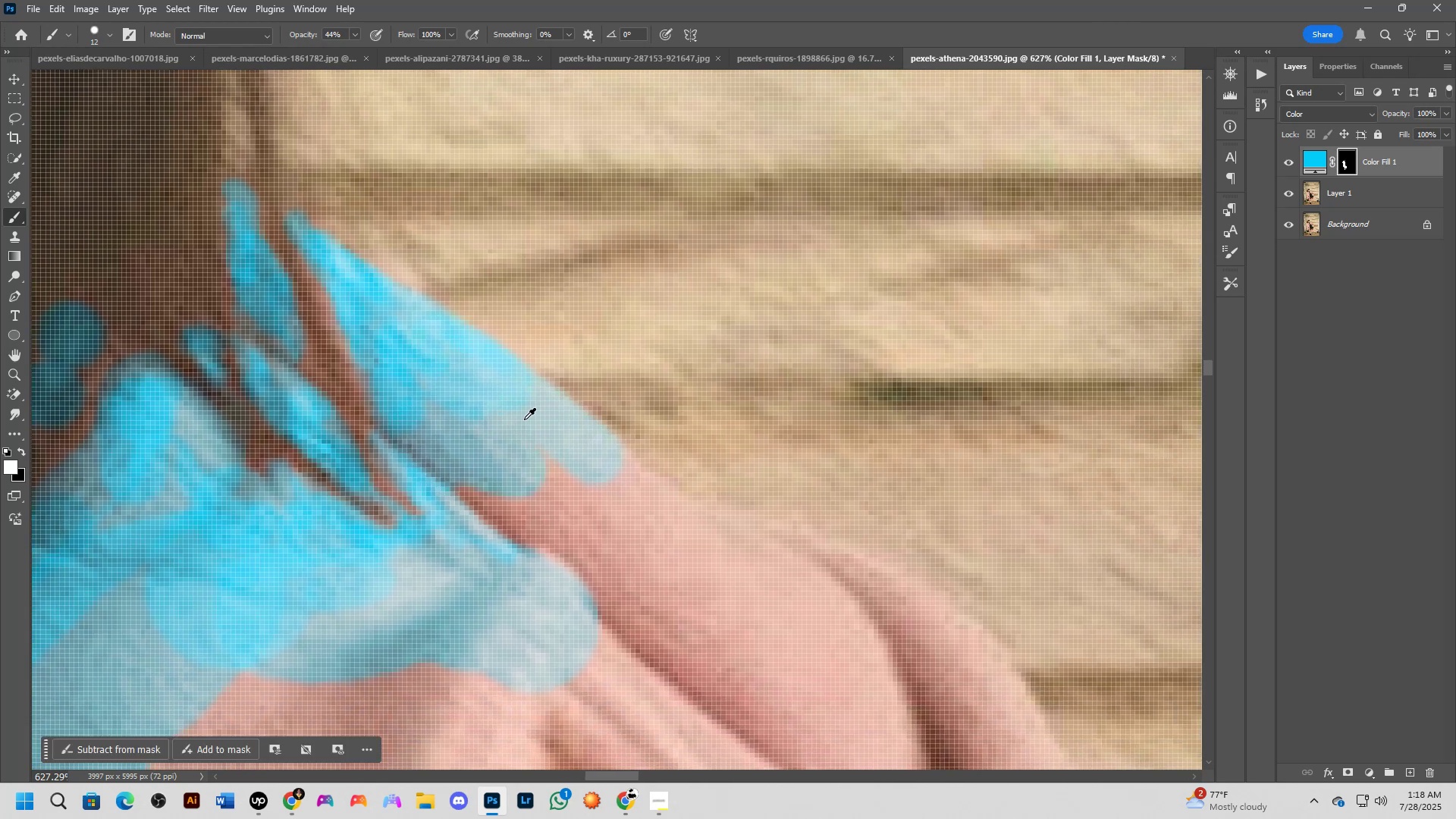 
left_click_drag(start_coordinate=[696, 538], to_coordinate=[576, 454])
 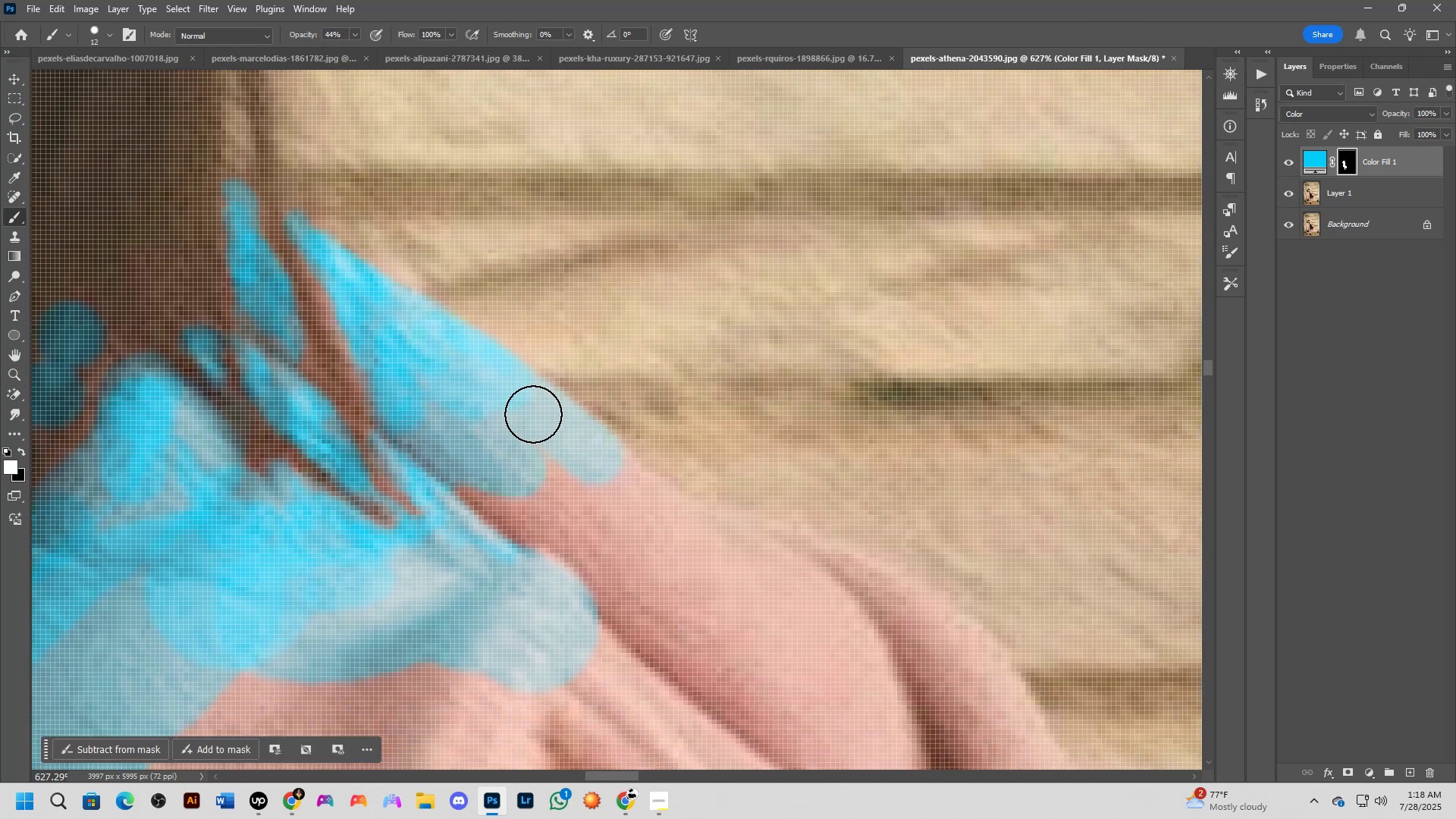 
hold_key(key=AltLeft, duration=0.49)
 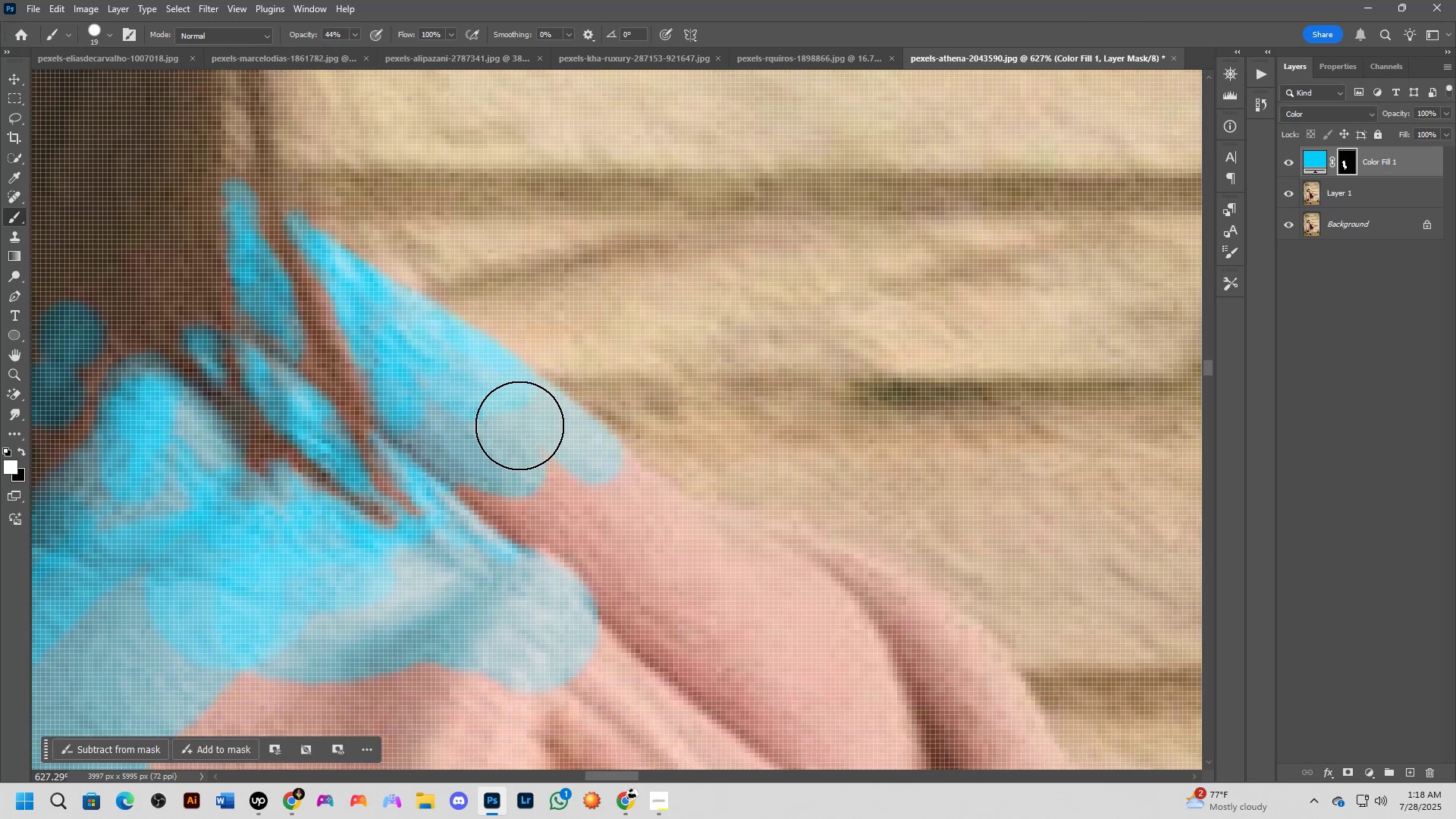 
left_click_drag(start_coordinate=[526, 422], to_coordinate=[695, 554])
 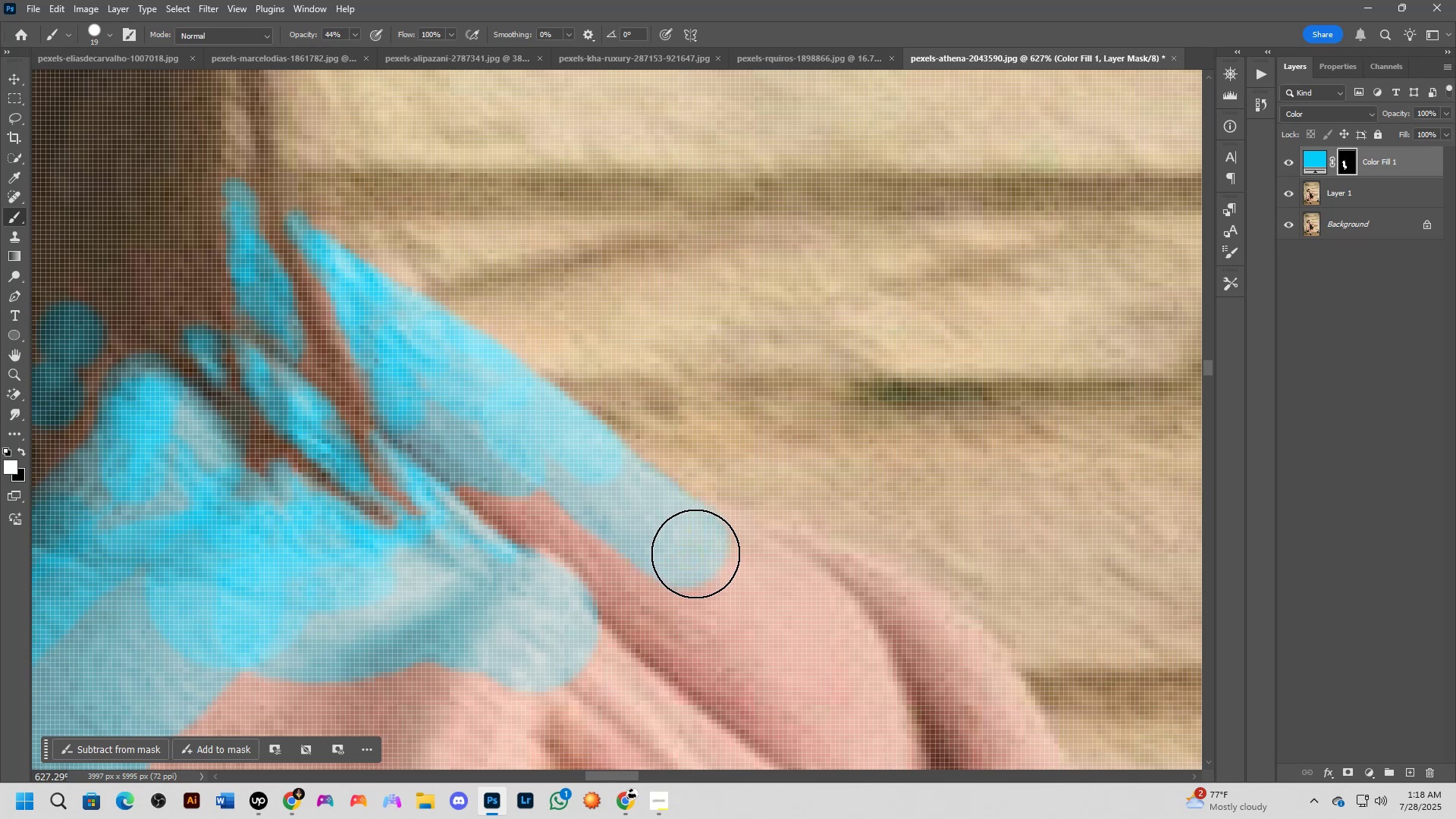 
hold_key(key=Space, duration=0.59)
 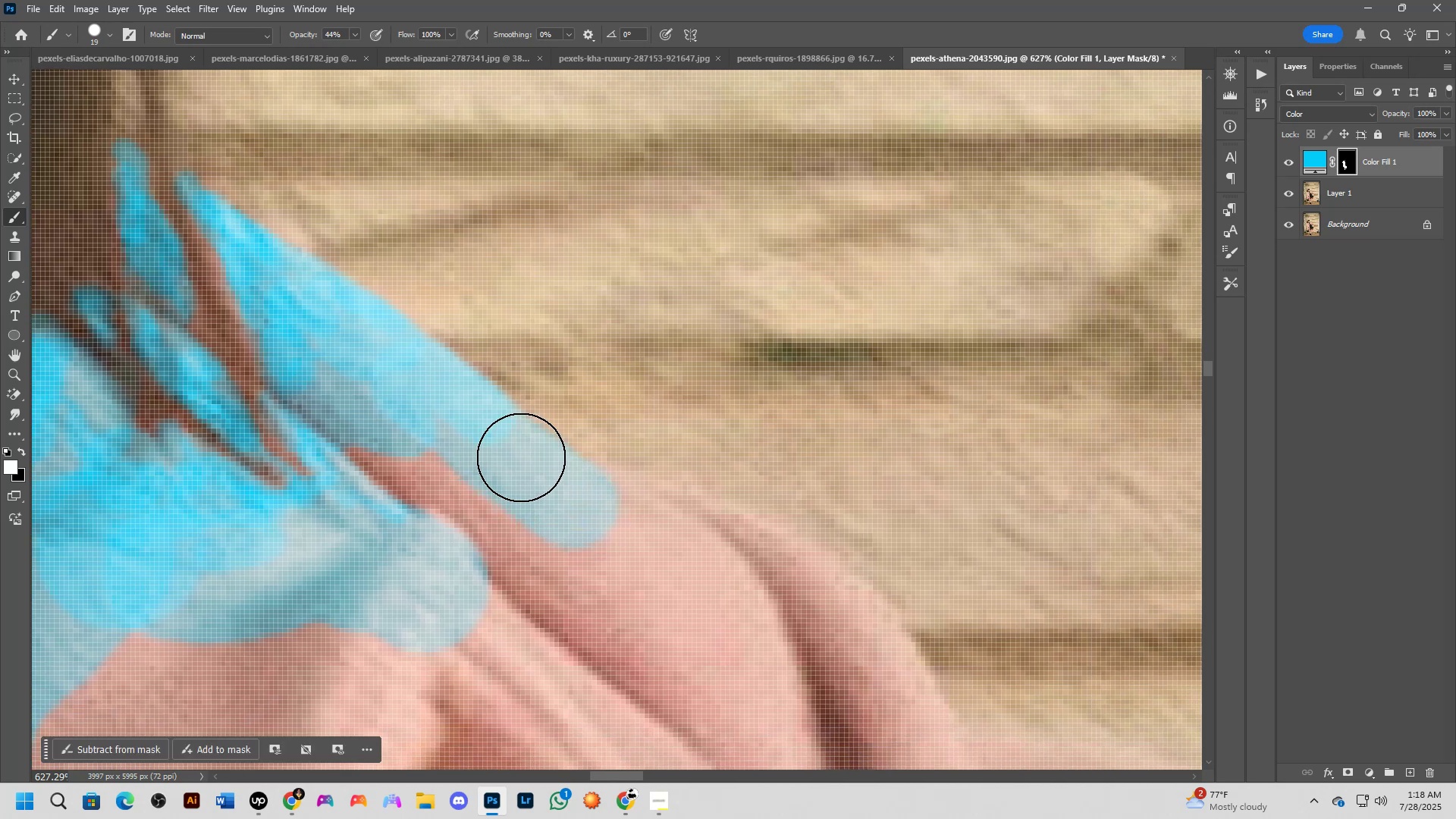 
left_click_drag(start_coordinate=[607, 519], to_coordinate=[497, 480])
 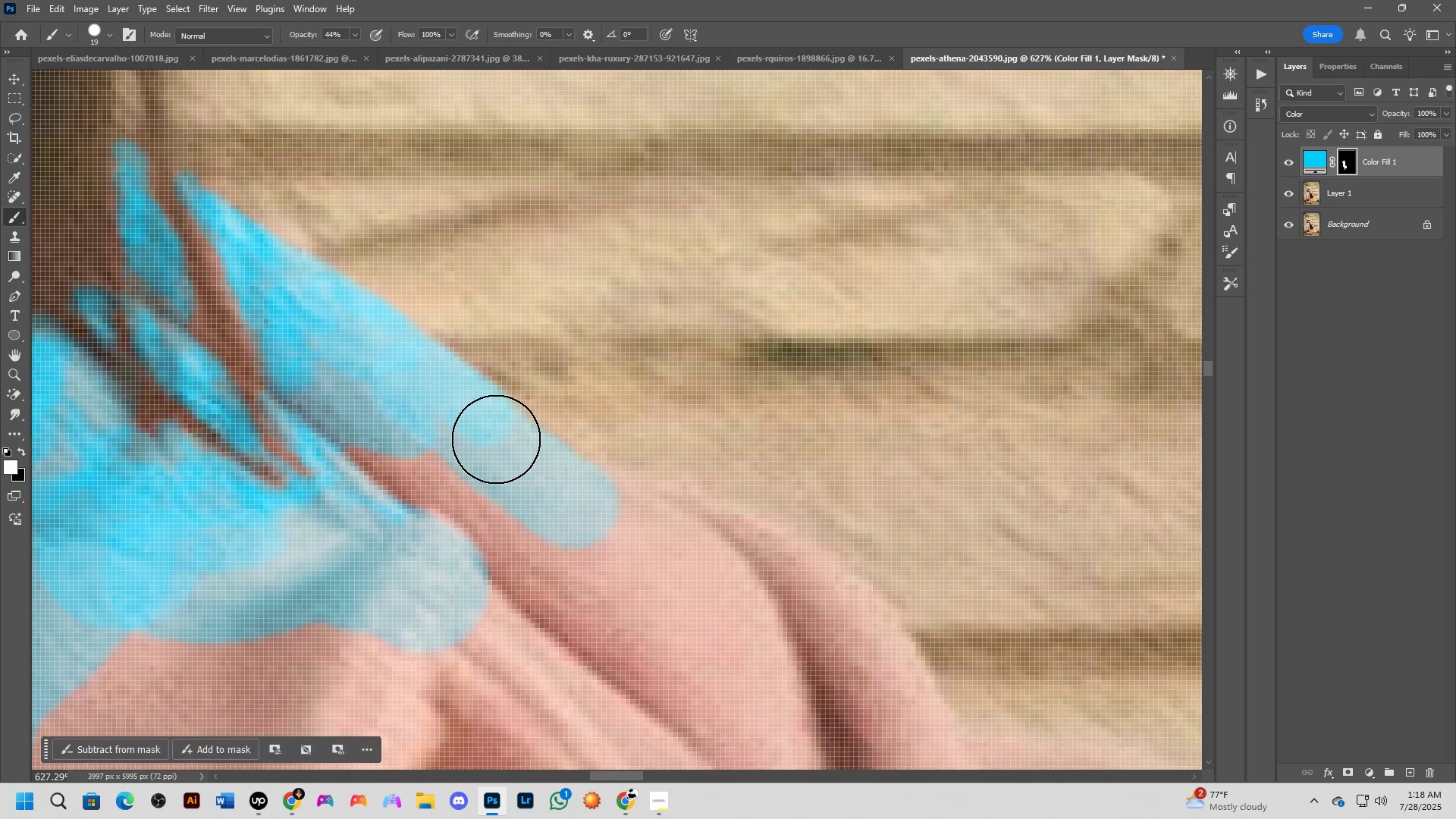 
left_click_drag(start_coordinate=[497, 441], to_coordinate=[597, 513])
 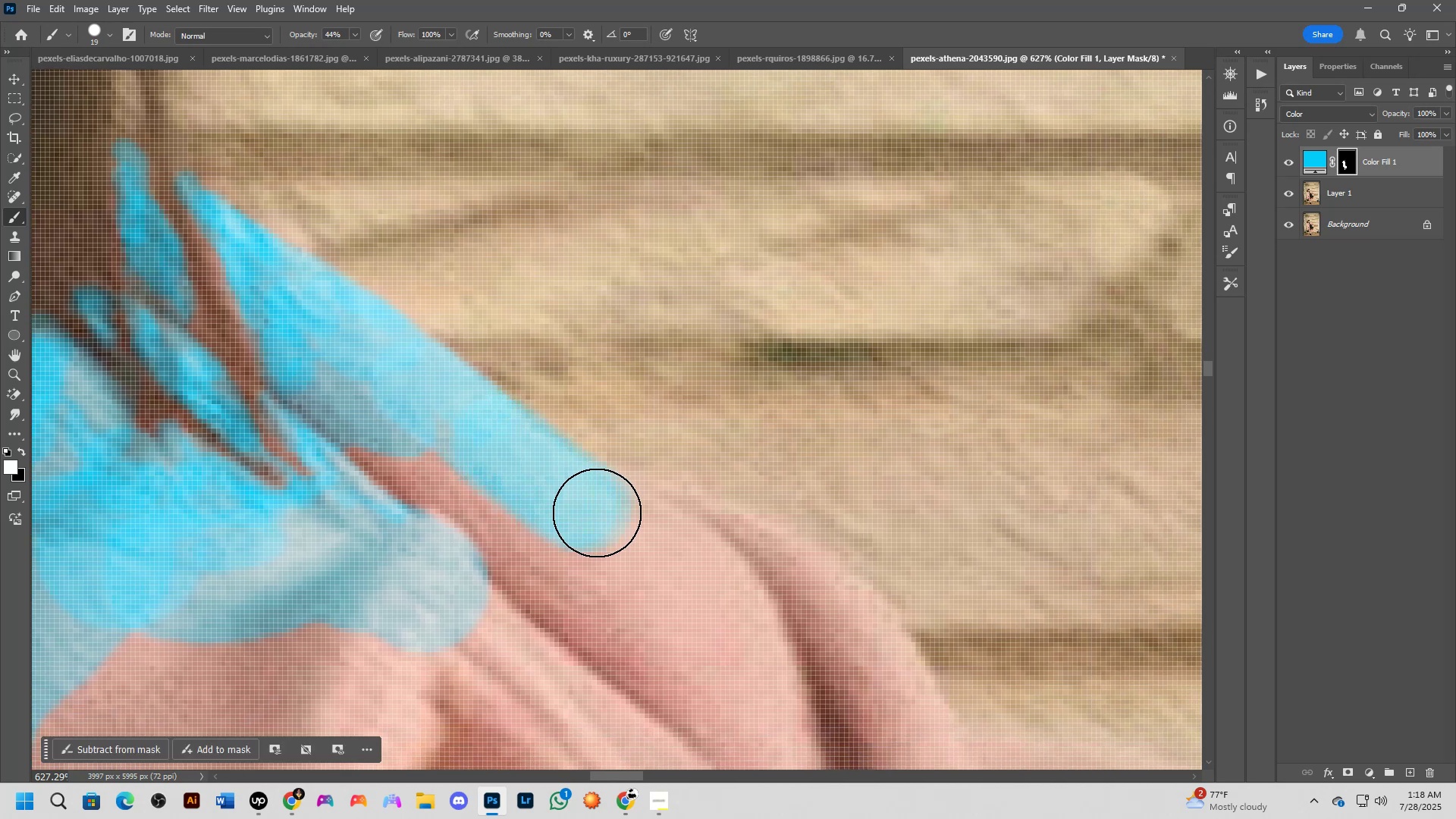 
key(X)
 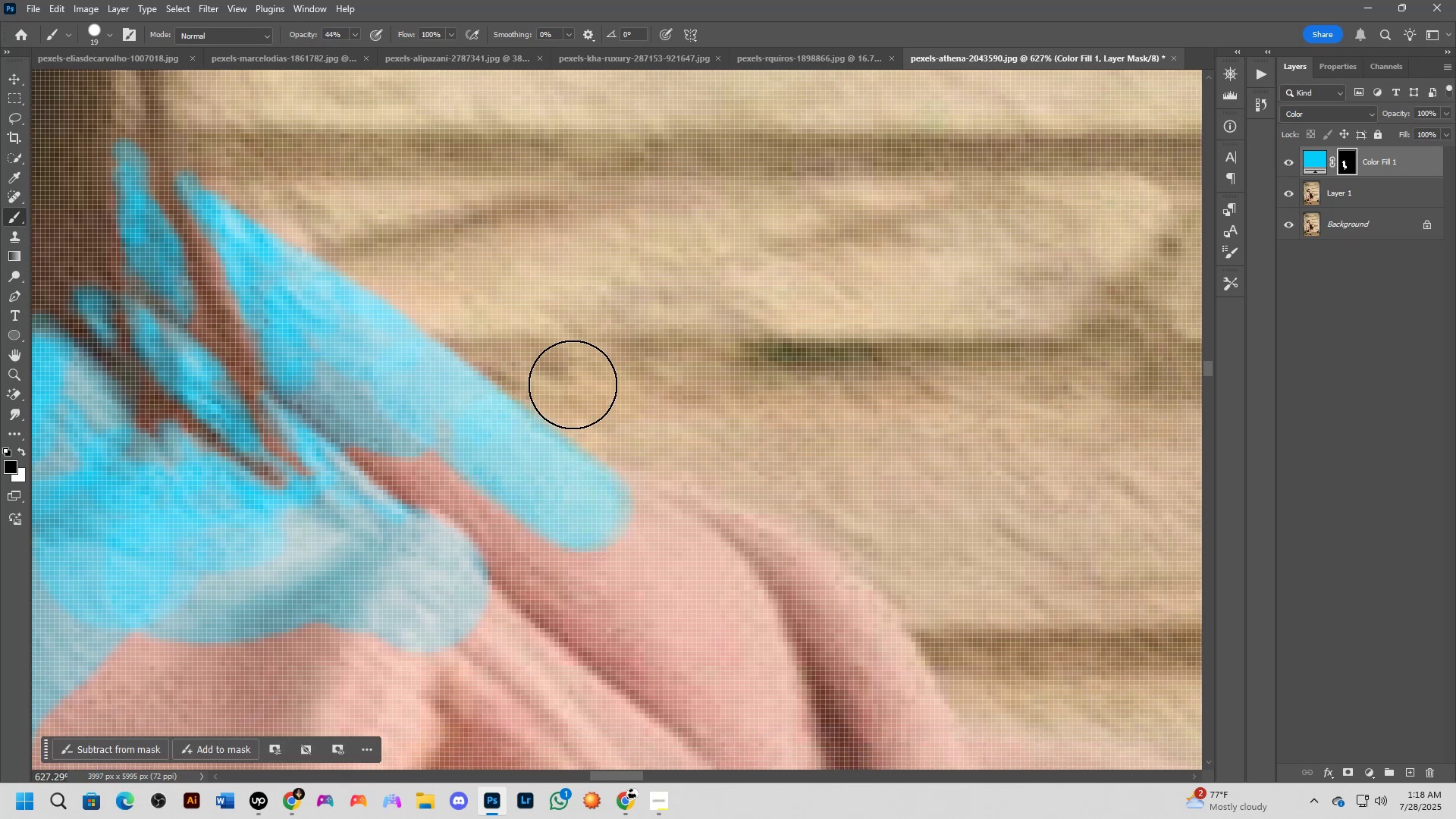 
left_click_drag(start_coordinate=[567, 389], to_coordinate=[597, 411])
 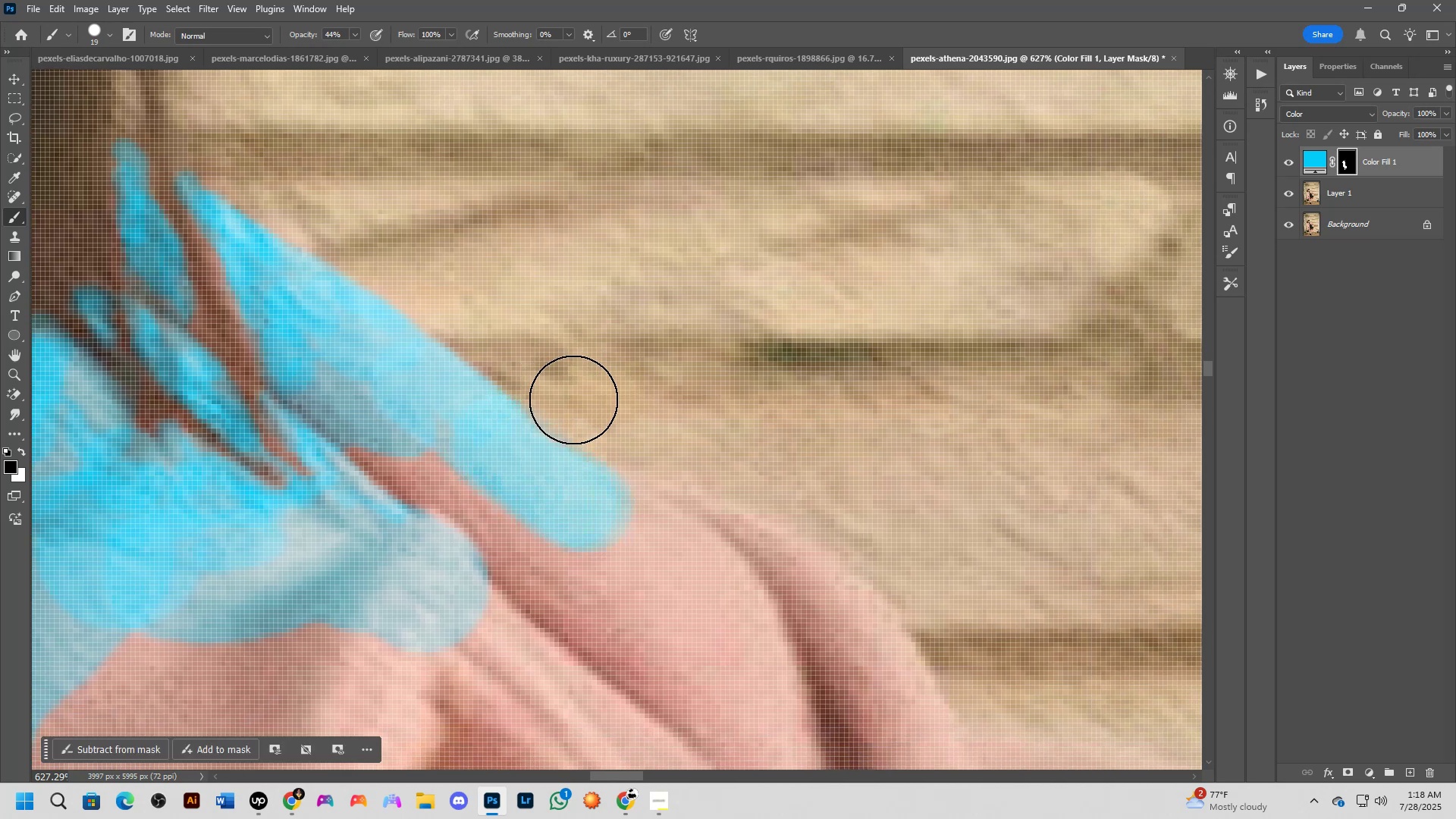 
double_click([573, 400])
 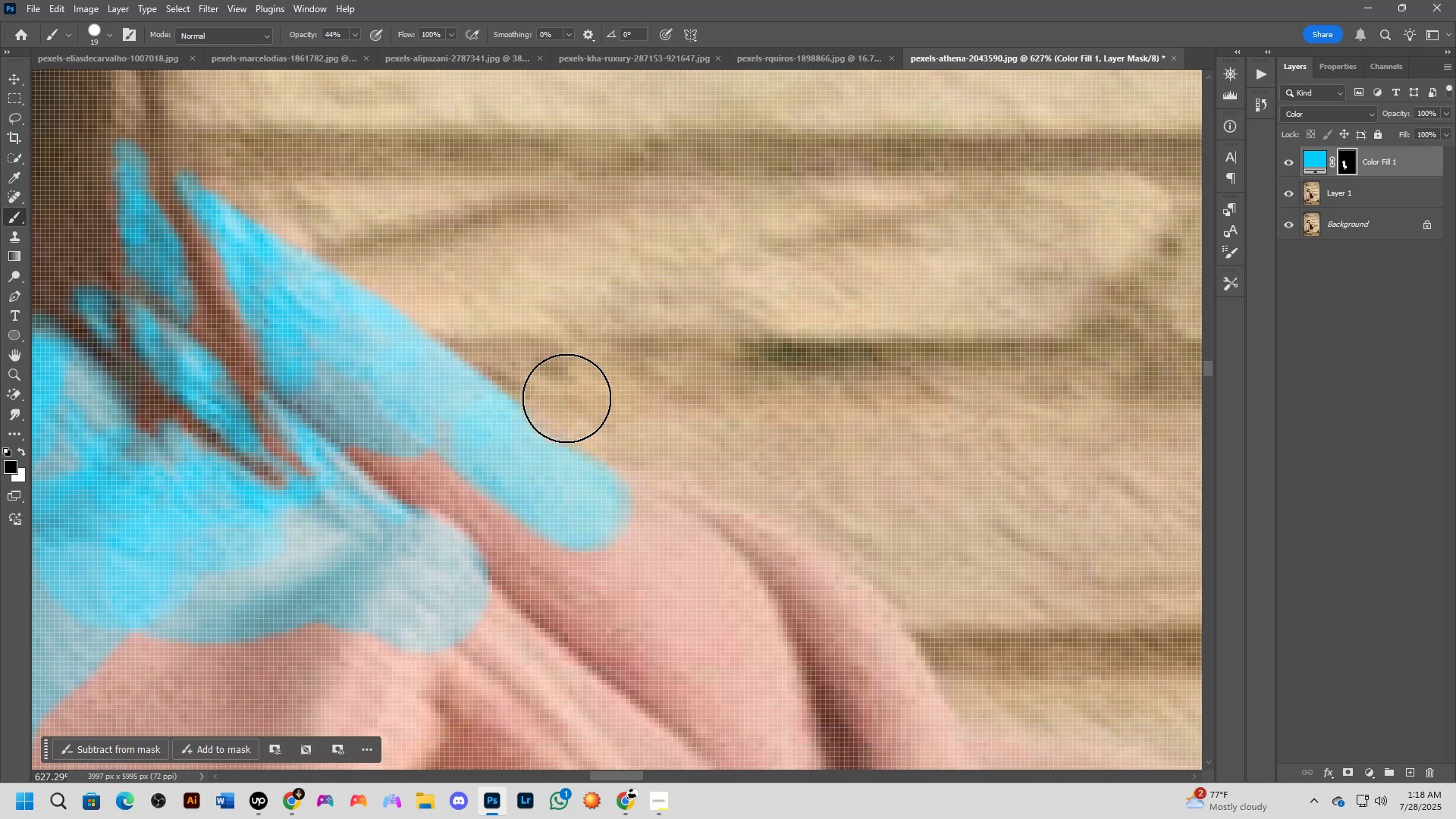 
left_click_drag(start_coordinate=[595, 410], to_coordinate=[604, 411])
 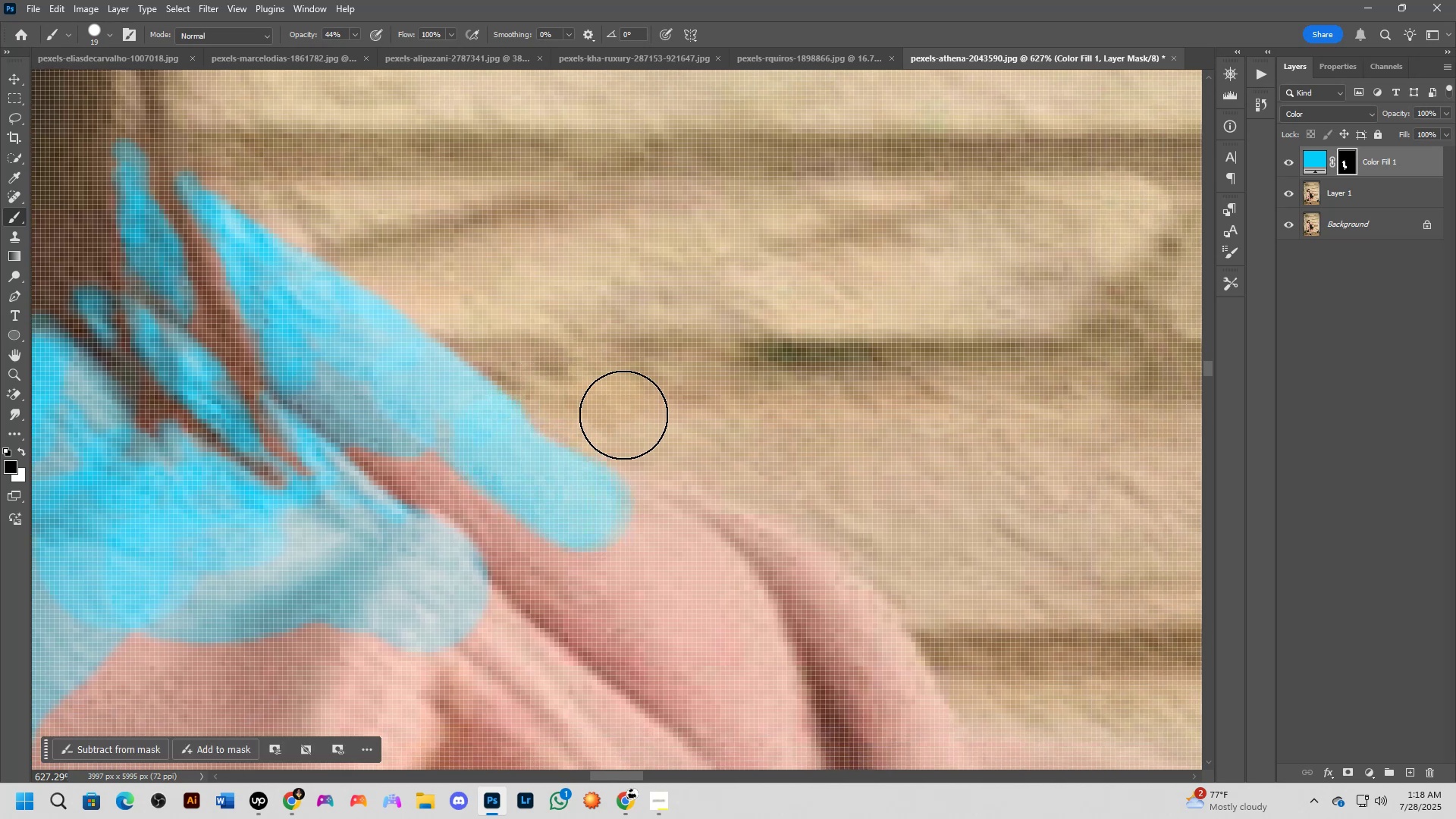 
hold_key(key=Space, duration=0.41)
 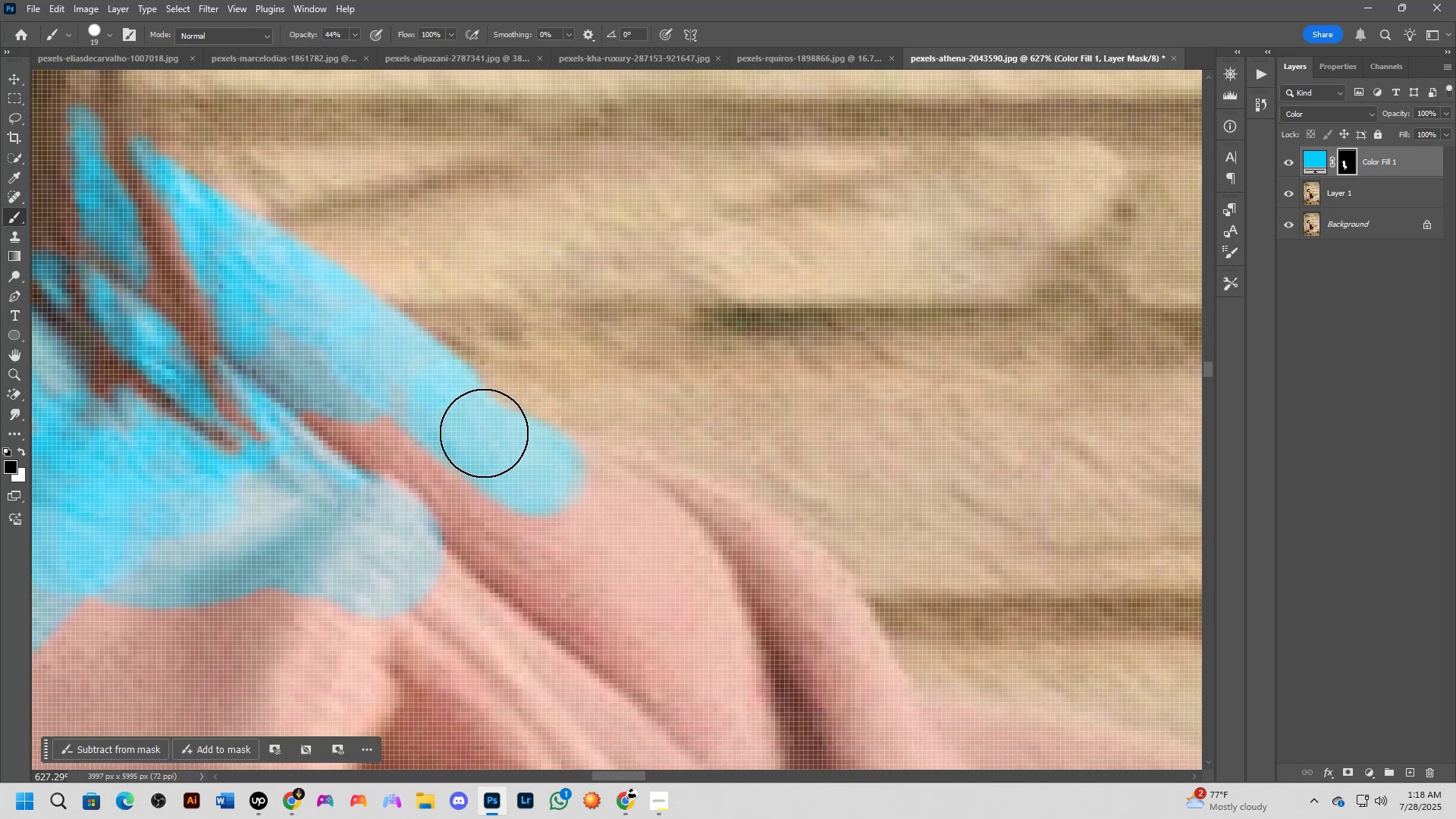 
left_click_drag(start_coordinate=[682, 425], to_coordinate=[637, 390])
 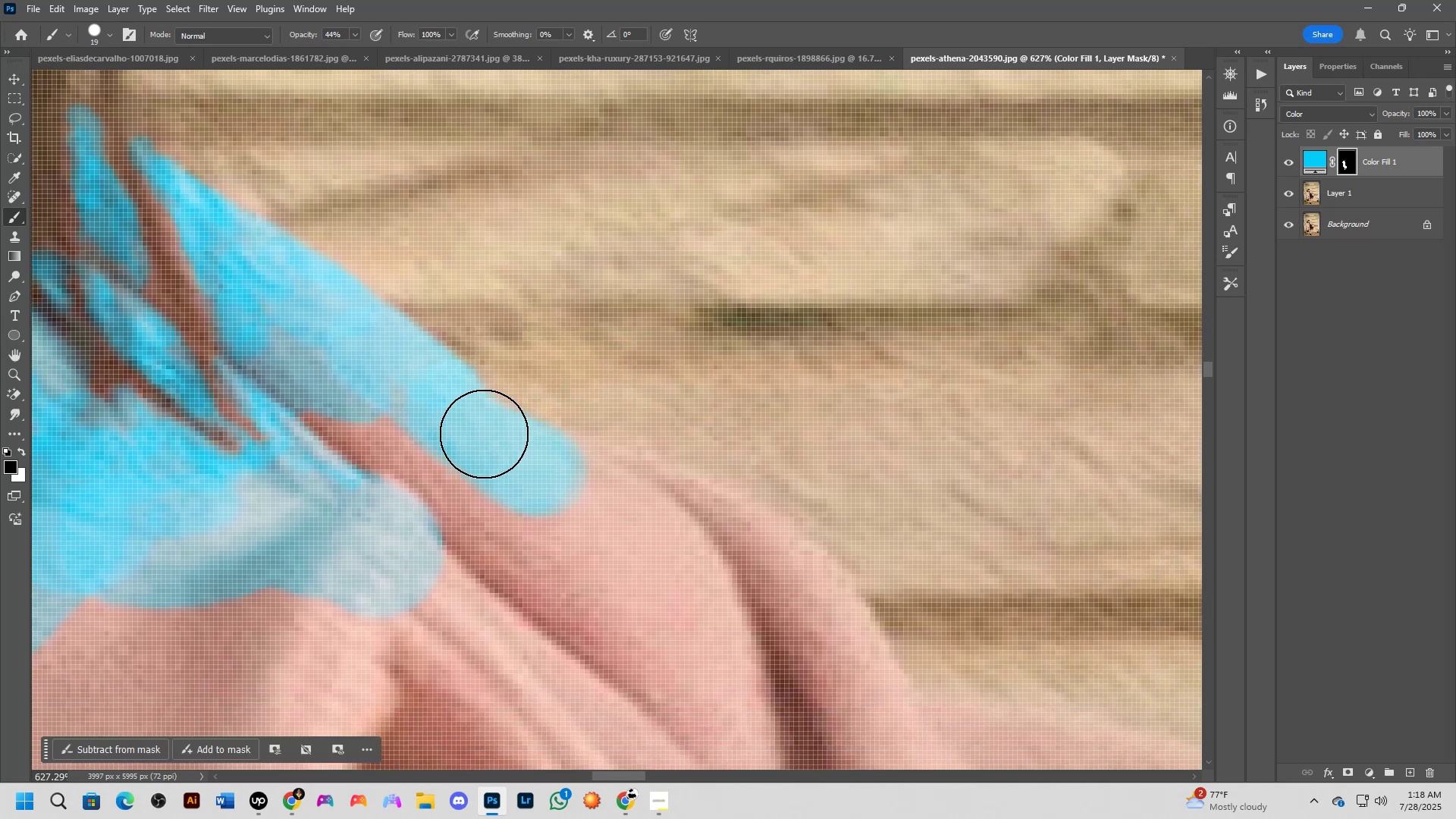 
key(X)
 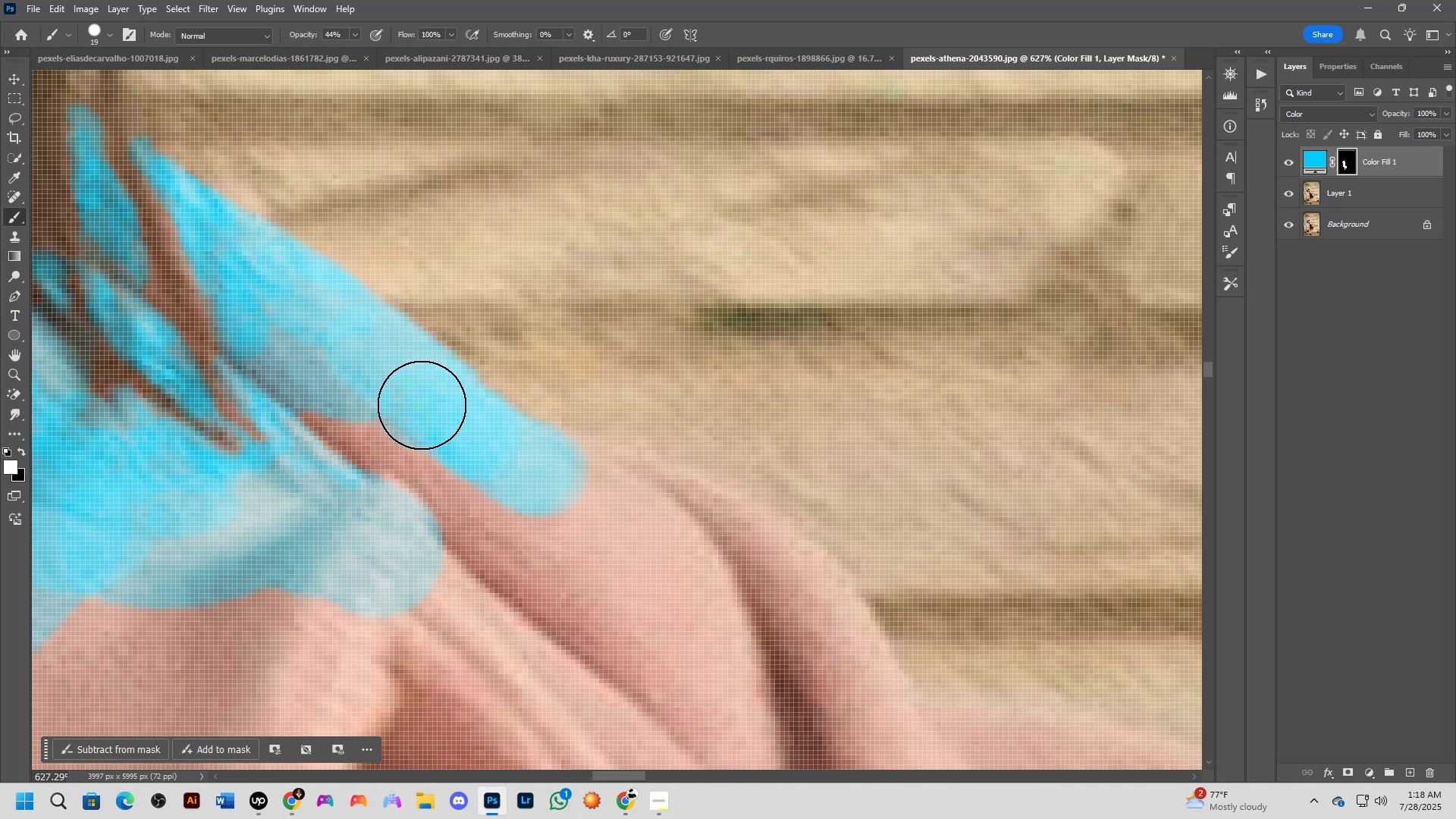 
left_click_drag(start_coordinate=[355, 404], to_coordinate=[566, 510])
 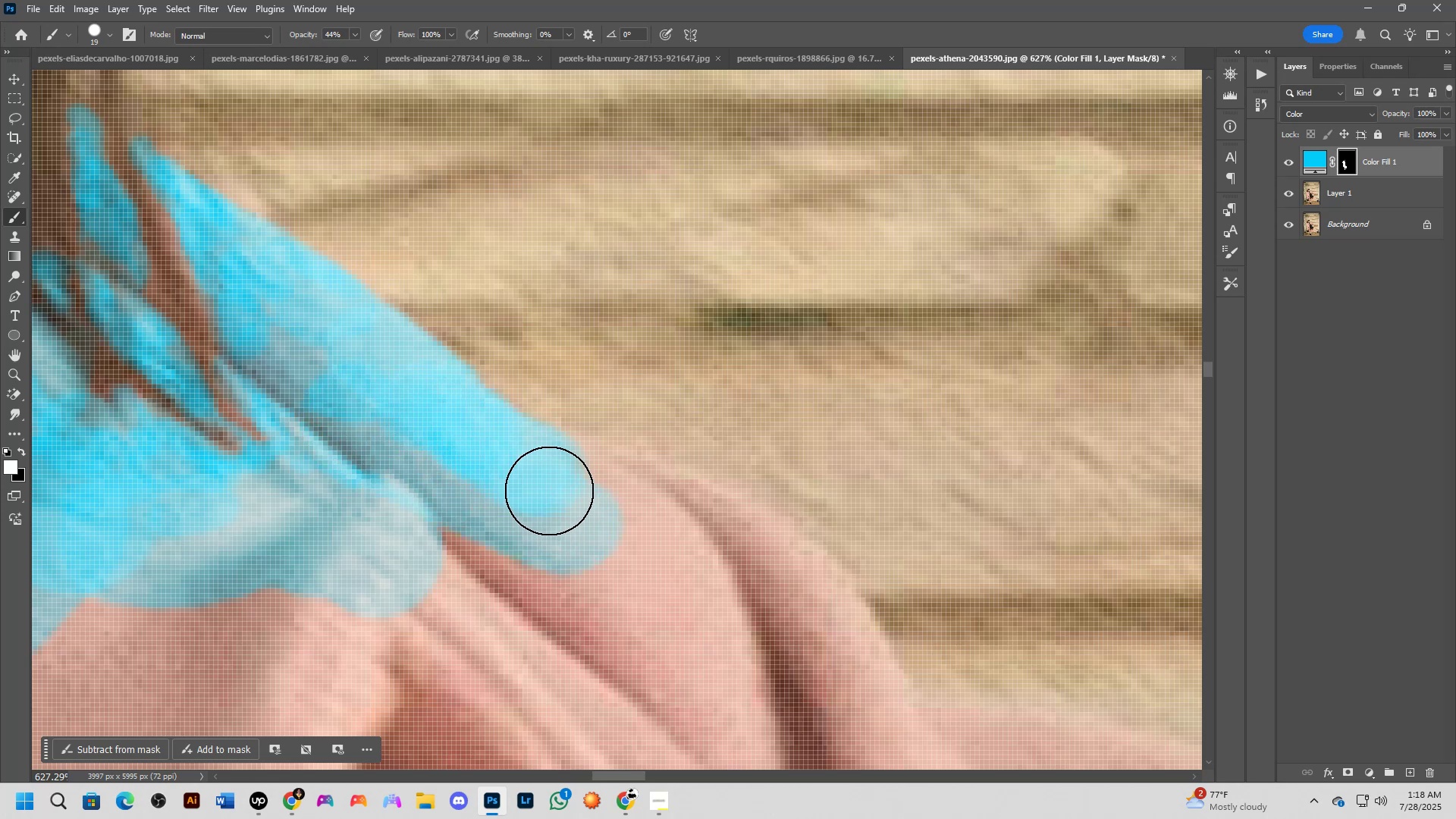 
left_click_drag(start_coordinate=[548, 475], to_coordinate=[592, 500])
 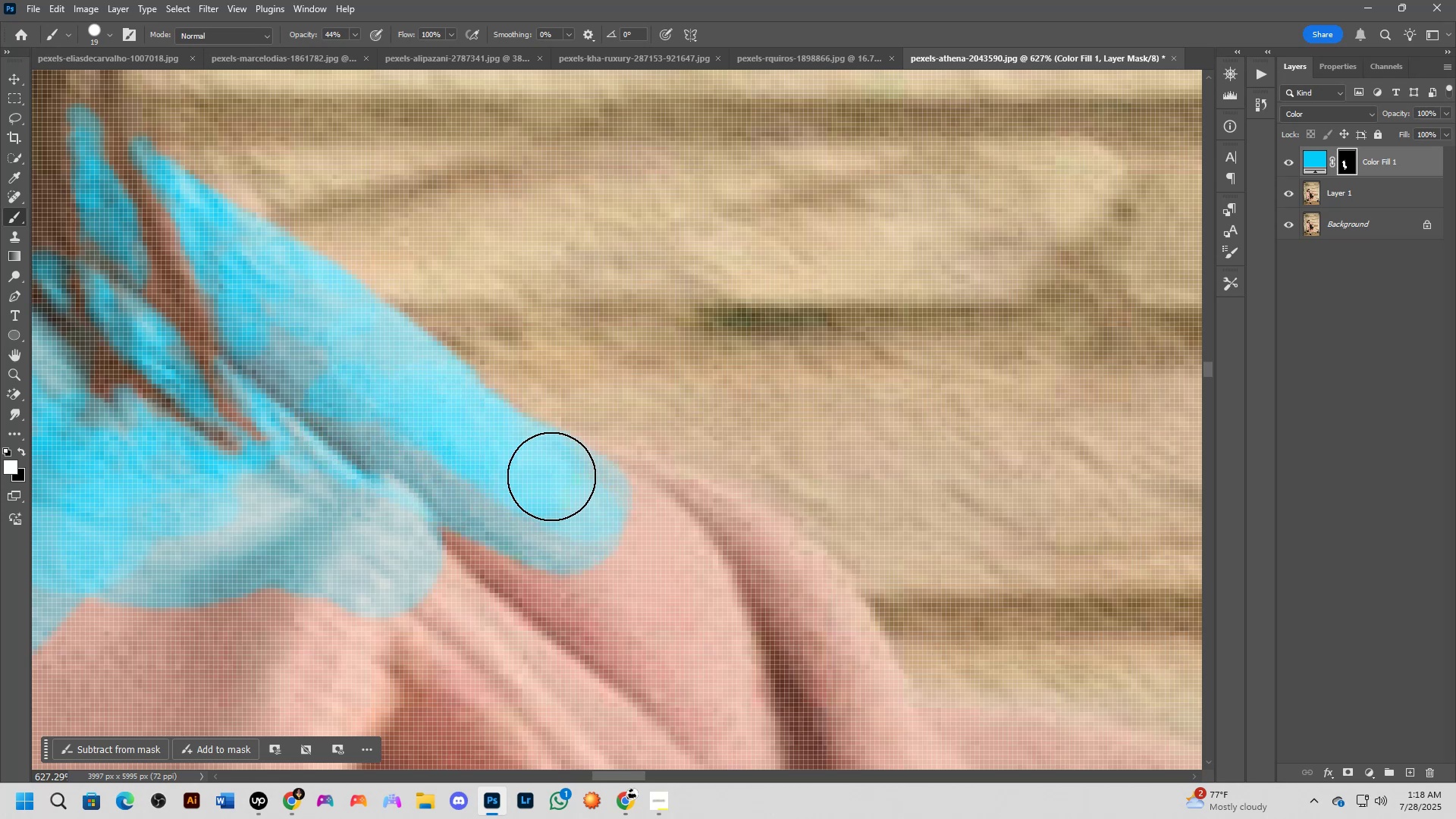 
left_click_drag(start_coordinate=[554, 469], to_coordinate=[679, 514])
 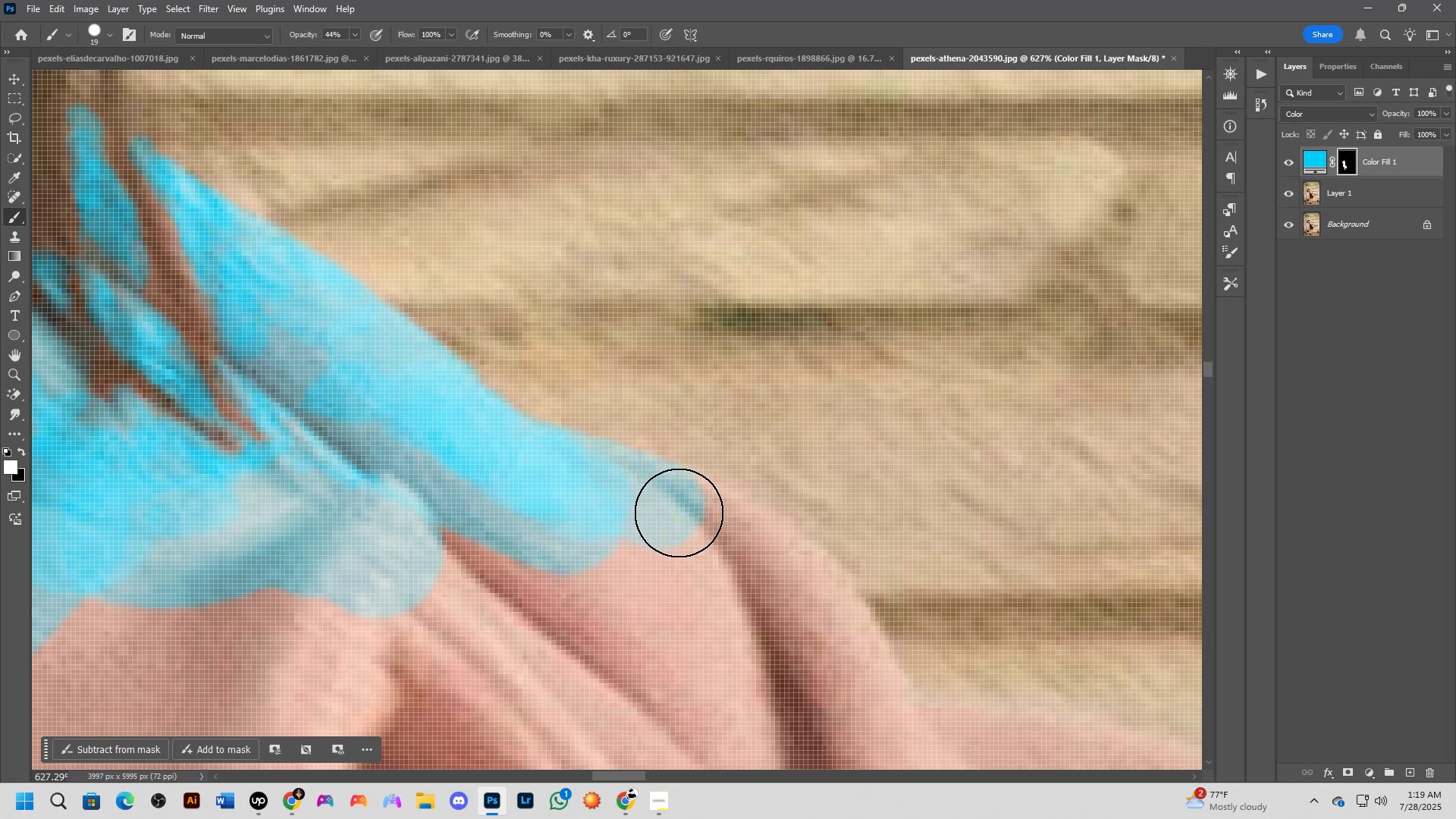 
hold_key(key=Space, duration=0.47)
 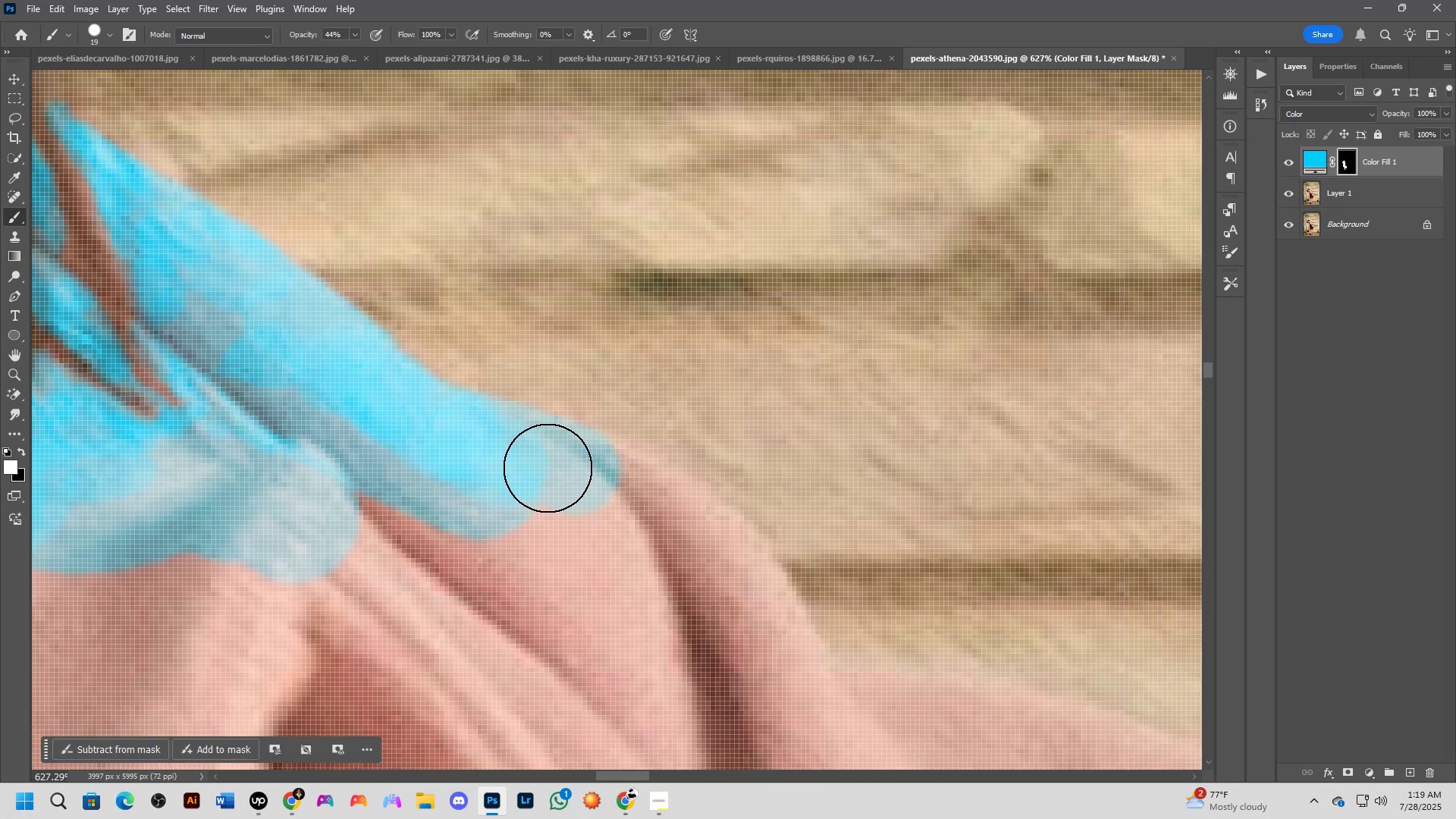 
left_click_drag(start_coordinate=[665, 507], to_coordinate=[582, 472])
 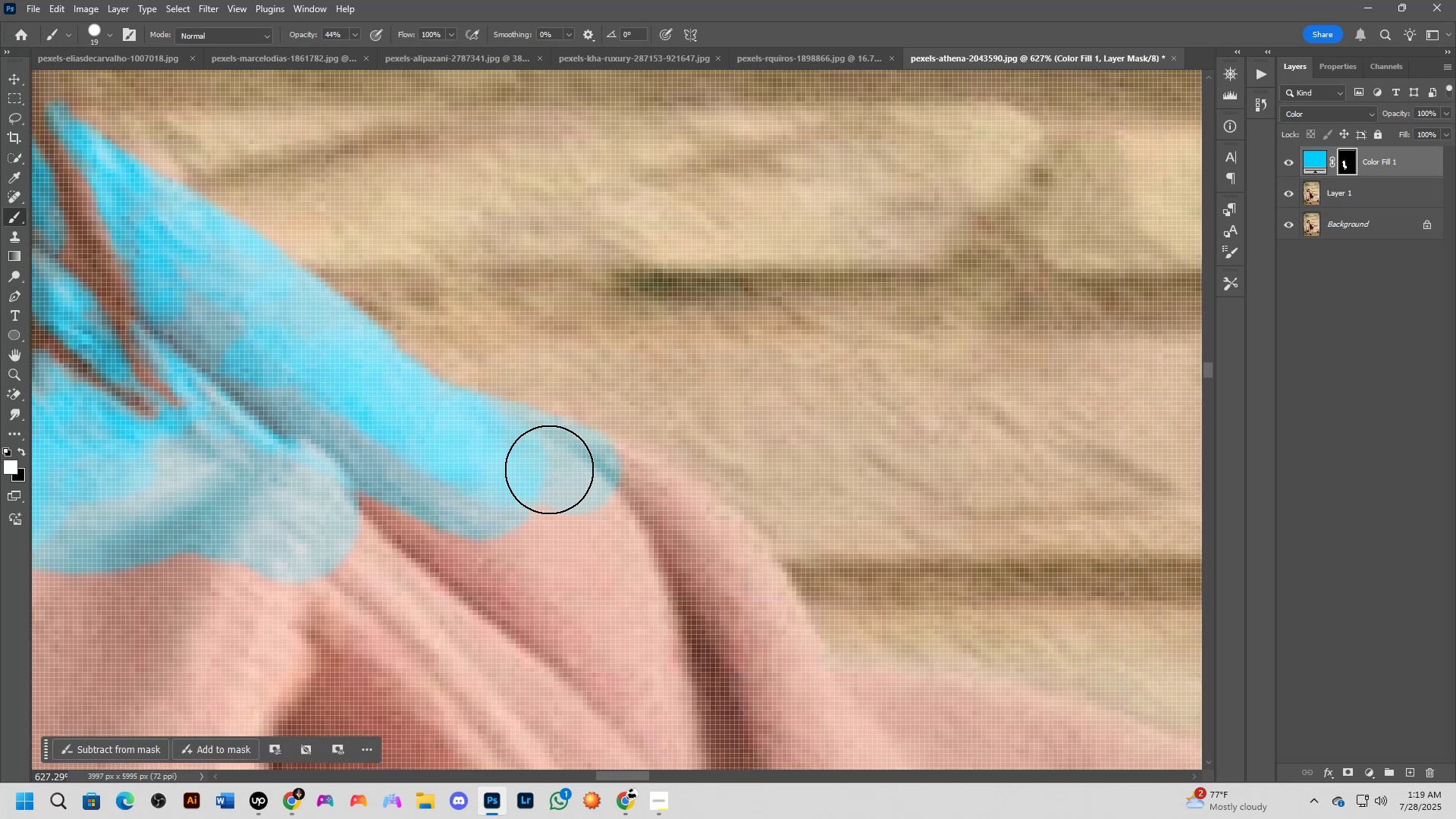 
left_click_drag(start_coordinate=[548, 468], to_coordinate=[733, 560])
 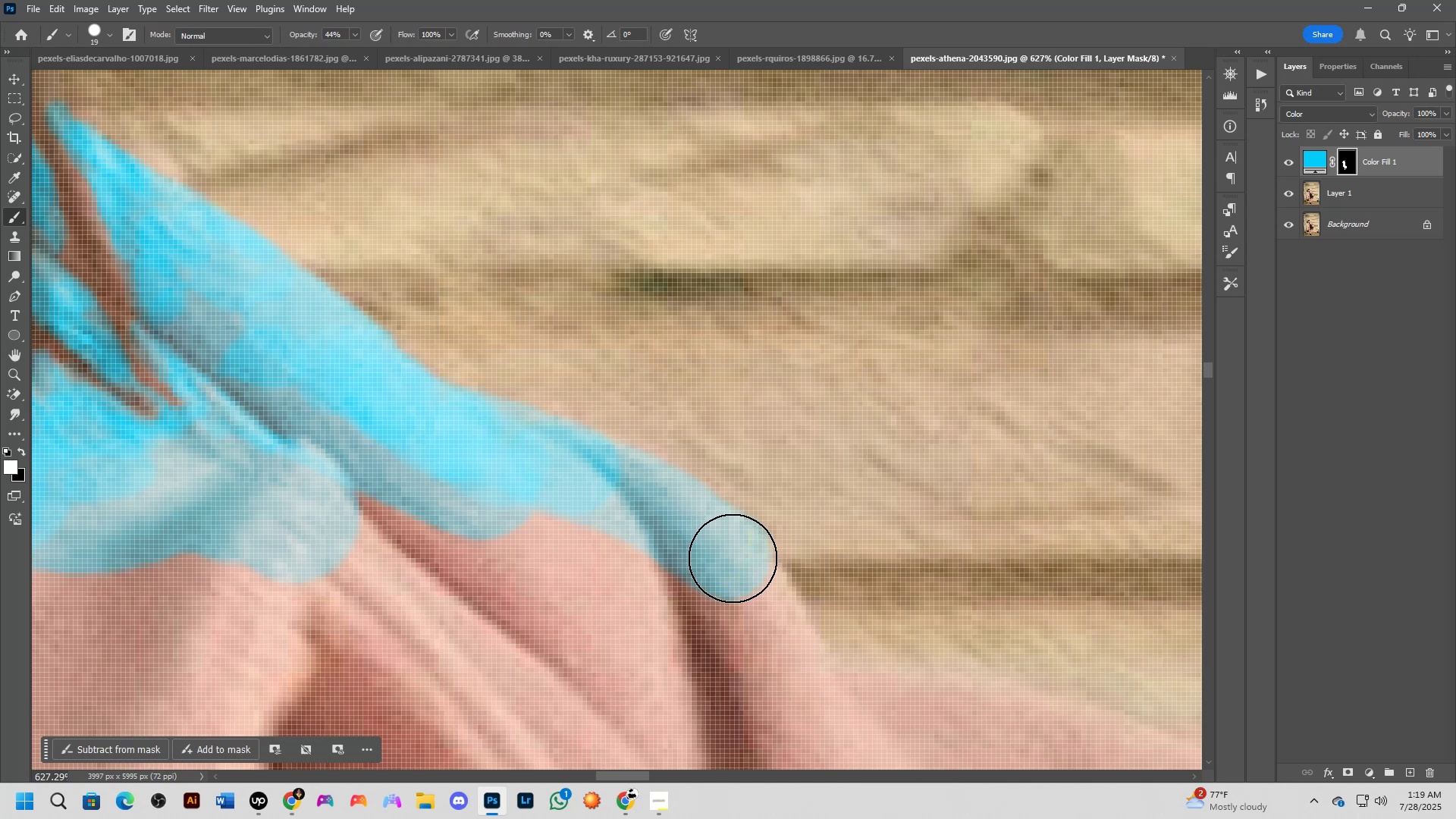 
hold_key(key=Space, duration=0.49)
 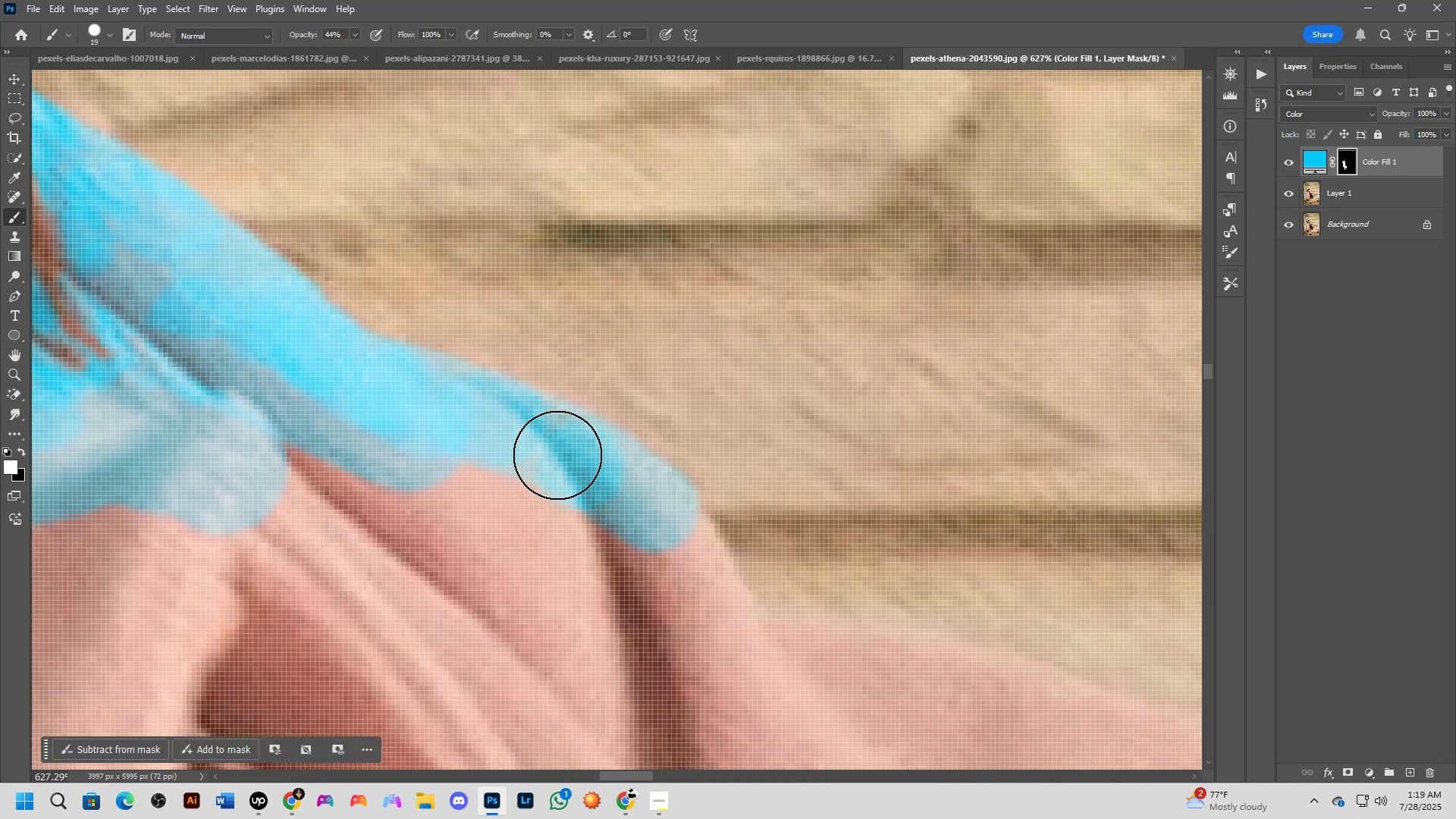 
left_click_drag(start_coordinate=[710, 544], to_coordinate=[638, 495])
 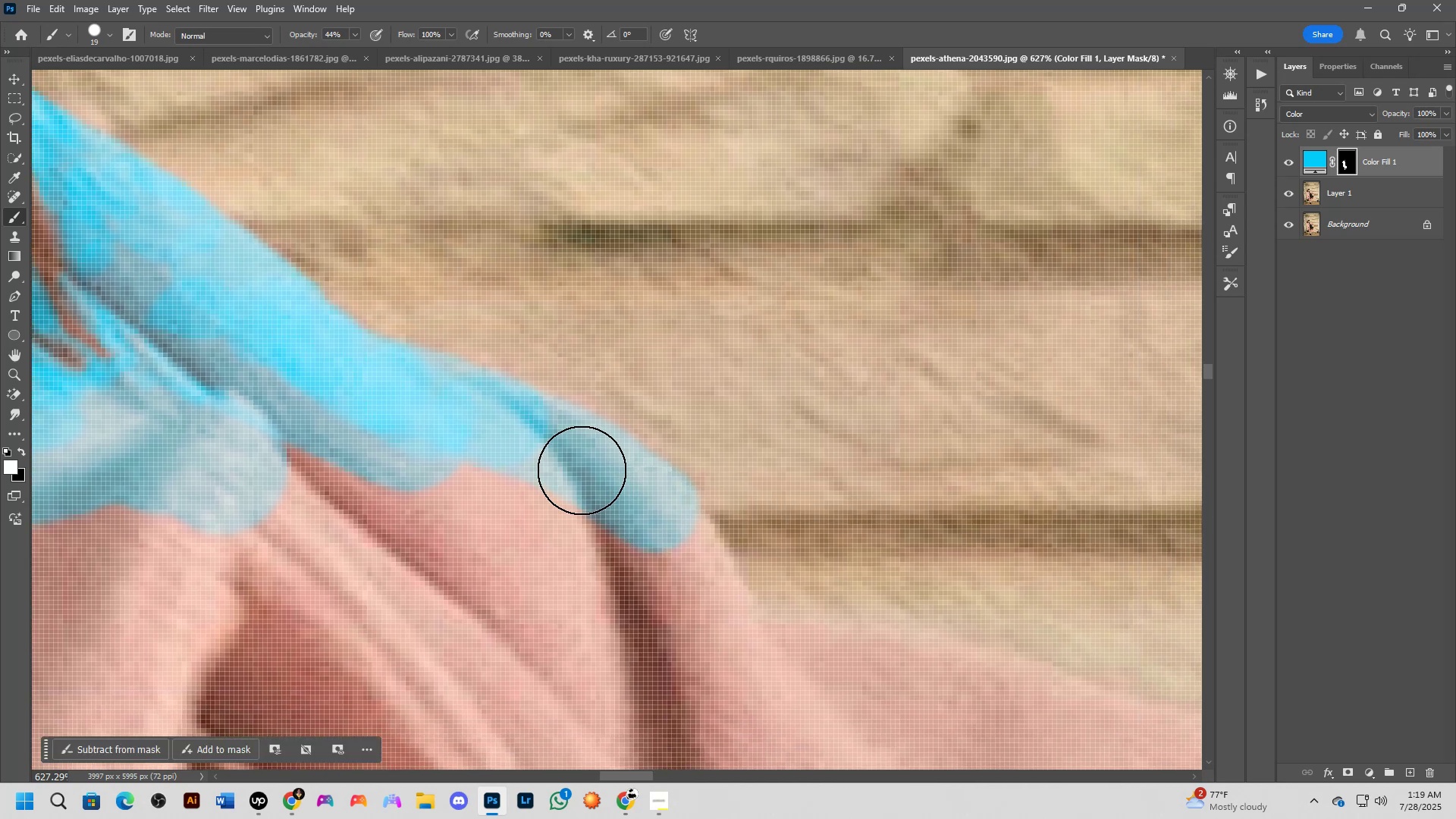 
left_click_drag(start_coordinate=[581, 466], to_coordinate=[686, 568])
 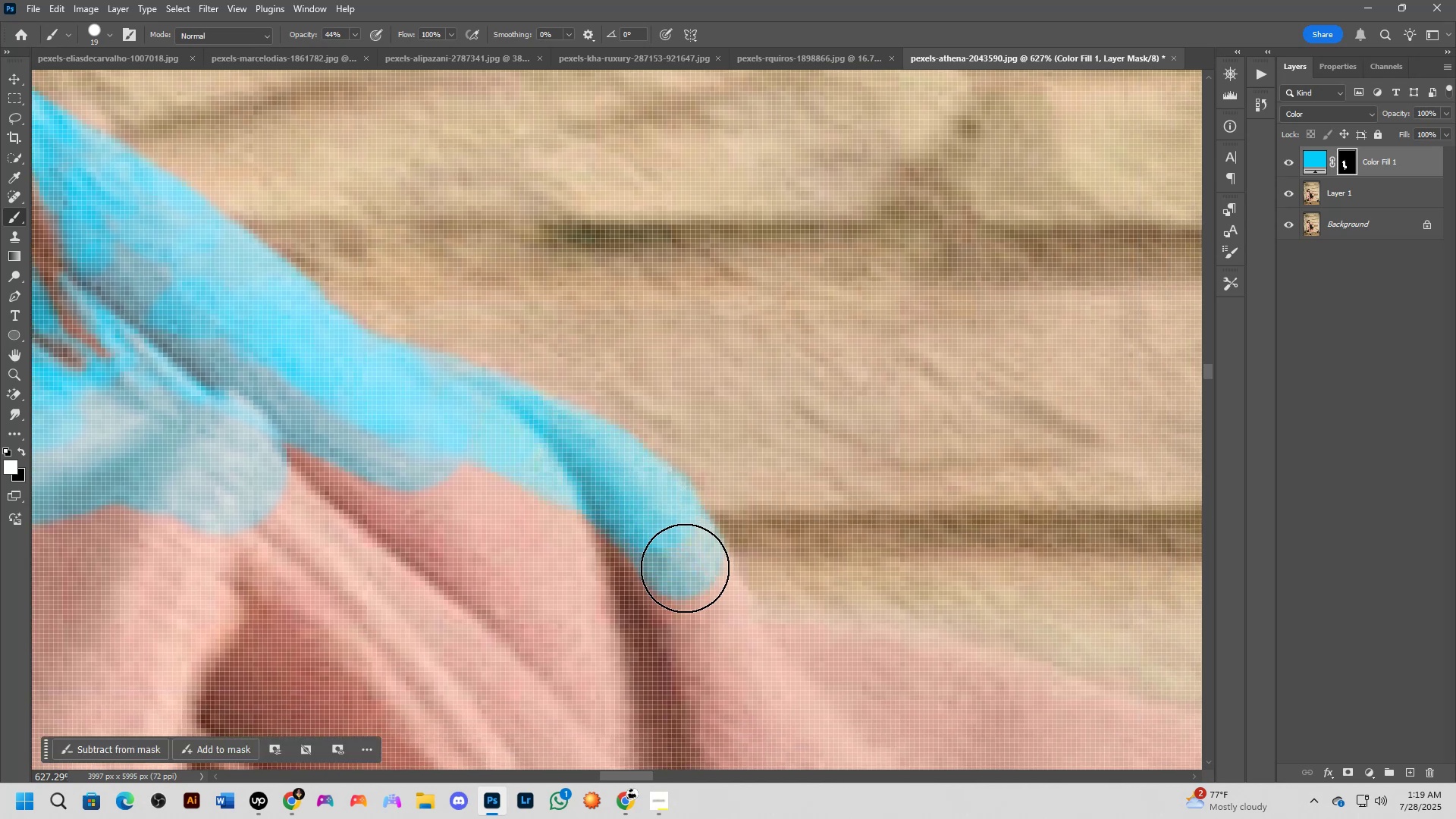 
hold_key(key=Space, duration=0.6)
 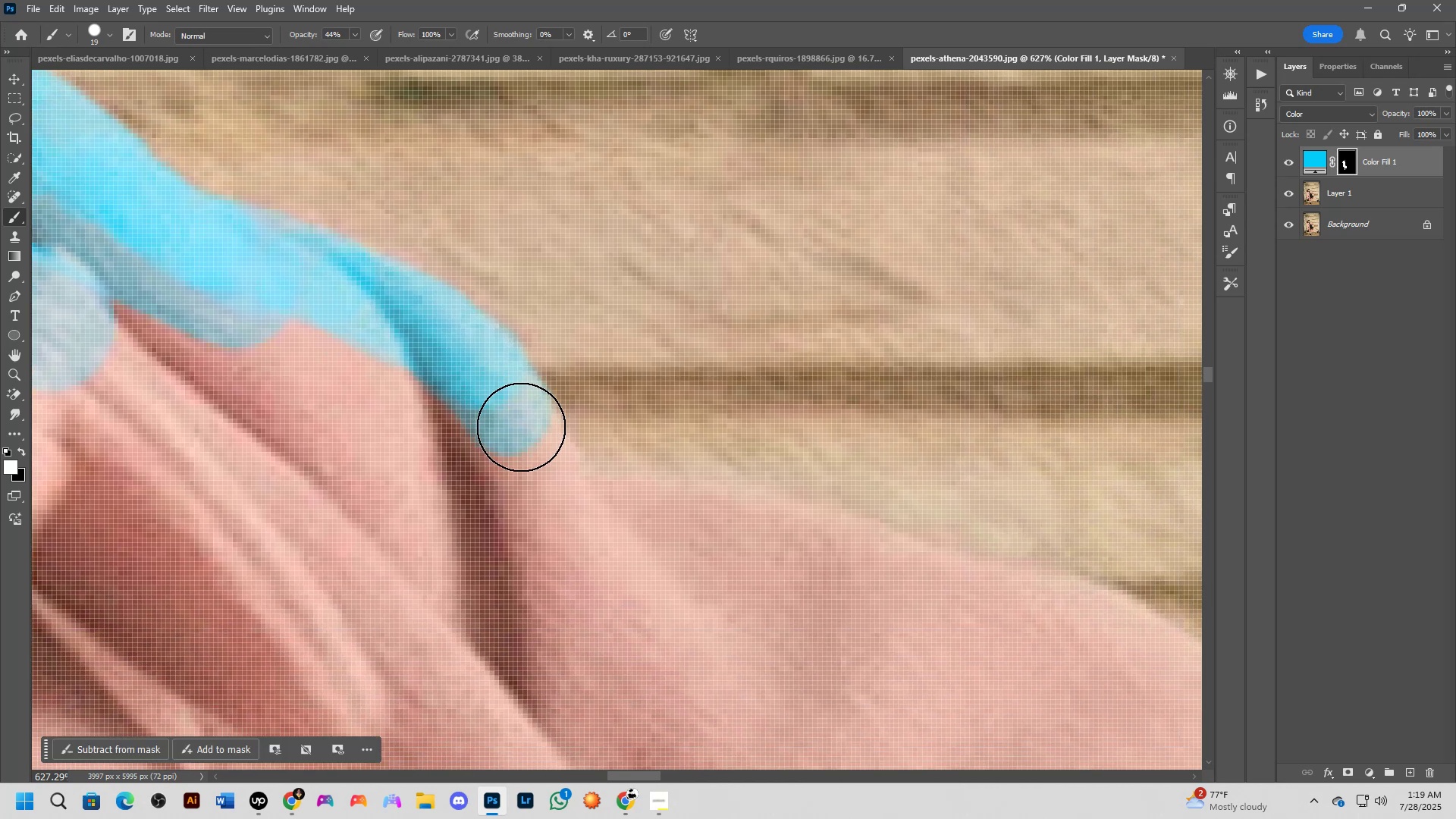 
left_click_drag(start_coordinate=[670, 557], to_coordinate=[497, 414])
 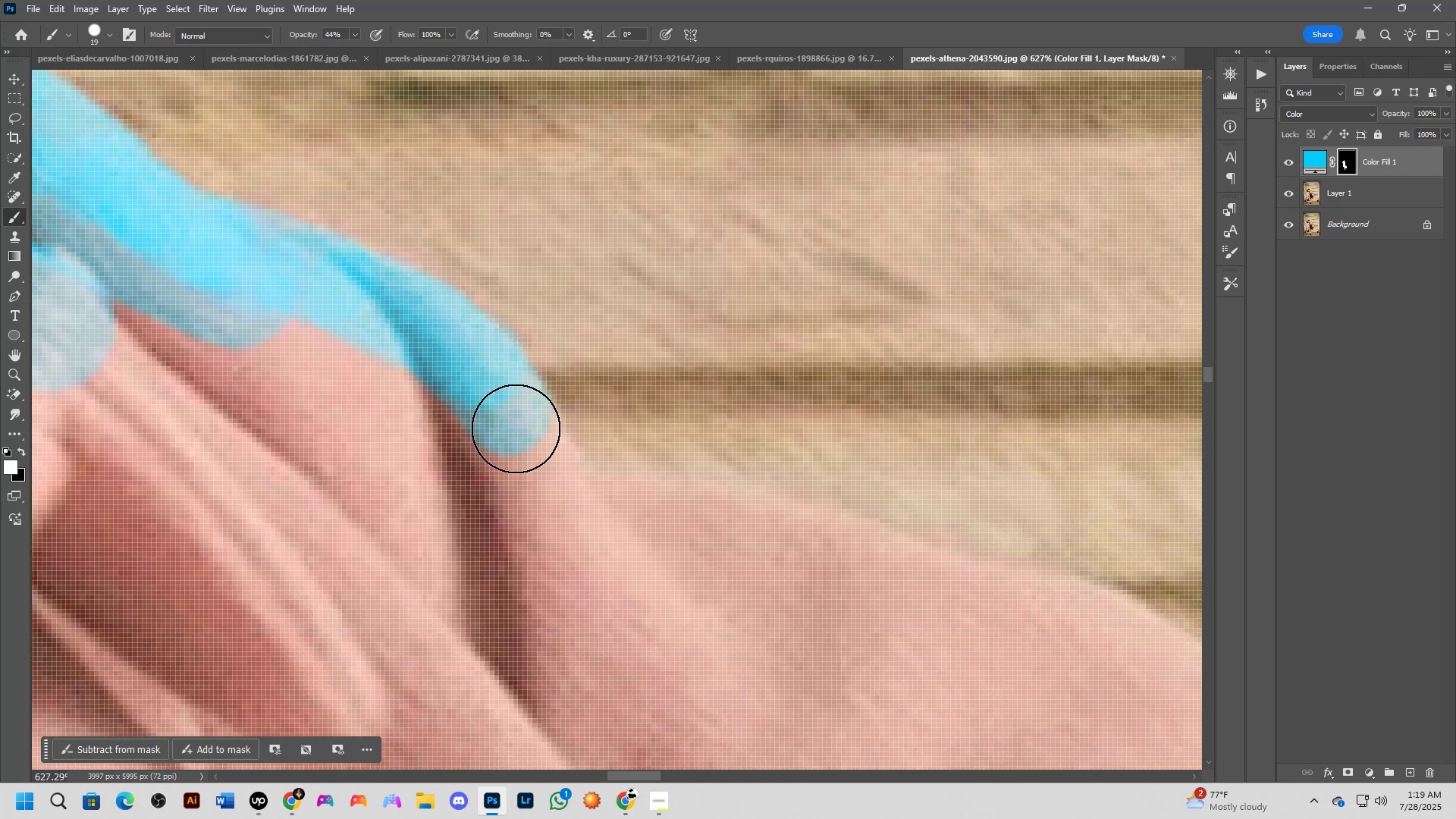 
left_click_drag(start_coordinate=[522, 427], to_coordinate=[571, 511])
 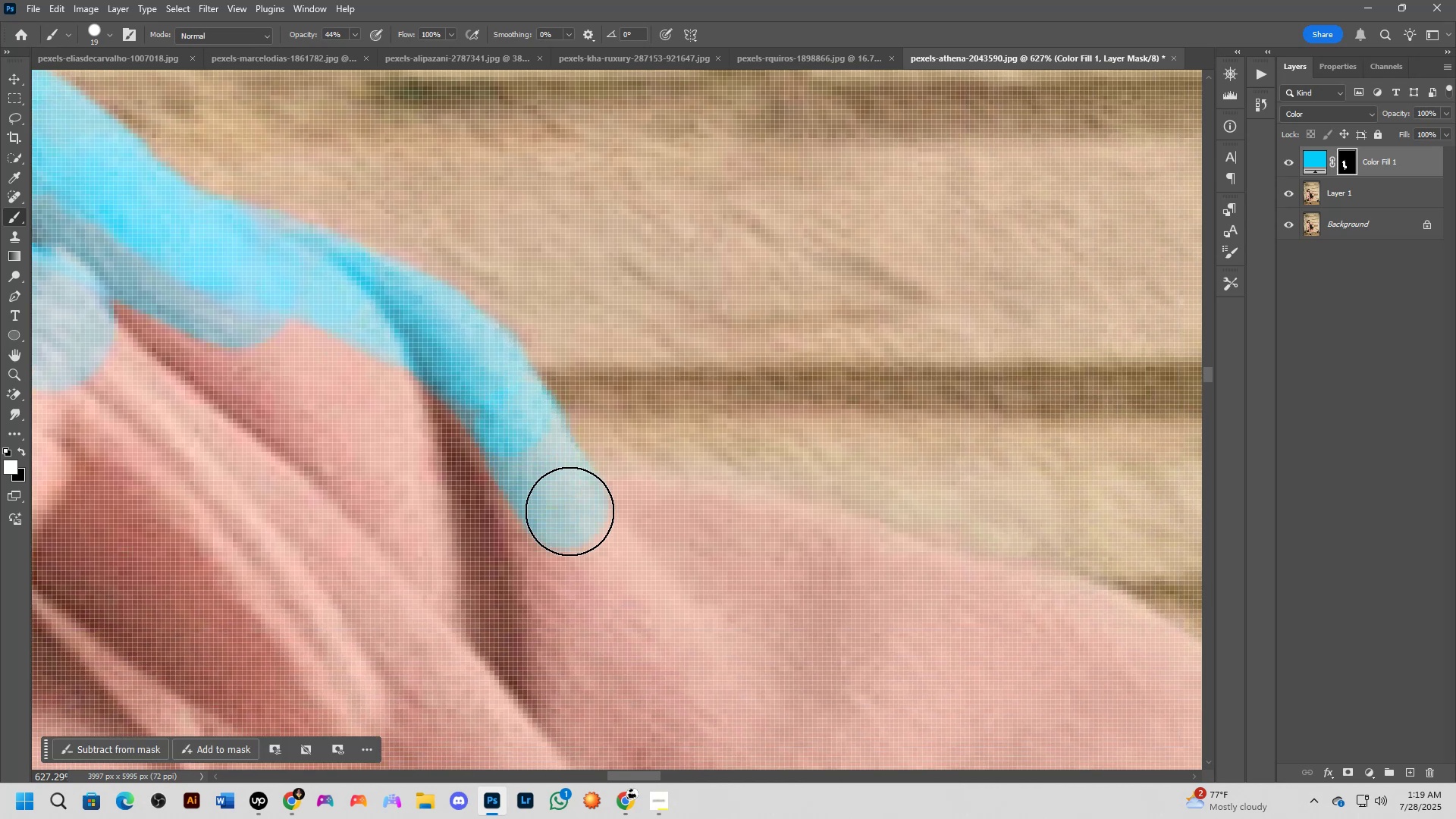 
key(X)
 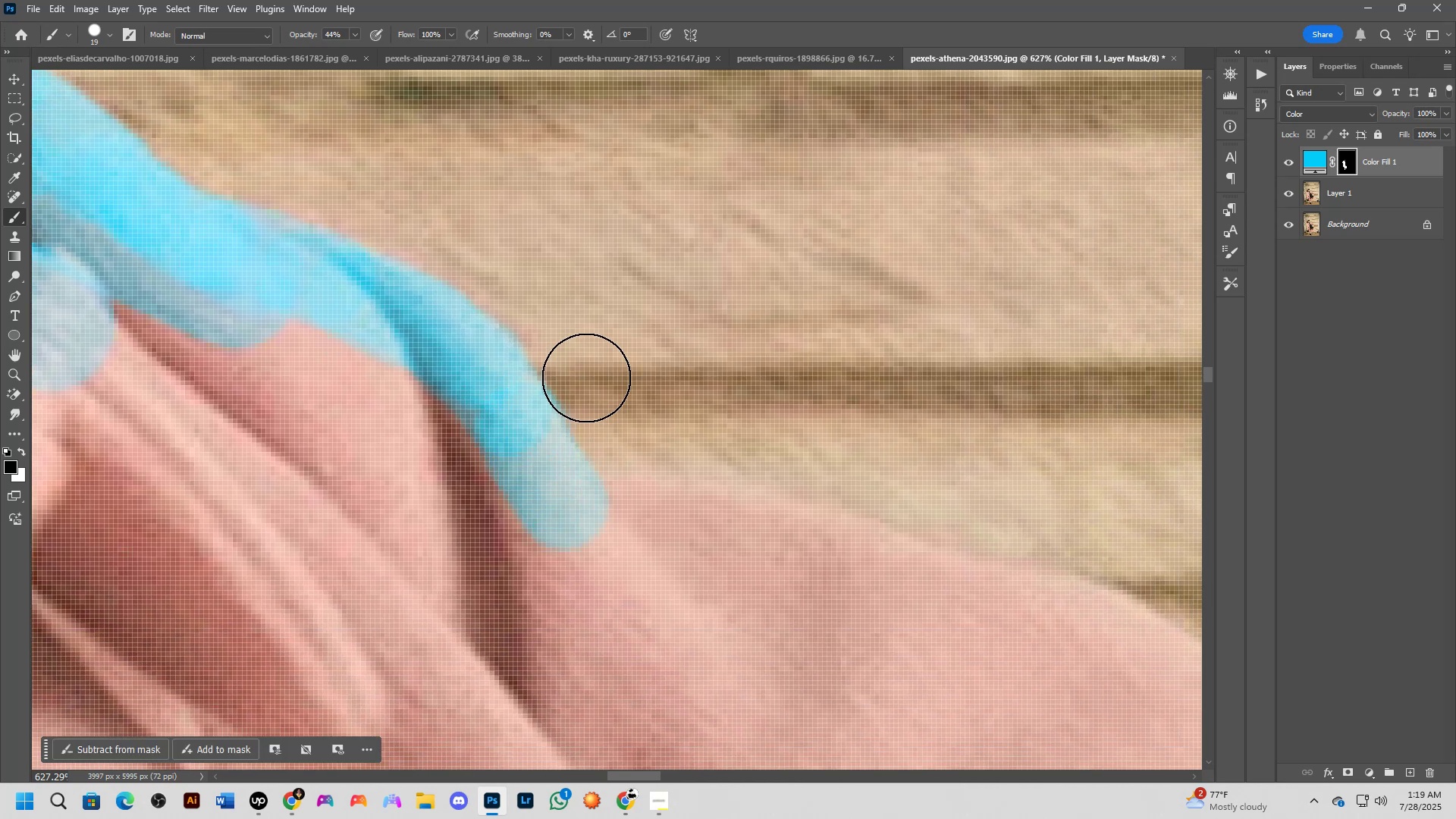 
left_click_drag(start_coordinate=[586, 375], to_coordinate=[610, 413])
 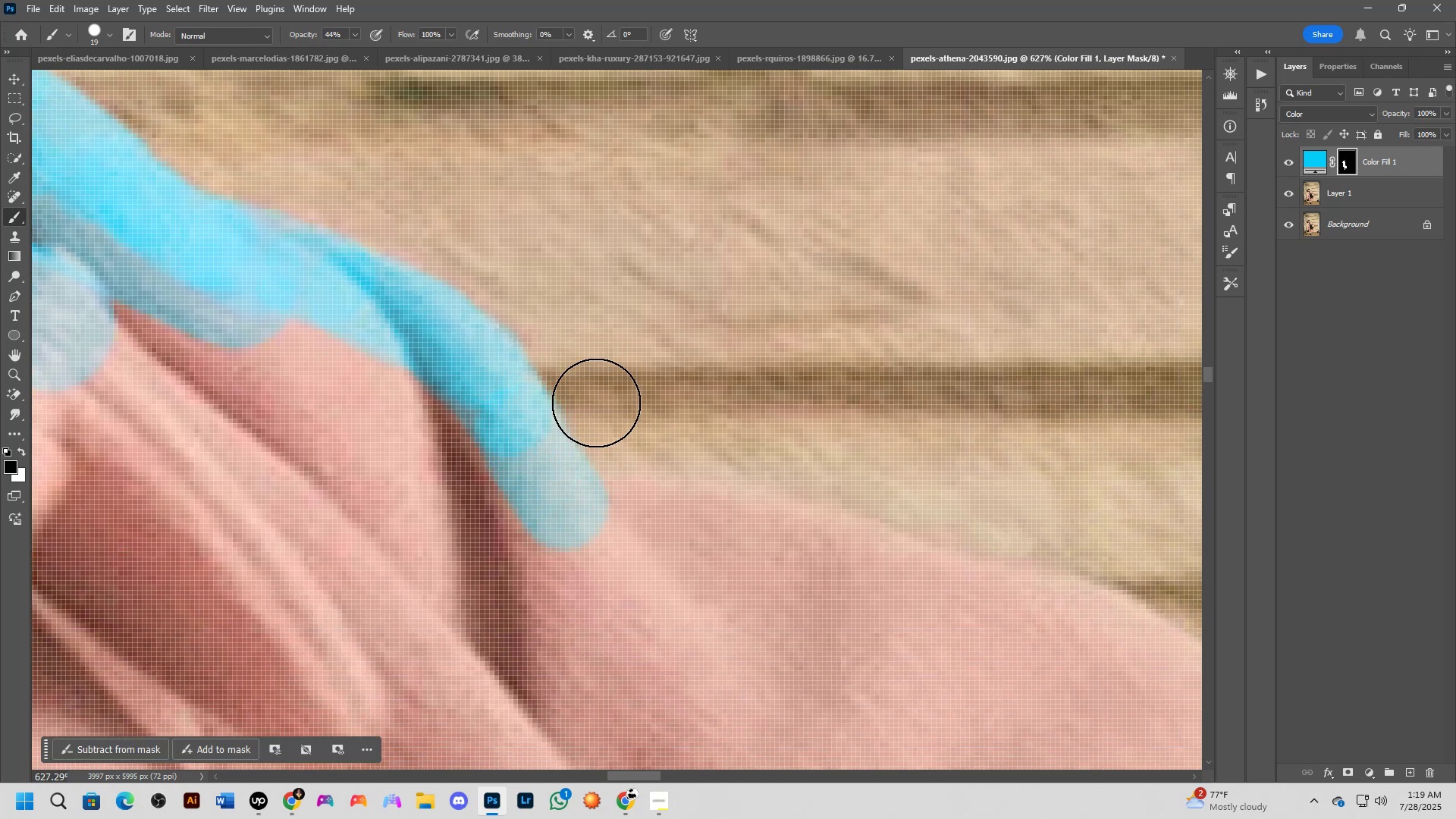 
left_click([596, 403])
 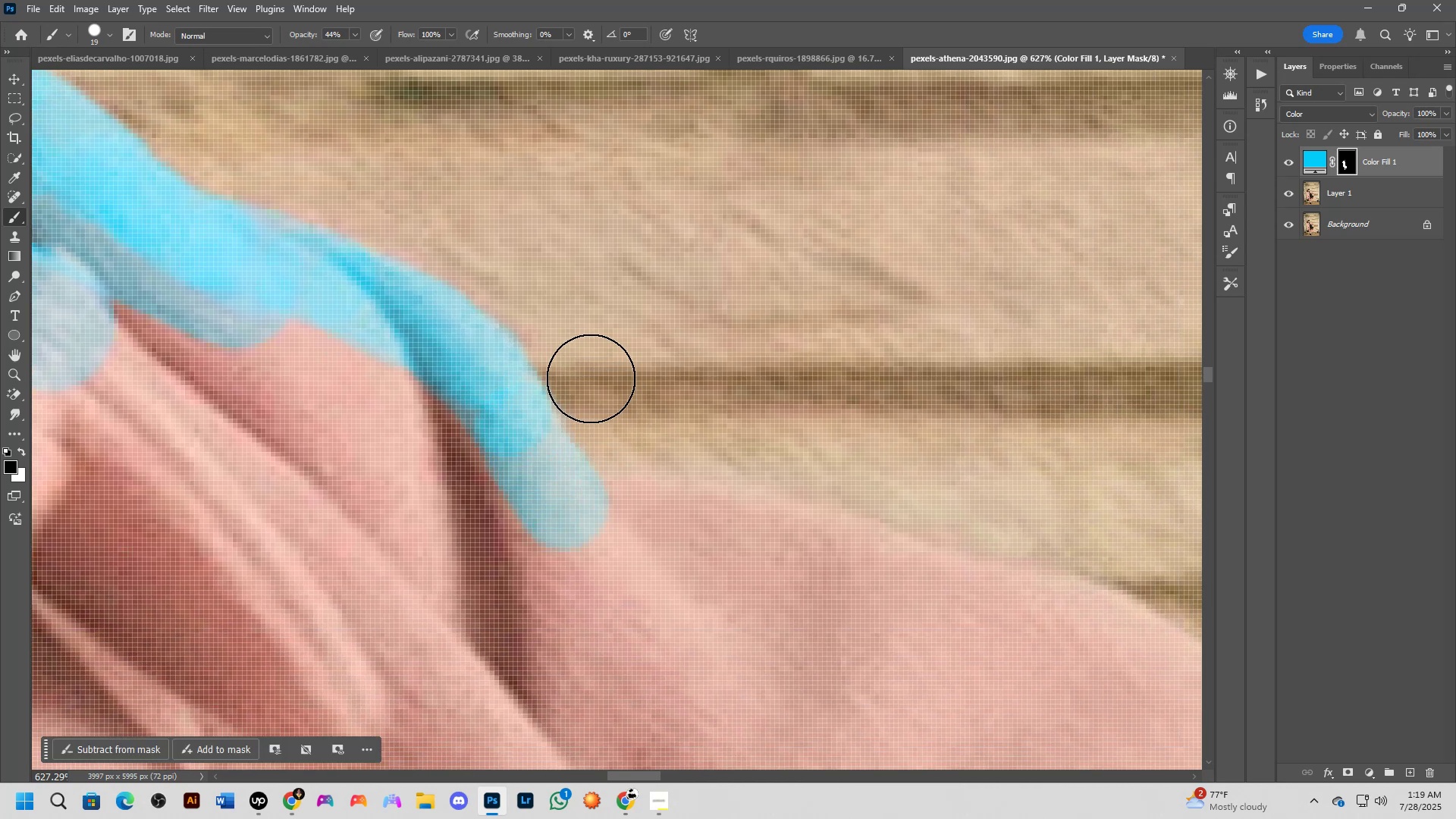 
key(X)
 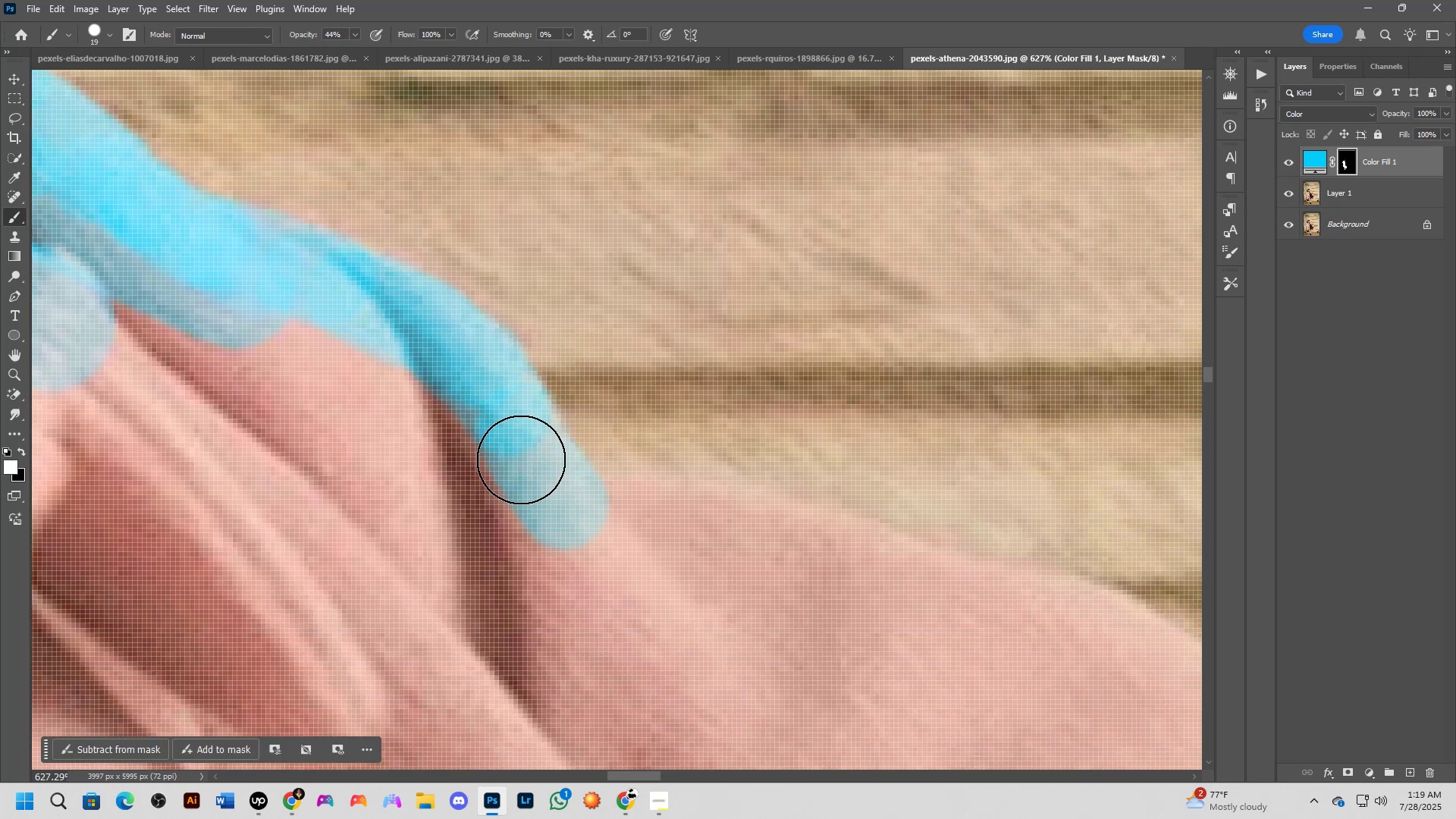 
left_click_drag(start_coordinate=[519, 459], to_coordinate=[640, 519])
 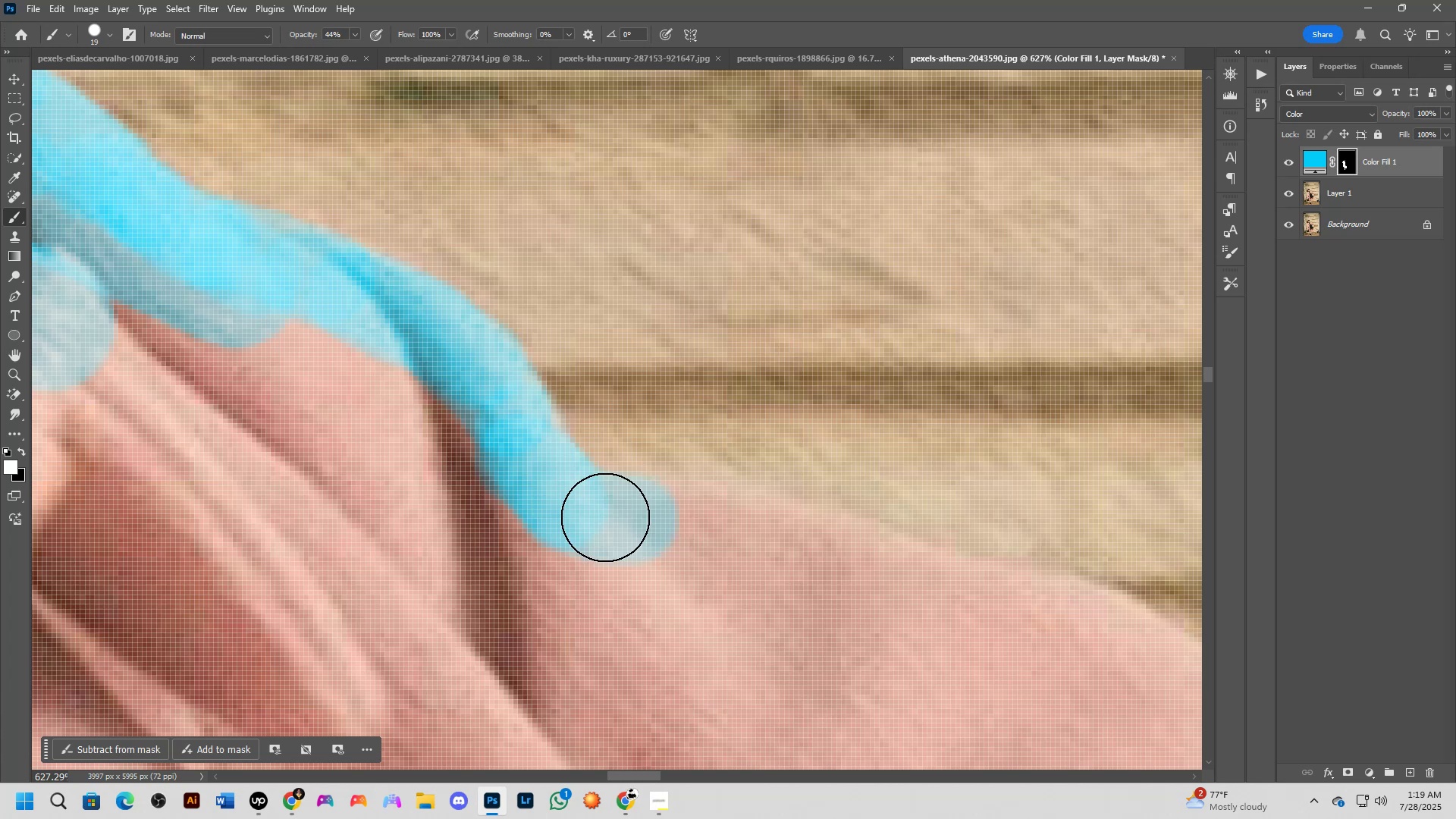 
left_click_drag(start_coordinate=[601, 517], to_coordinate=[711, 522])
 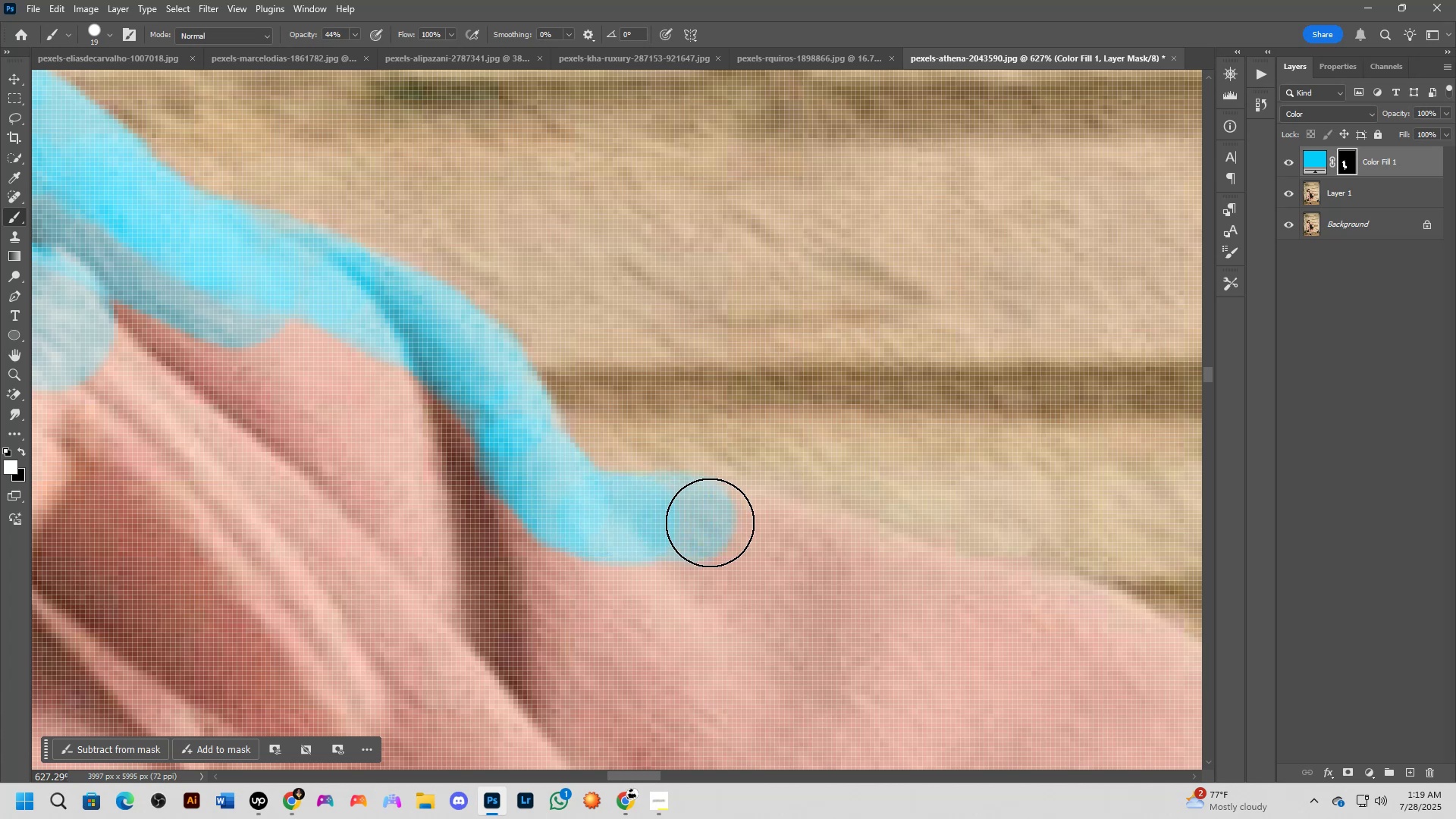 
hold_key(key=Space, duration=0.54)
 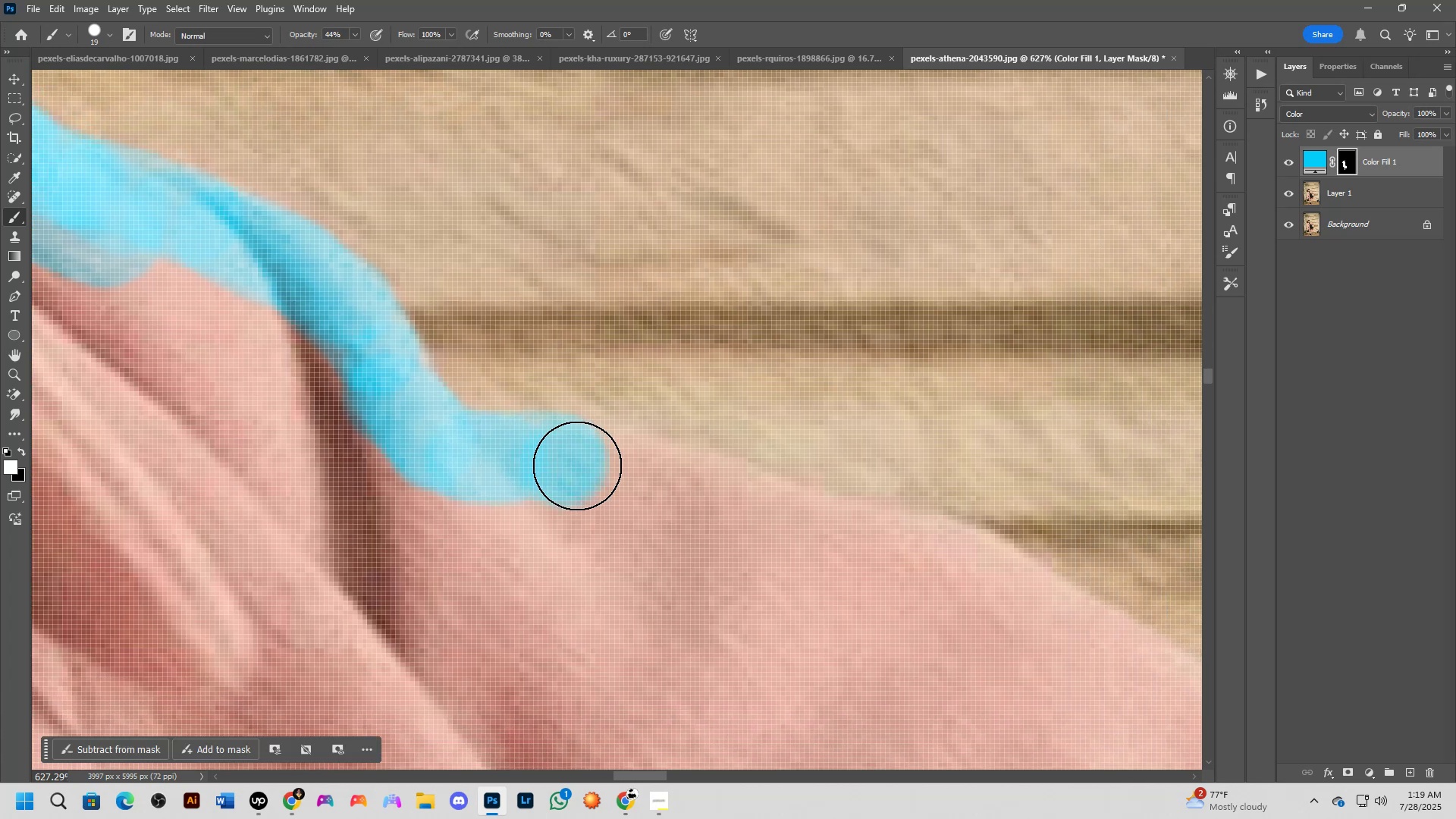 
left_click_drag(start_coordinate=[703, 516], to_coordinate=[571, 456])
 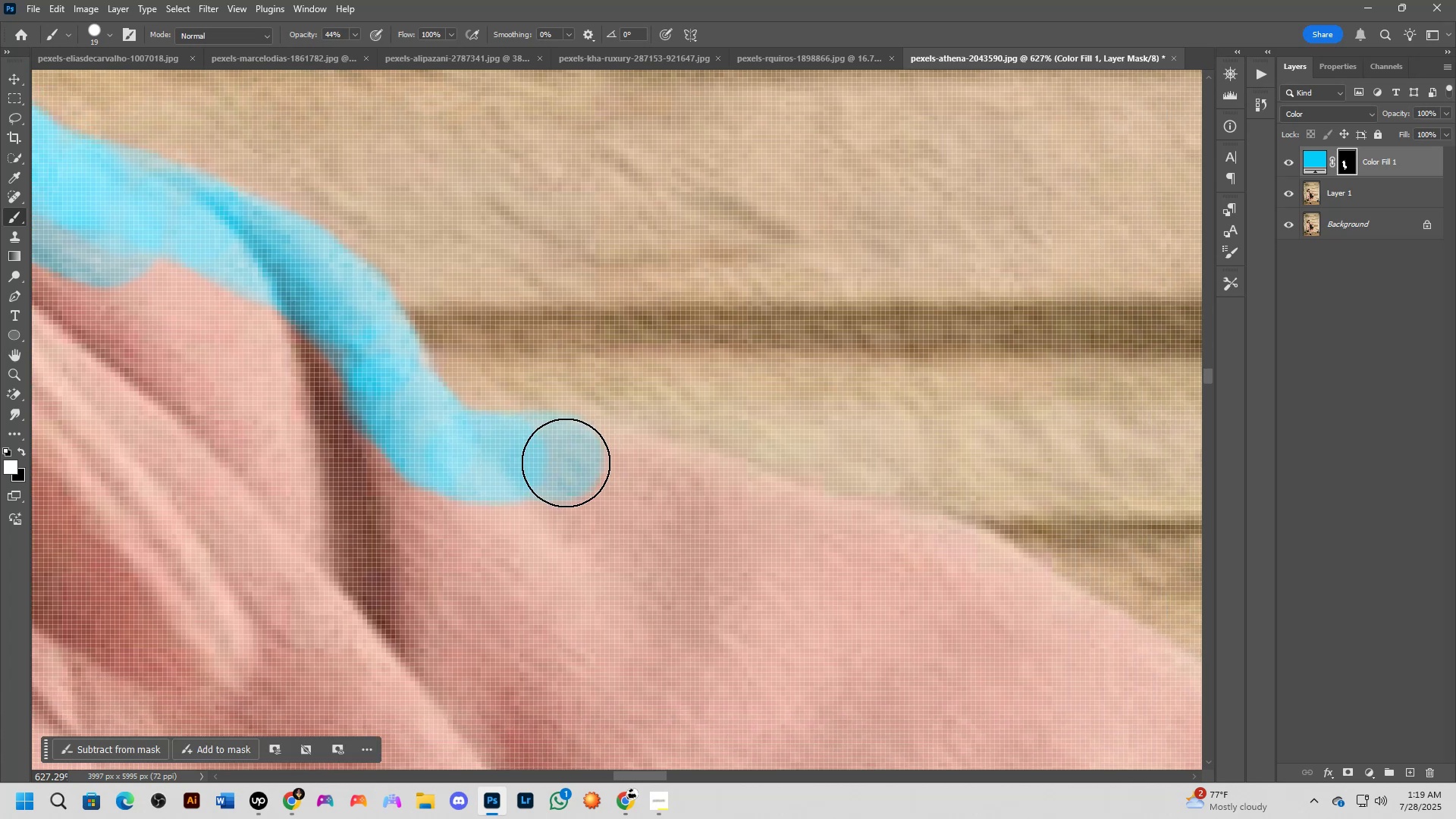 
left_click_drag(start_coordinate=[564, 463], to_coordinate=[635, 474])
 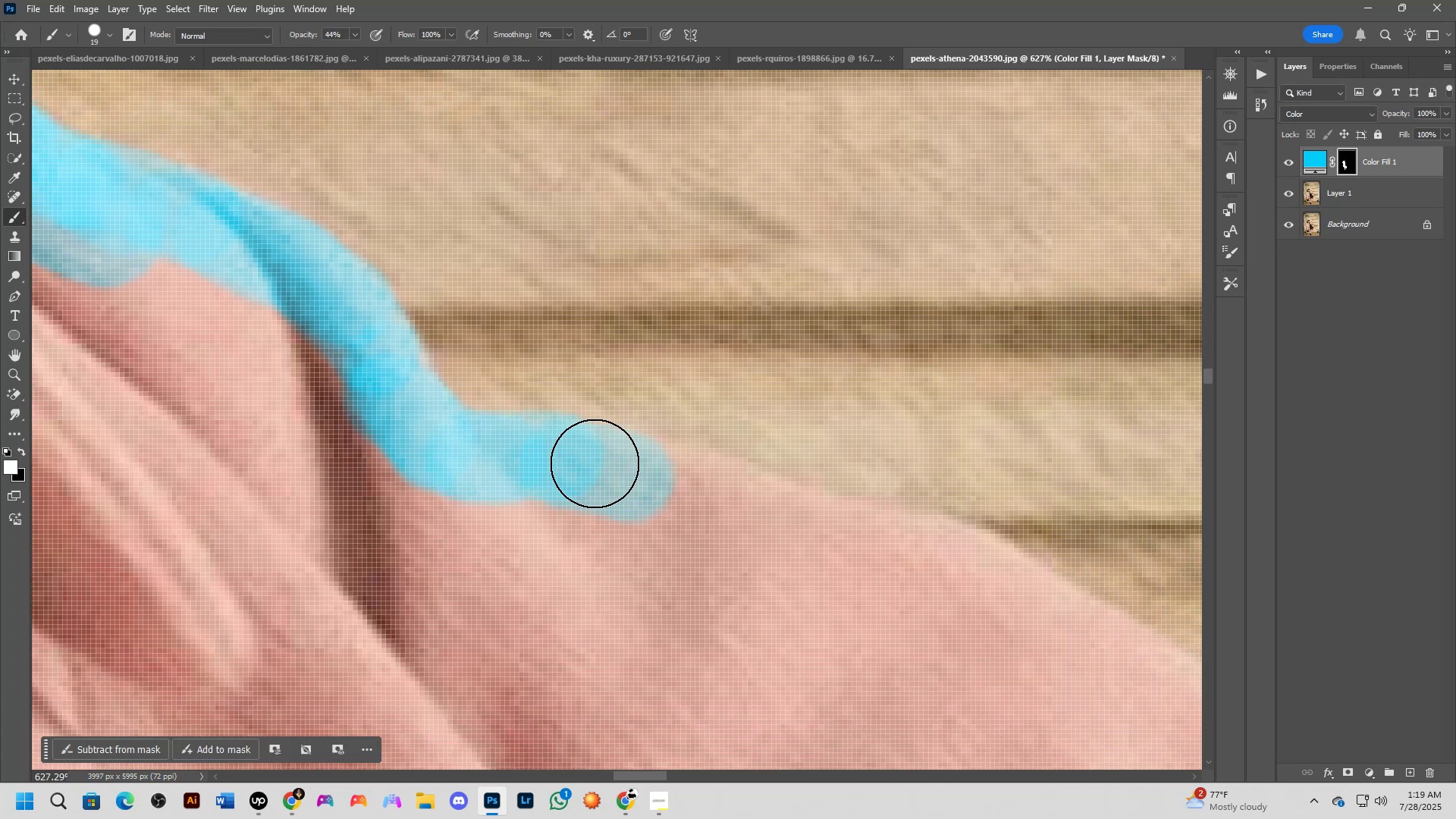 
left_click_drag(start_coordinate=[585, 465], to_coordinate=[710, 498])
 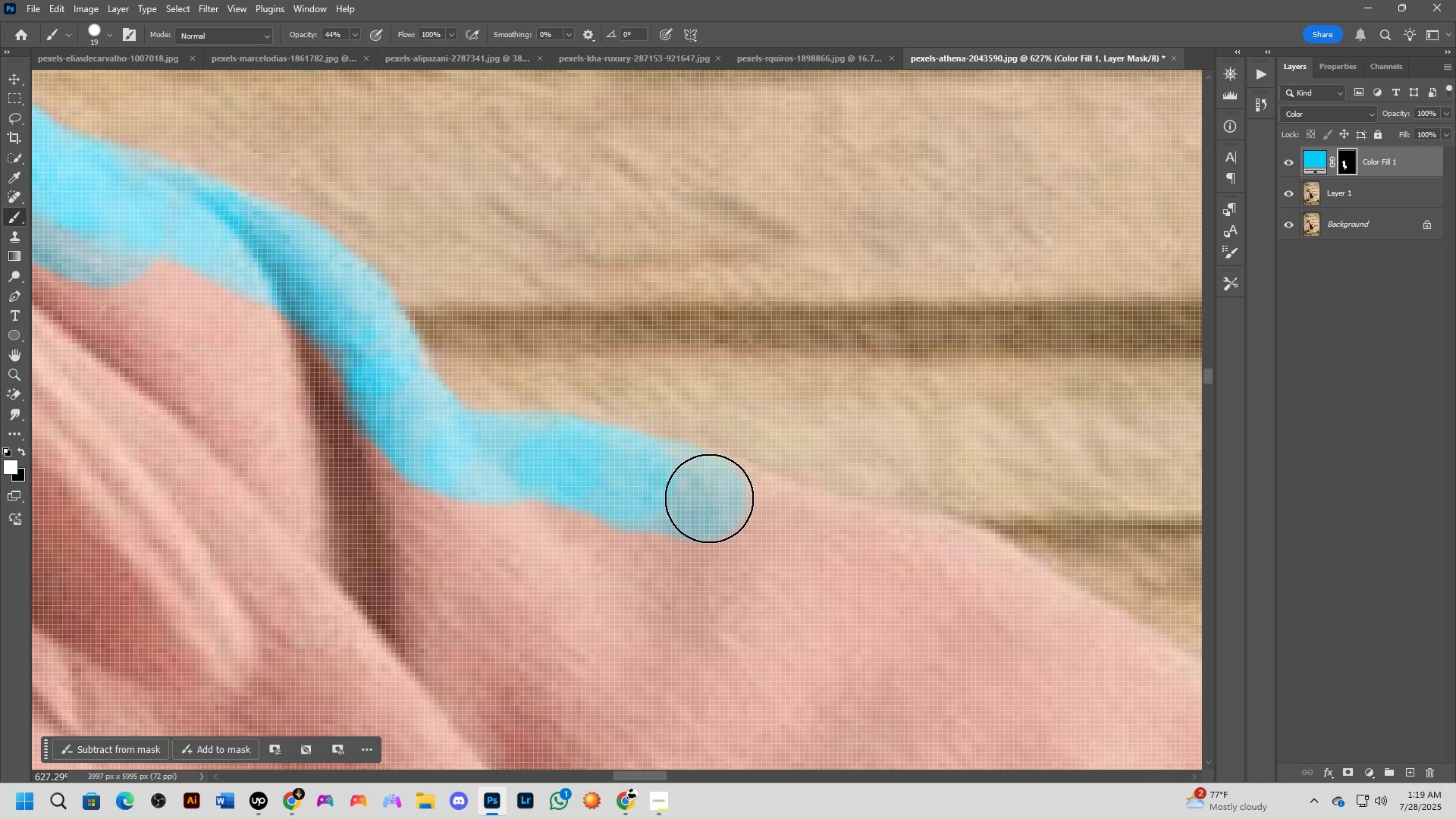 
hold_key(key=Space, duration=0.49)
 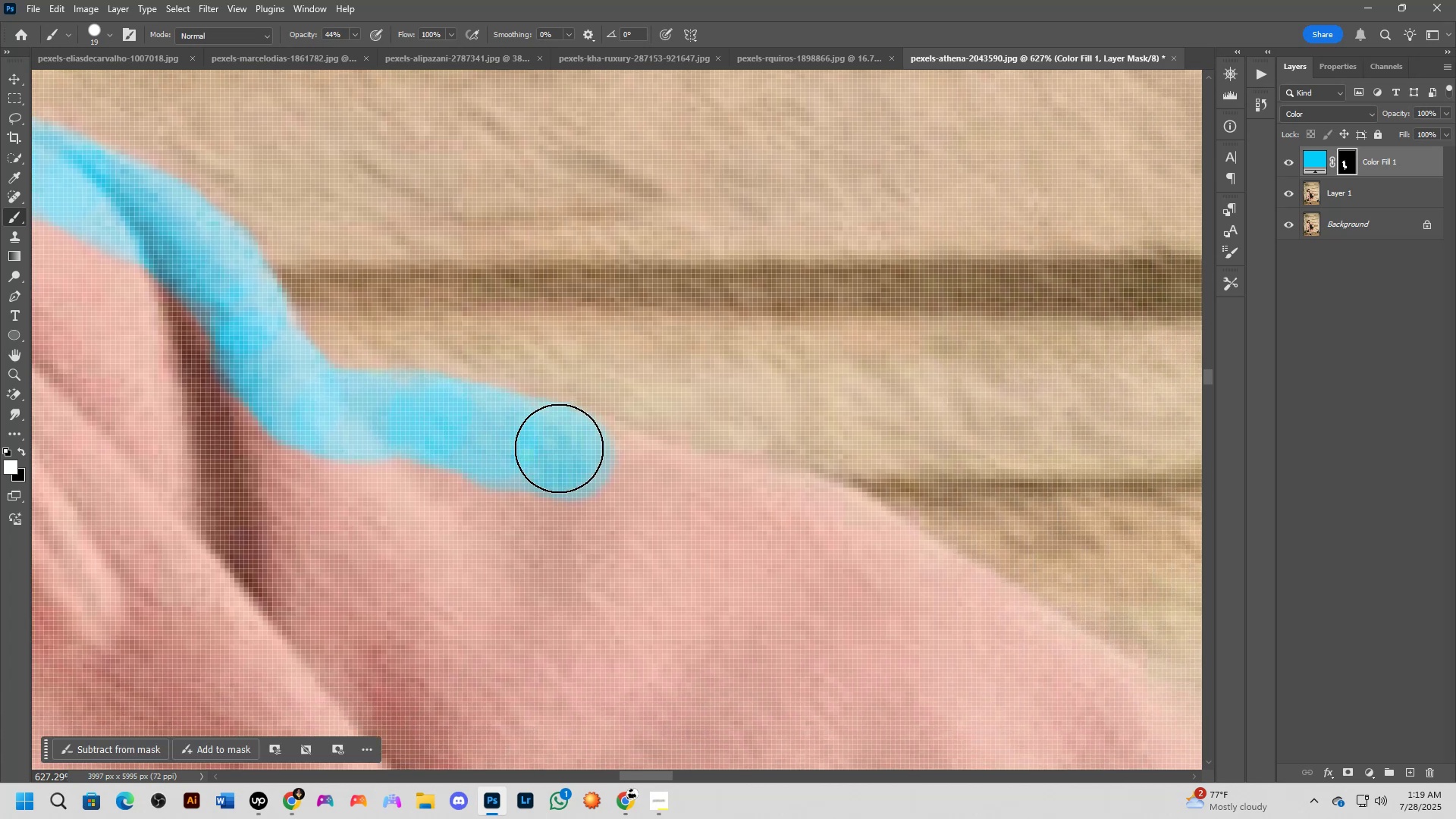 
left_click_drag(start_coordinate=[696, 491], to_coordinate=[563, 450])
 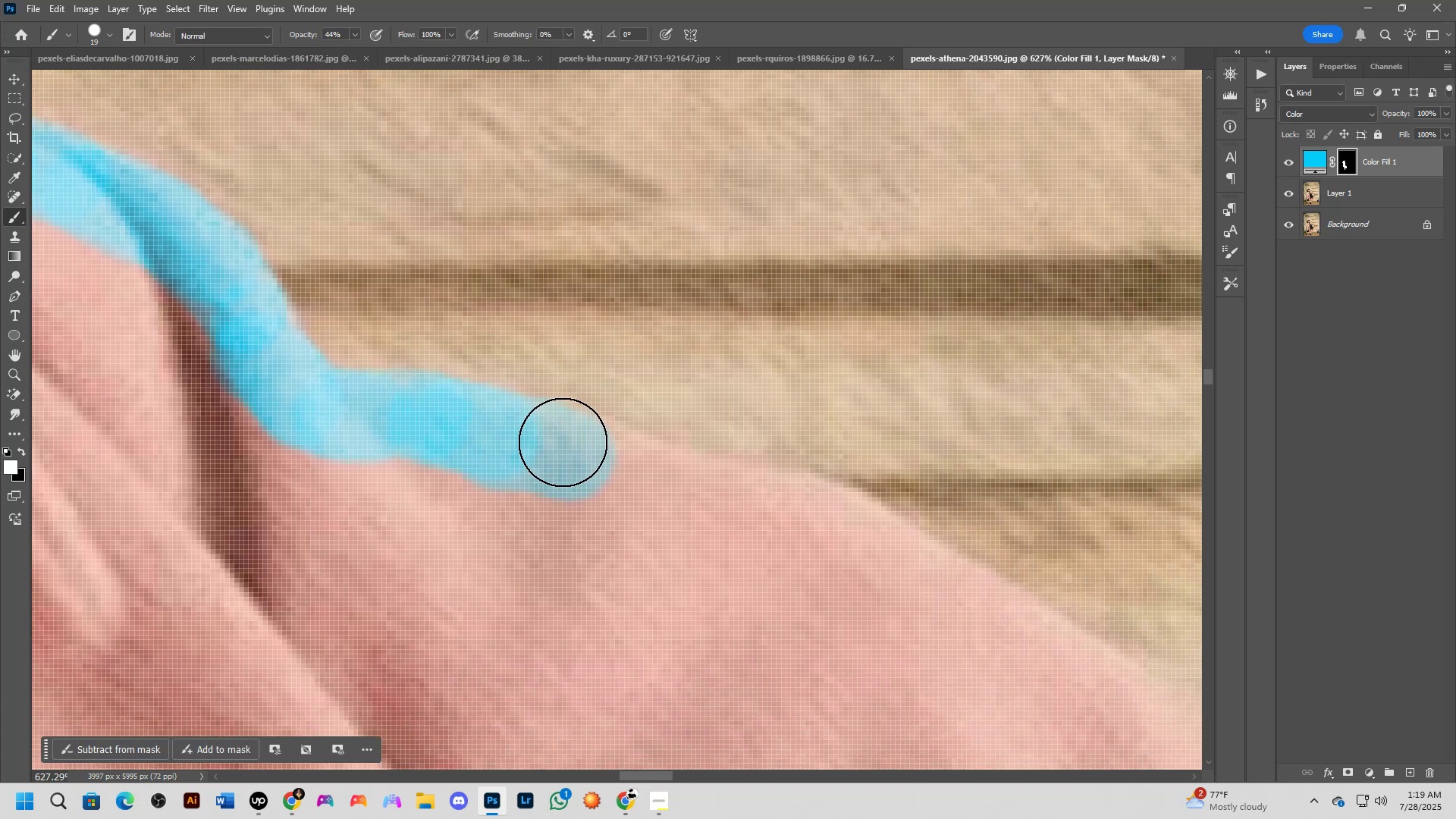 
left_click_drag(start_coordinate=[557, 447], to_coordinate=[692, 491])
 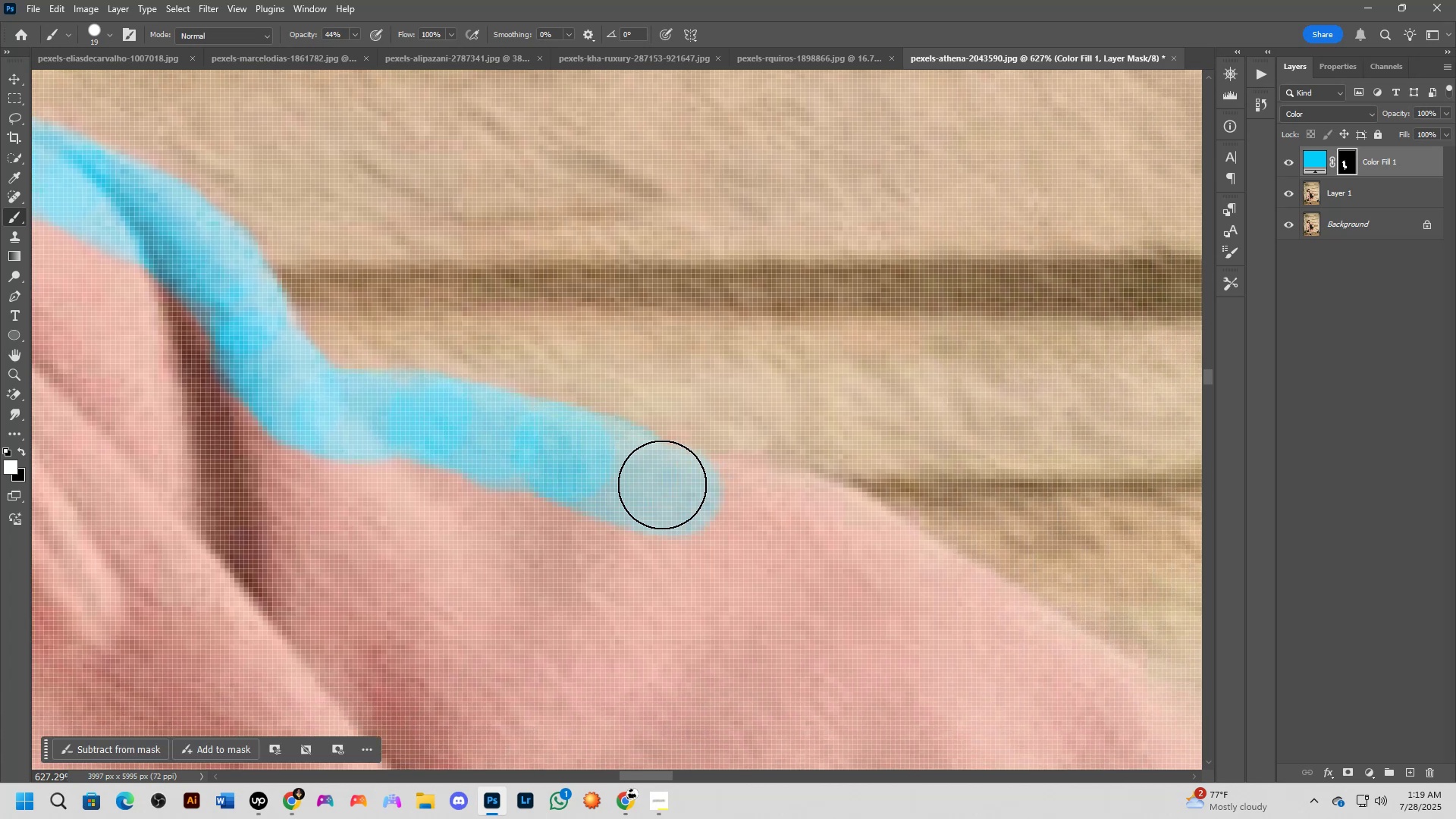 
left_click_drag(start_coordinate=[607, 481], to_coordinate=[742, 504])
 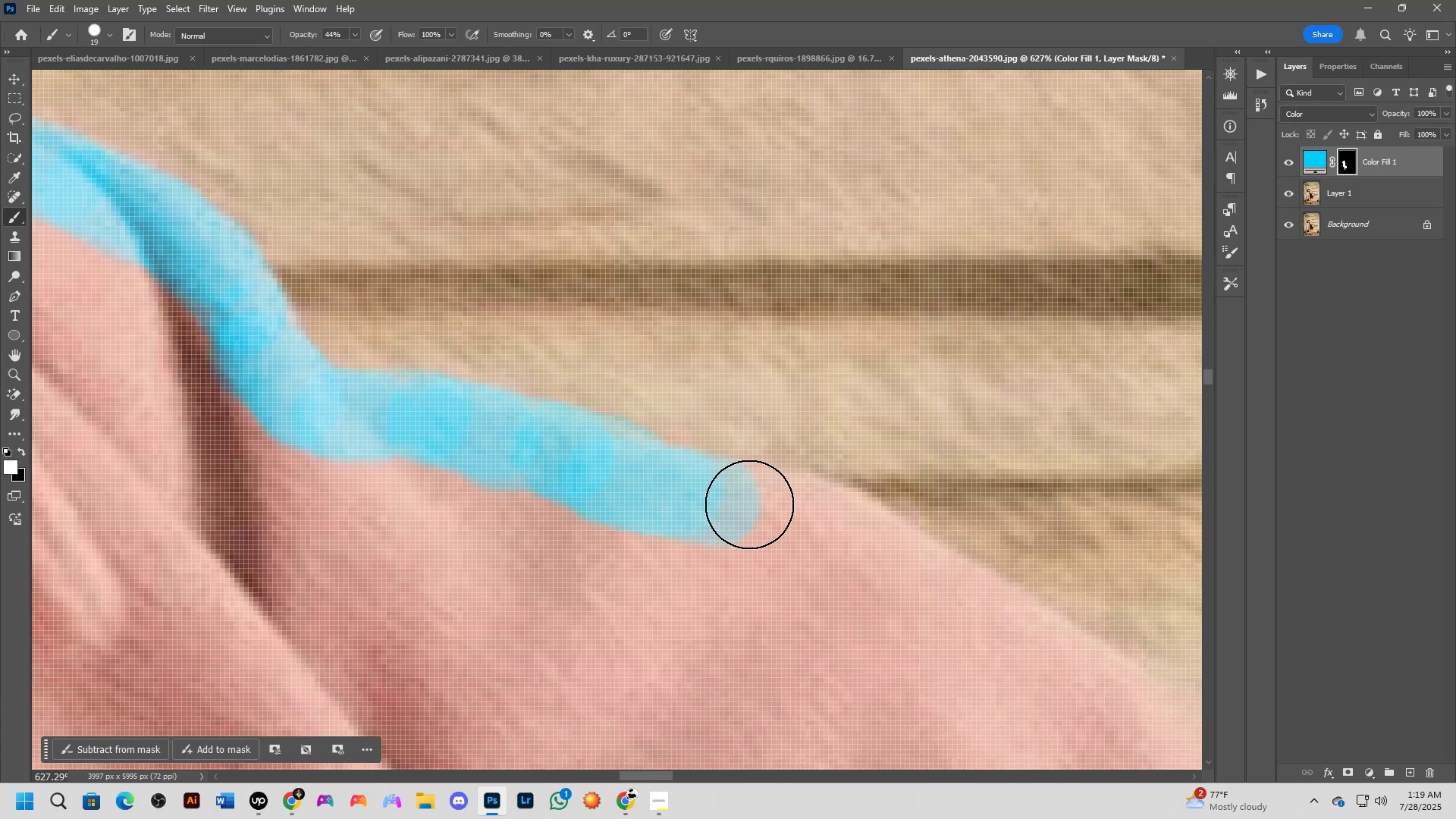 
hold_key(key=Space, duration=0.5)
 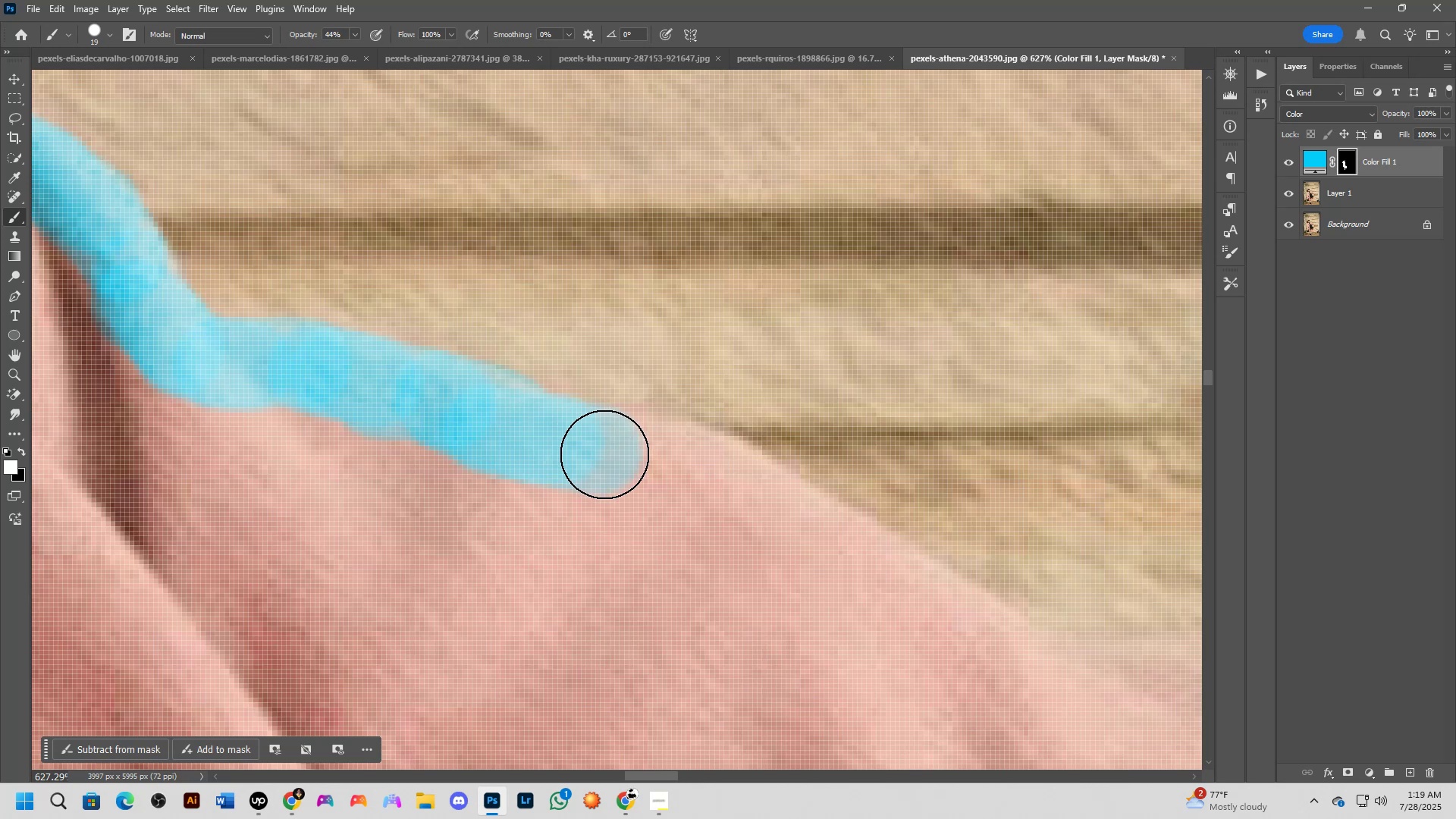 
left_click_drag(start_coordinate=[684, 482], to_coordinate=[565, 431])
 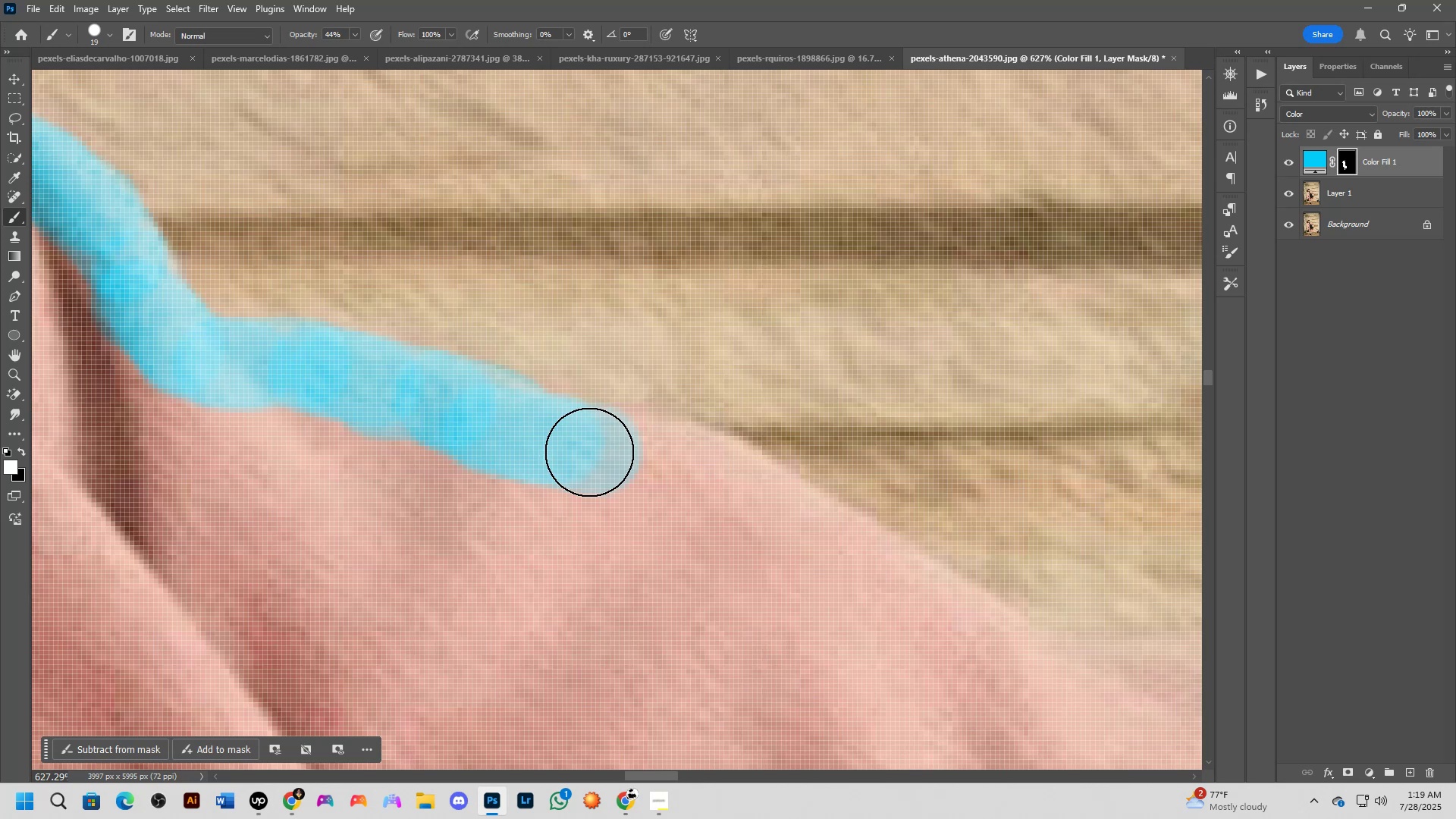 
left_click_drag(start_coordinate=[605, 454], to_coordinate=[681, 466])
 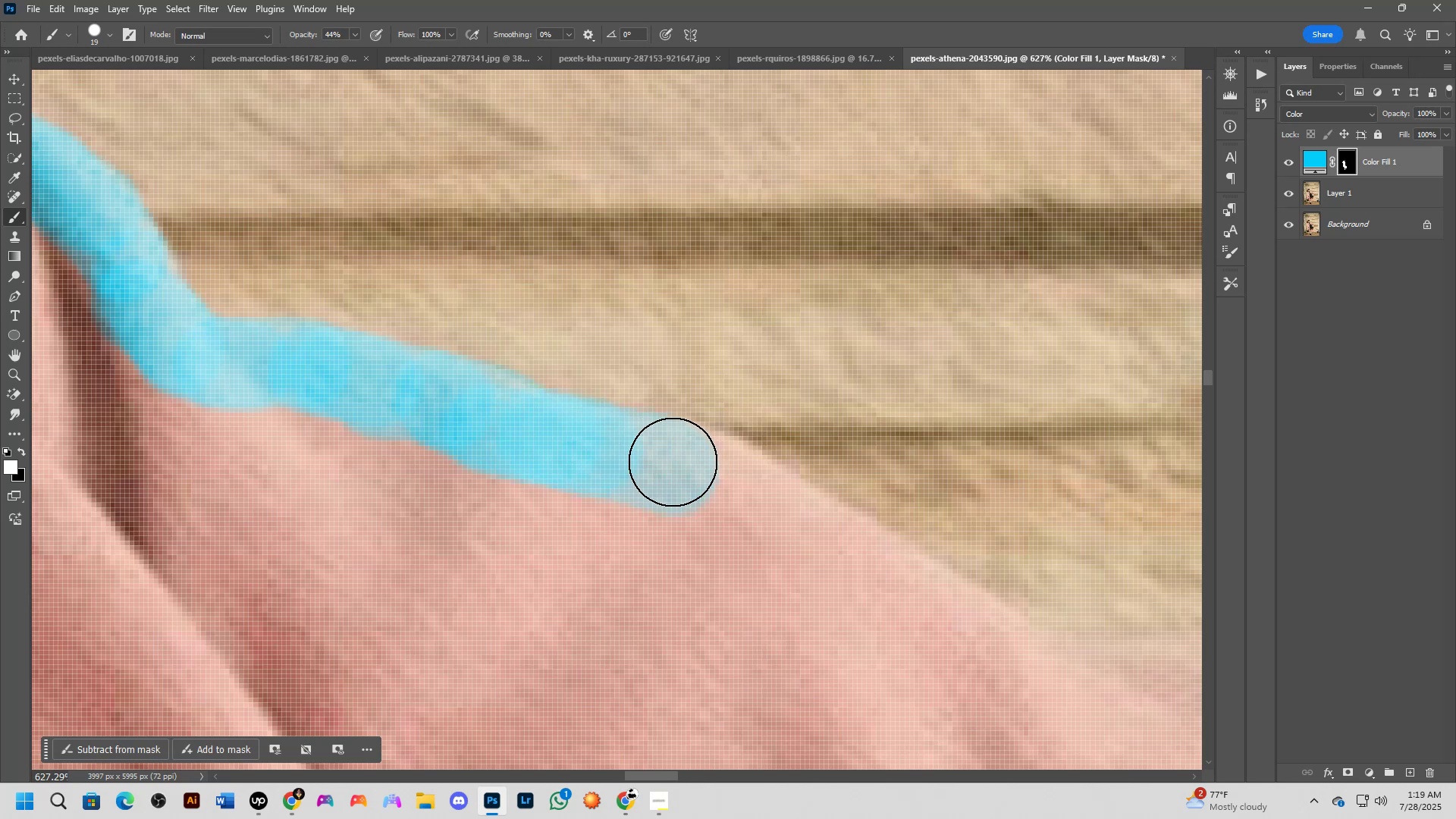 
left_click_drag(start_coordinate=[651, 458], to_coordinate=[731, 494])
 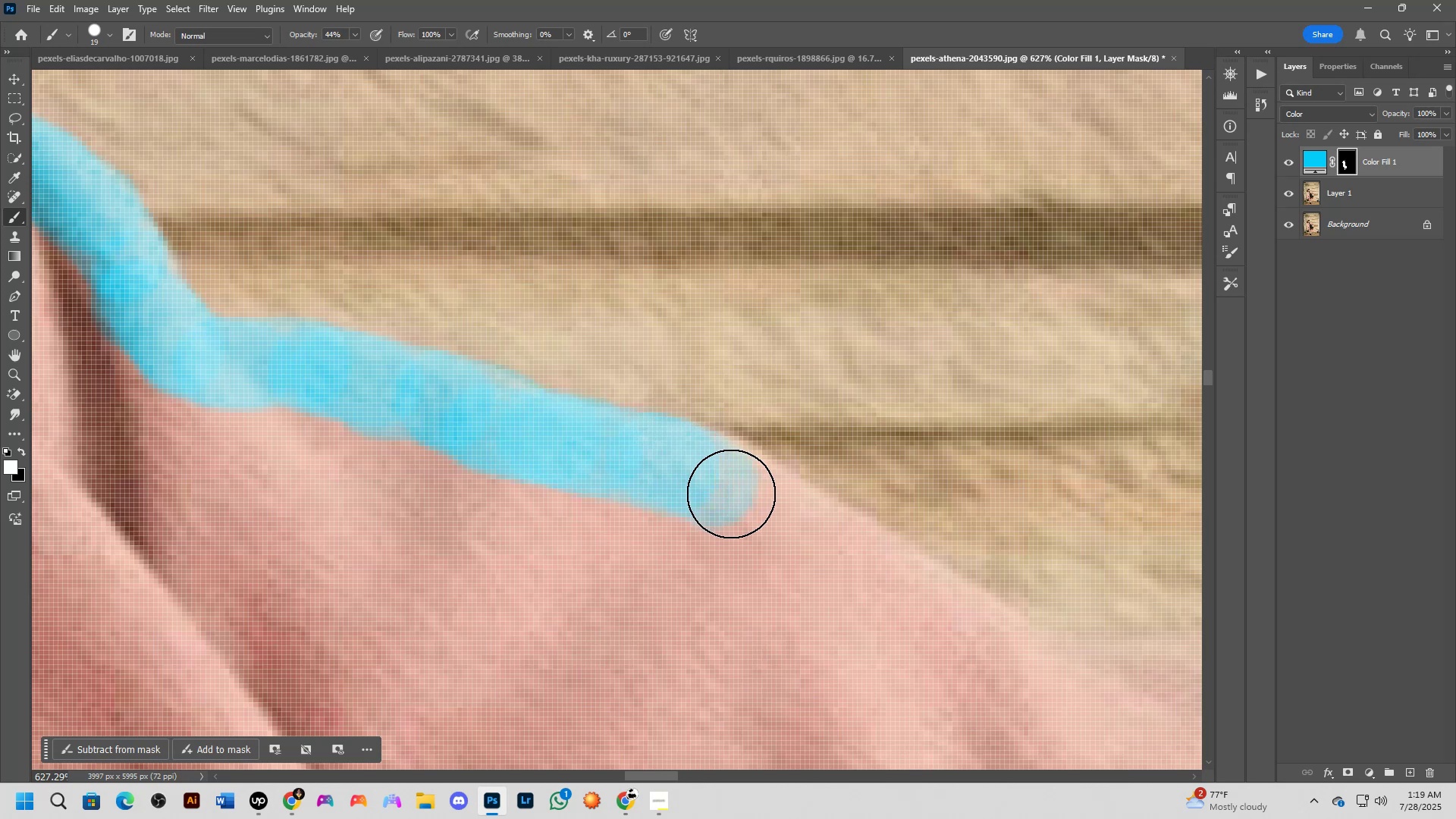 
hold_key(key=Space, duration=0.57)
 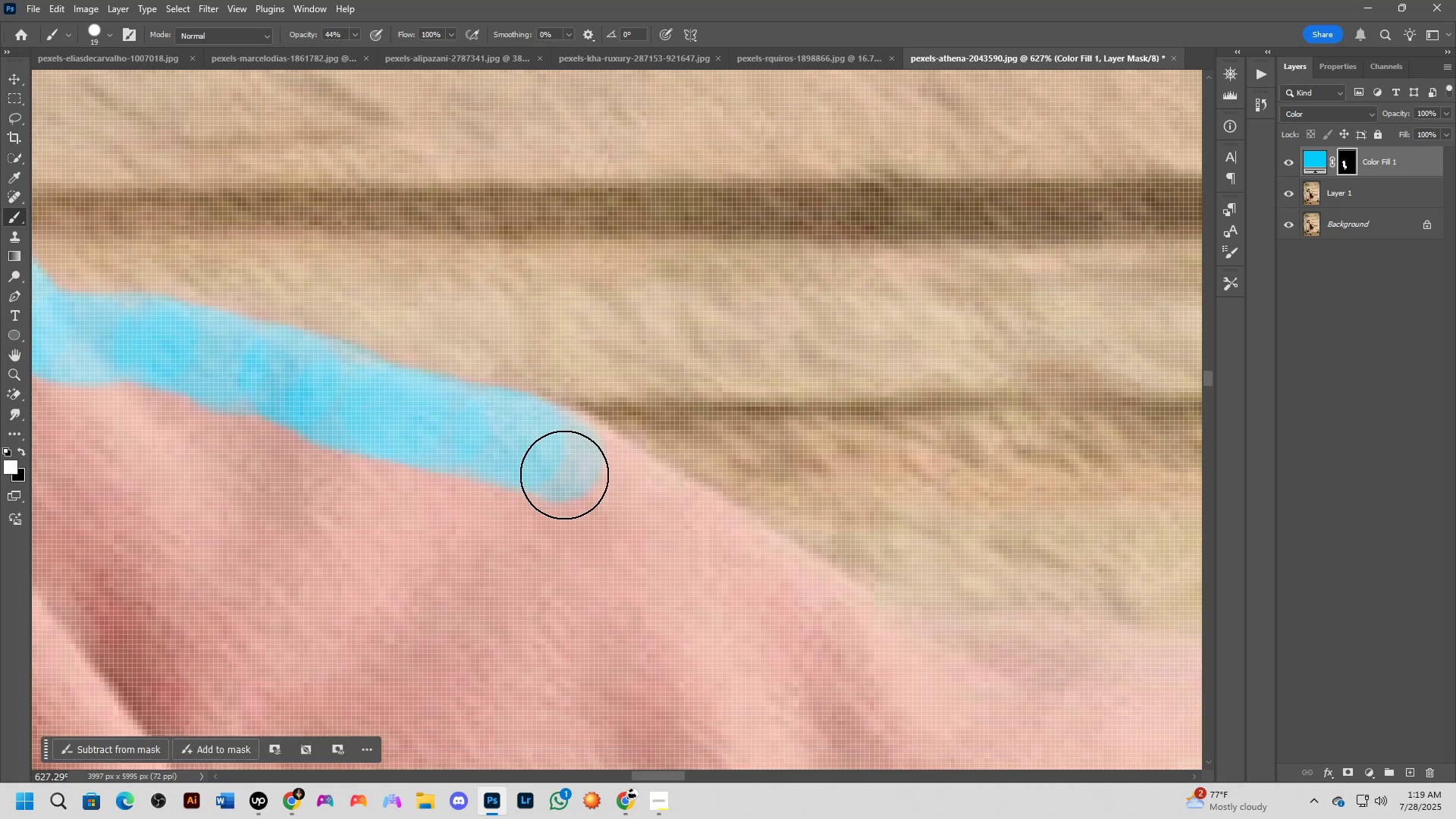 
left_click_drag(start_coordinate=[715, 485], to_coordinate=[567, 460])
 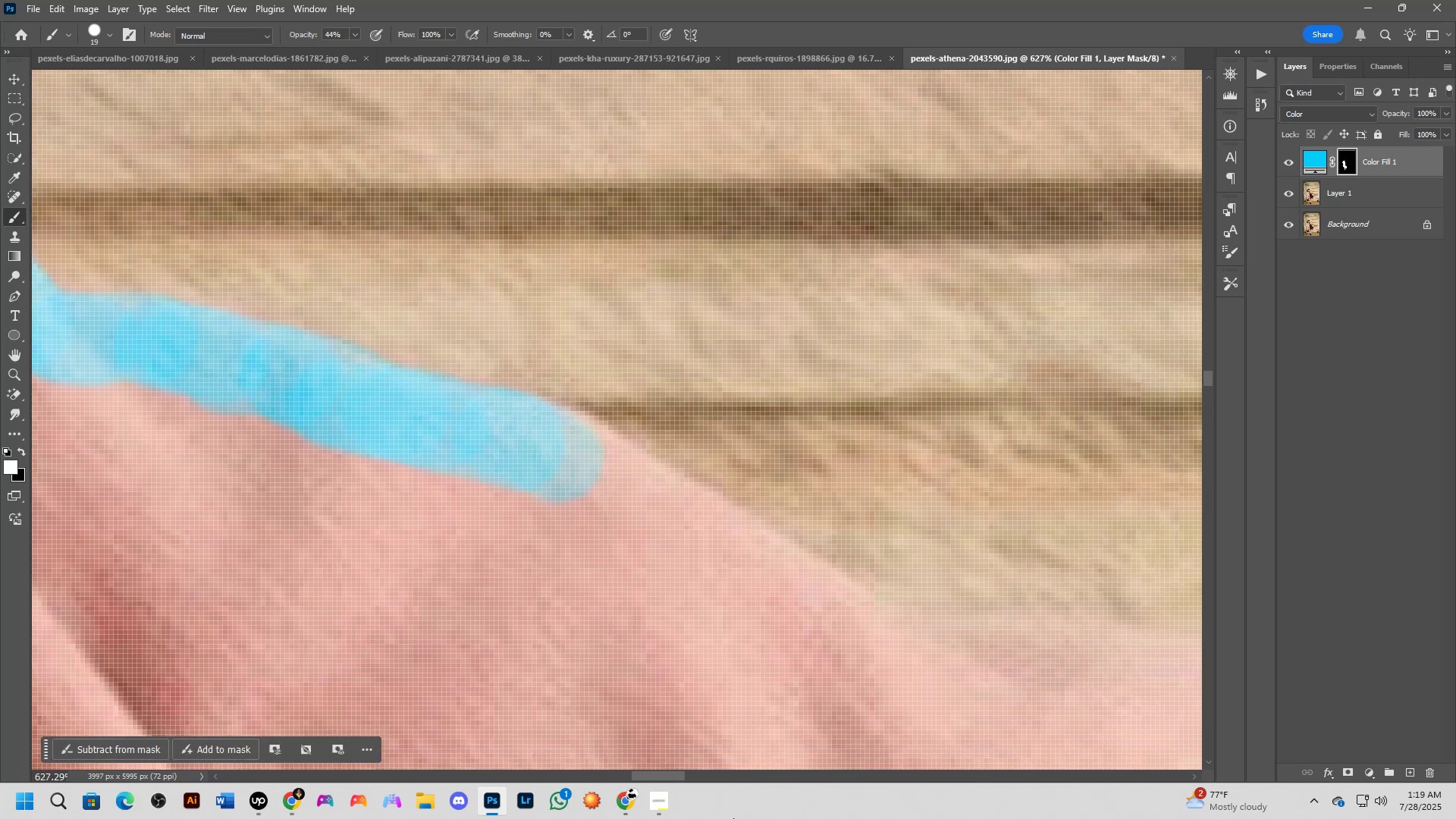 
hold_key(key=AltLeft, duration=1.36)
 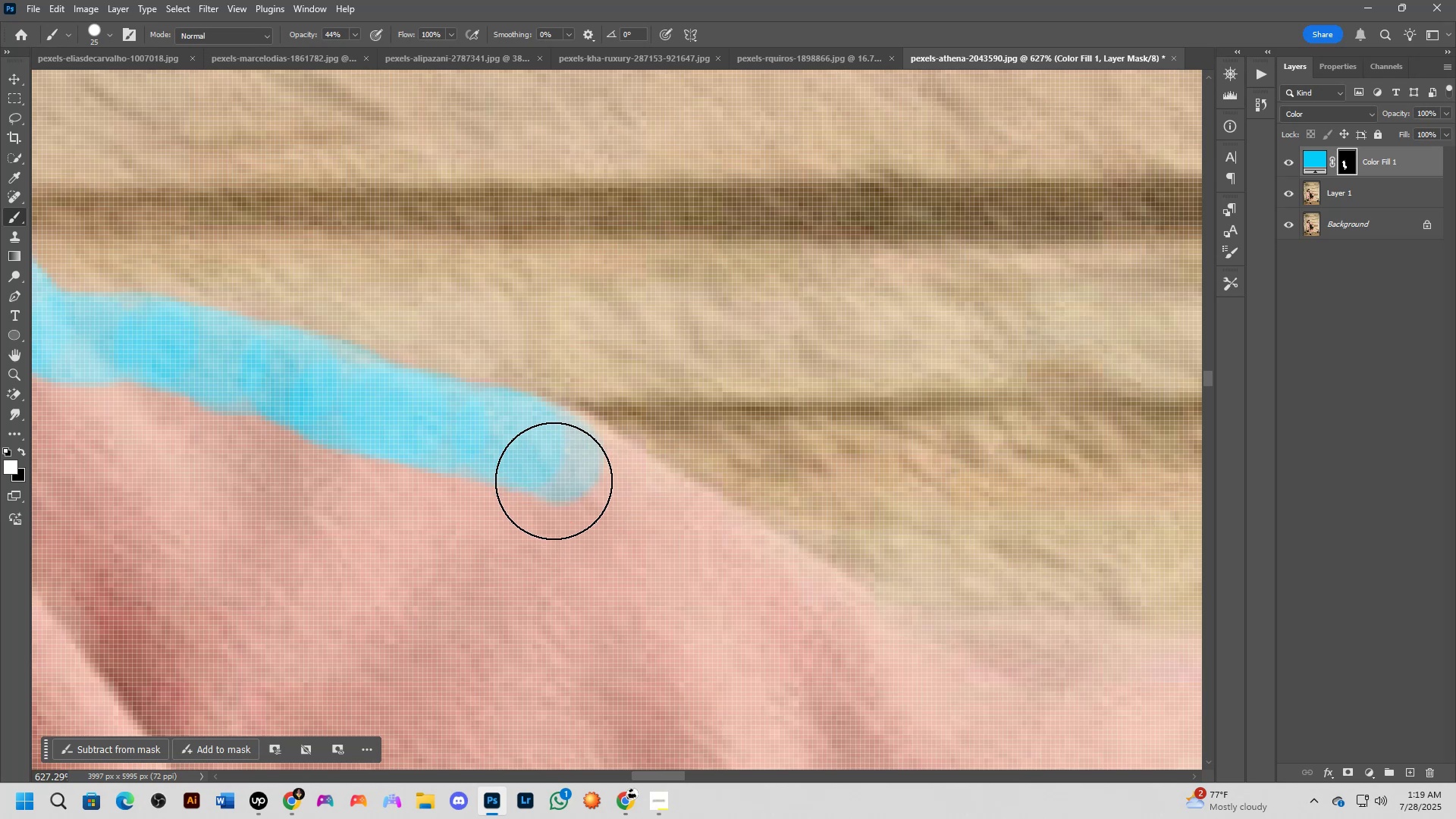 
left_click_drag(start_coordinate=[552, 471], to_coordinate=[562, 474])
 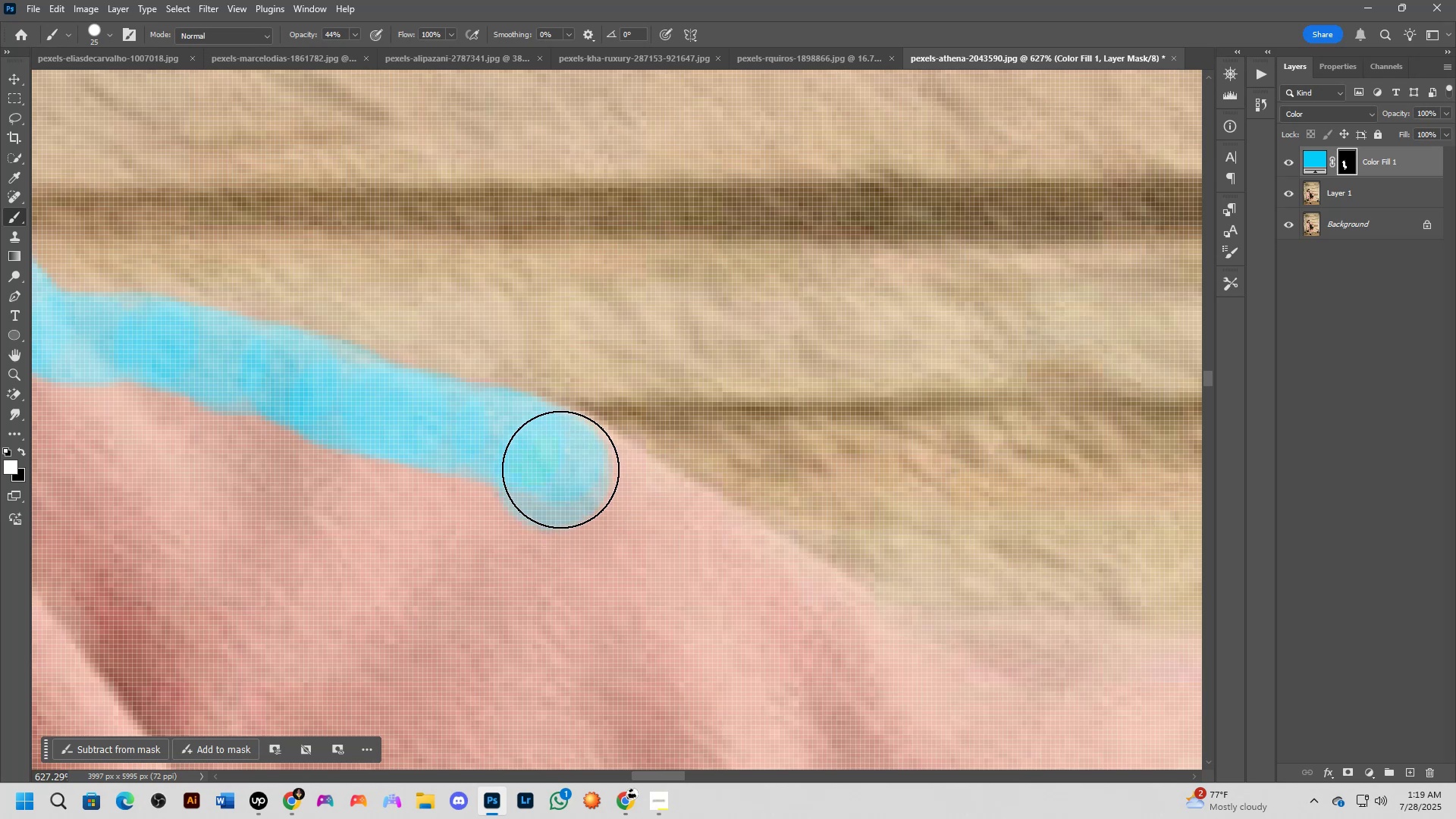 
left_click_drag(start_coordinate=[560, 469], to_coordinate=[629, 516])
 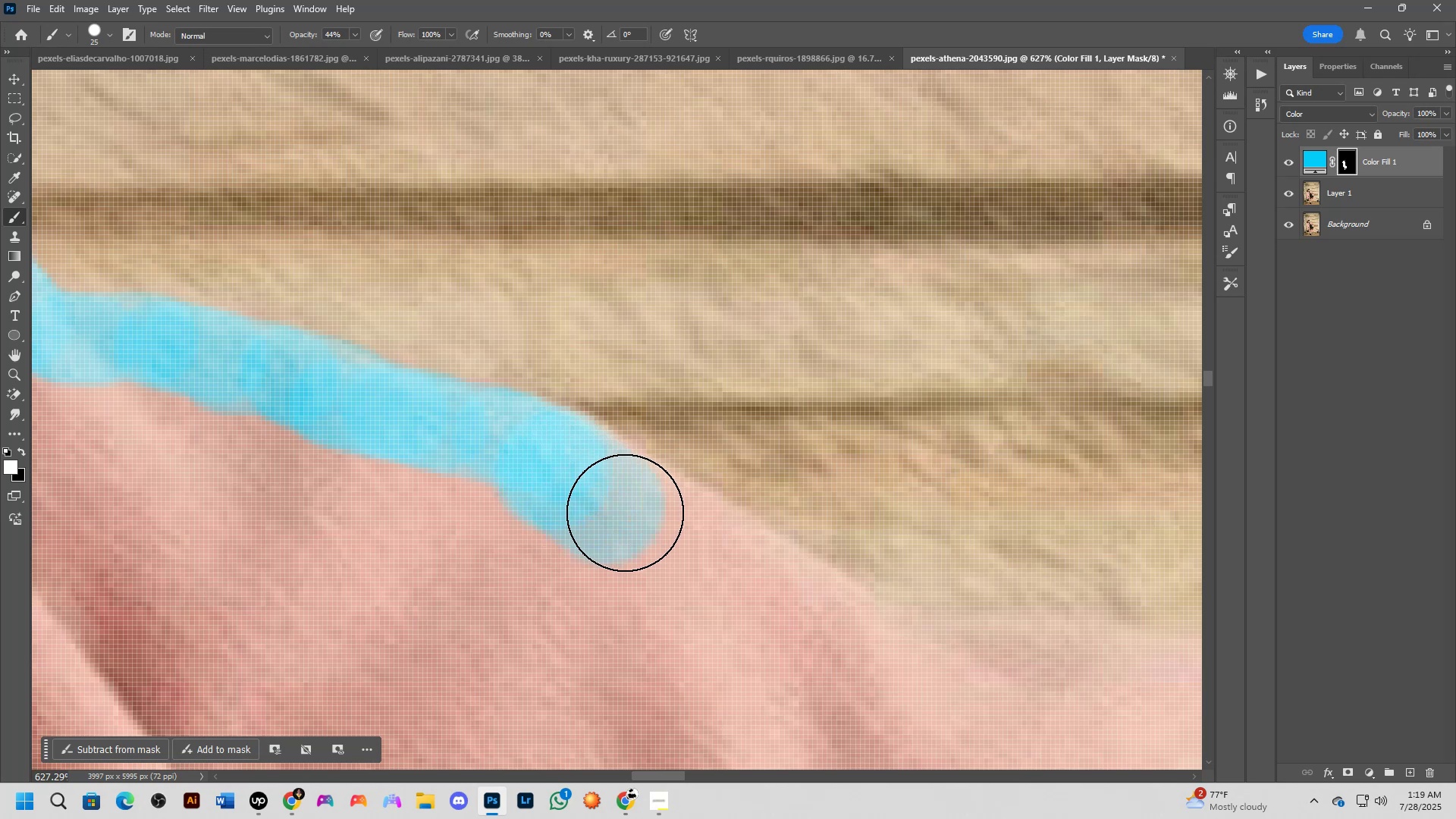 
left_click_drag(start_coordinate=[619, 507], to_coordinate=[651, 522])
 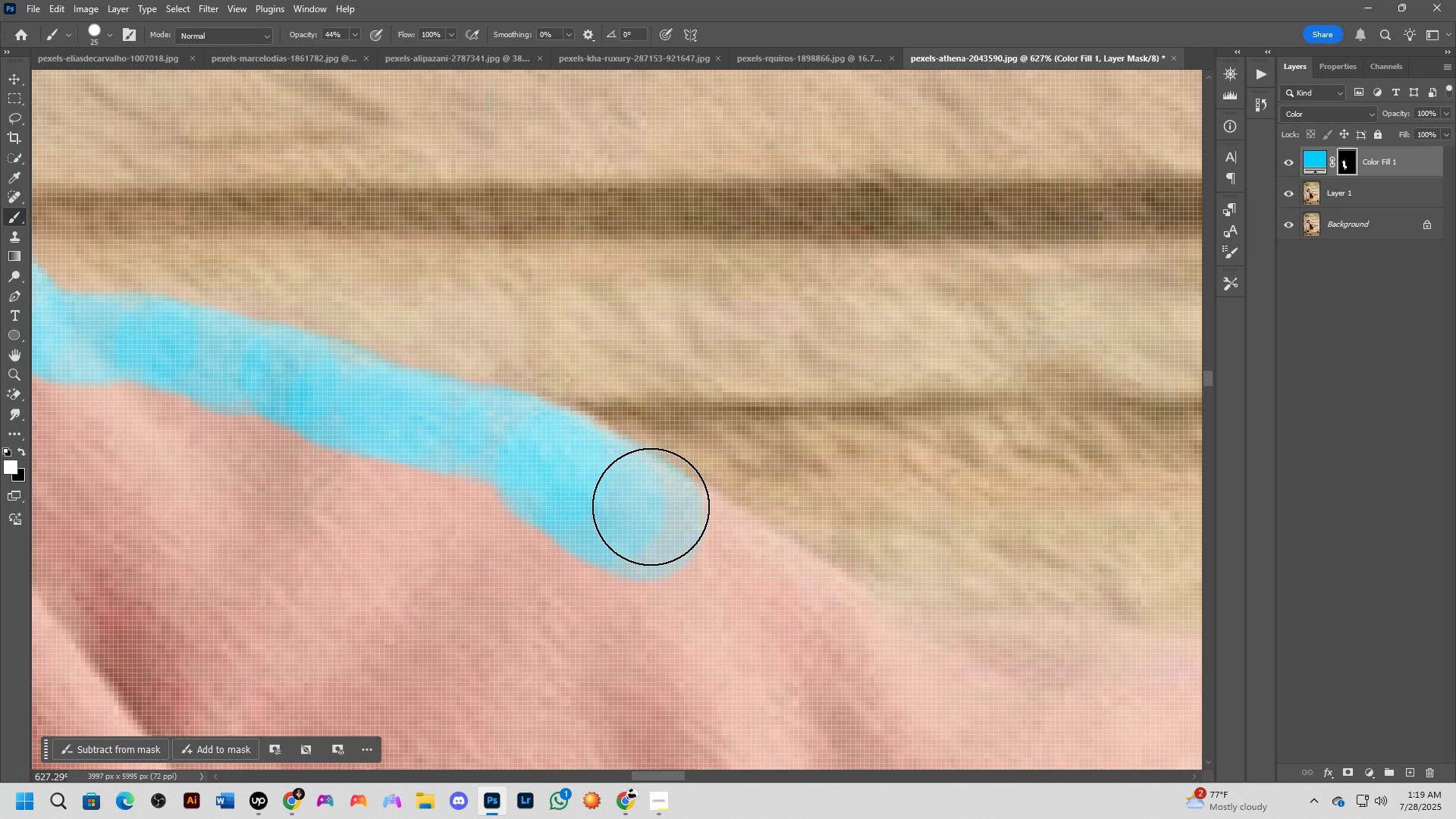 
type(xx)
 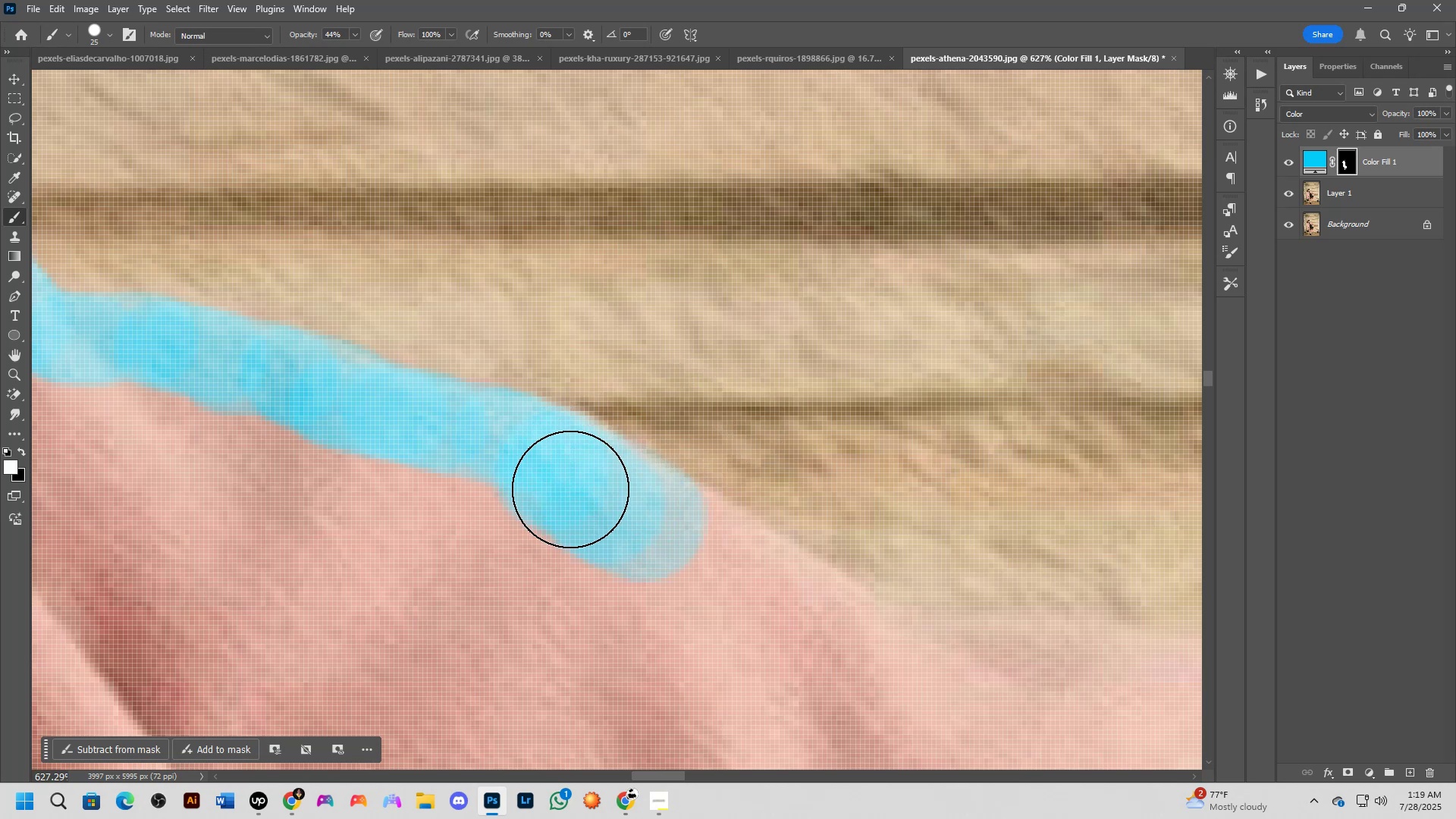 
left_click_drag(start_coordinate=[676, 410], to_coordinate=[728, 426])
 